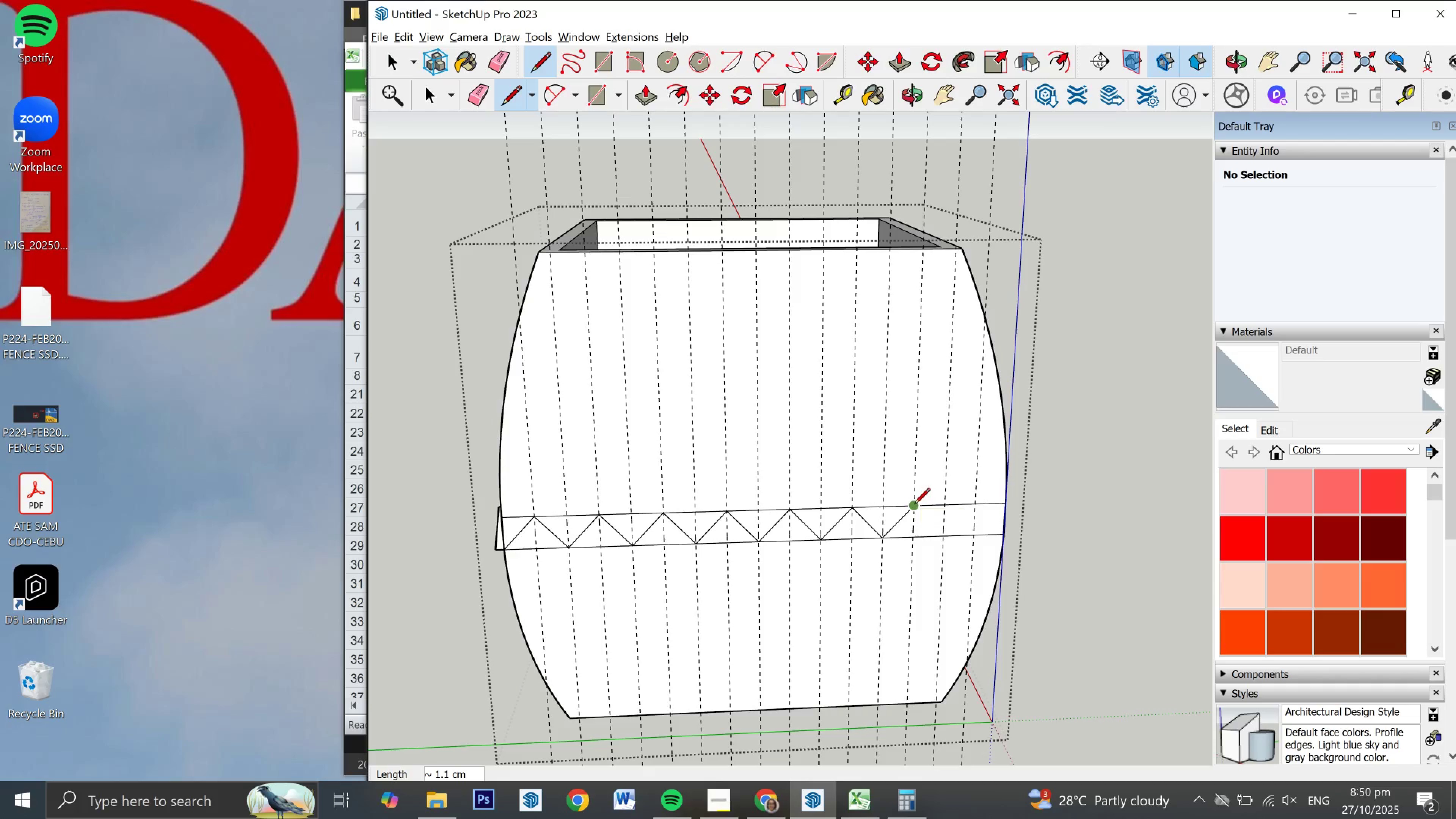 
left_click([914, 505])
 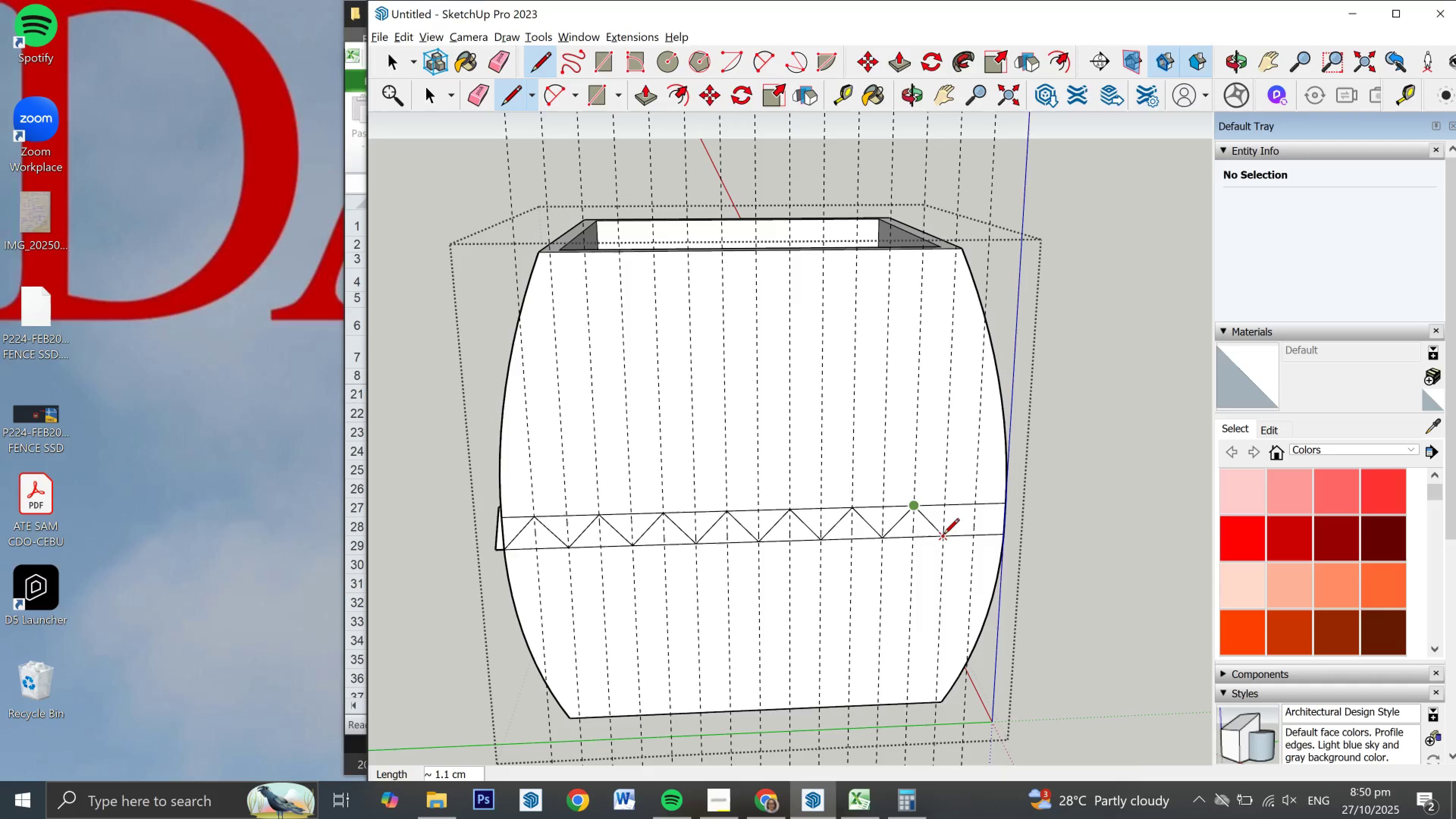 
left_click([943, 535])
 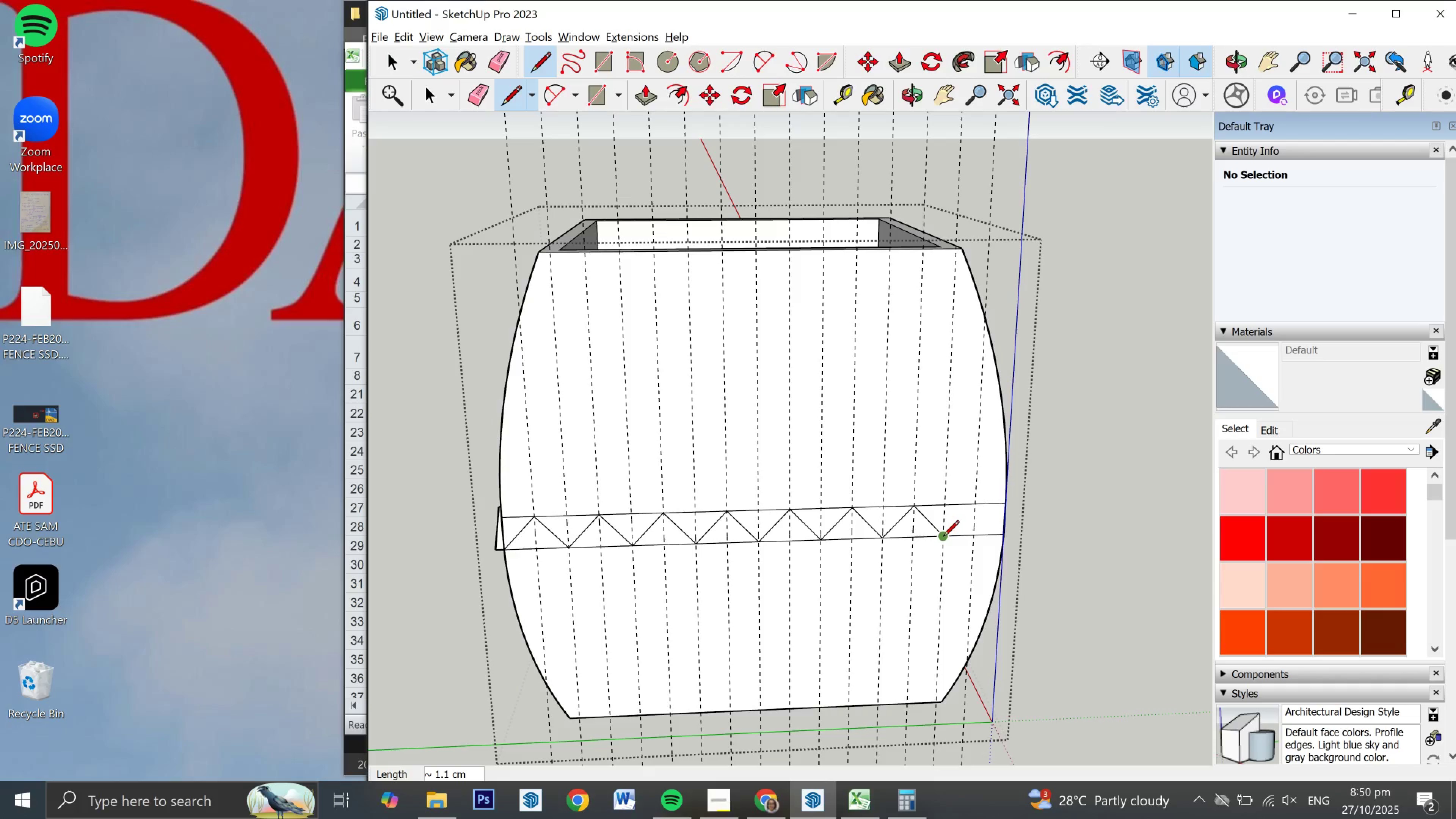 
left_click([943, 537])
 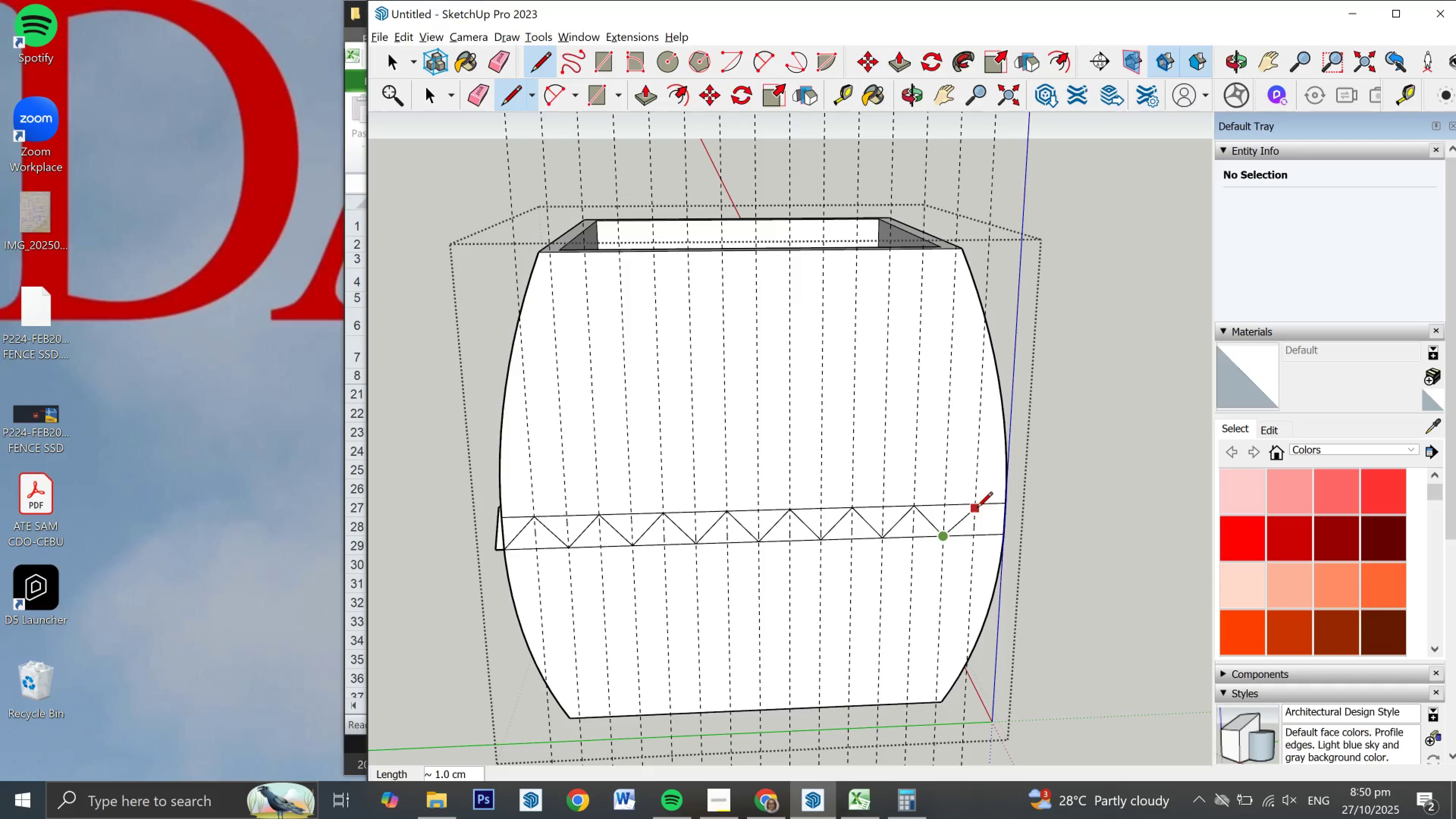 
left_click([977, 509])
 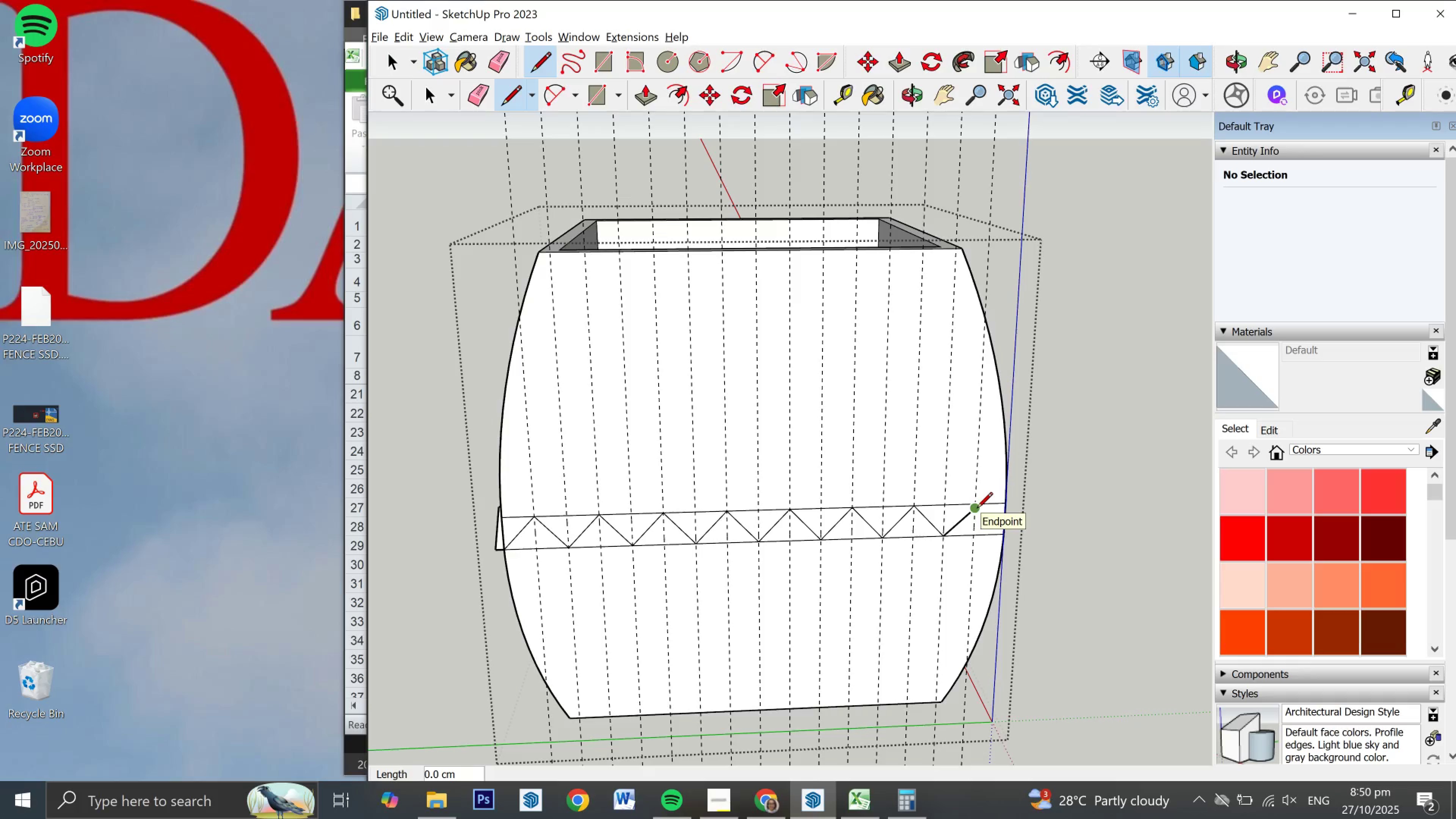 
key(Control+ControlLeft)
 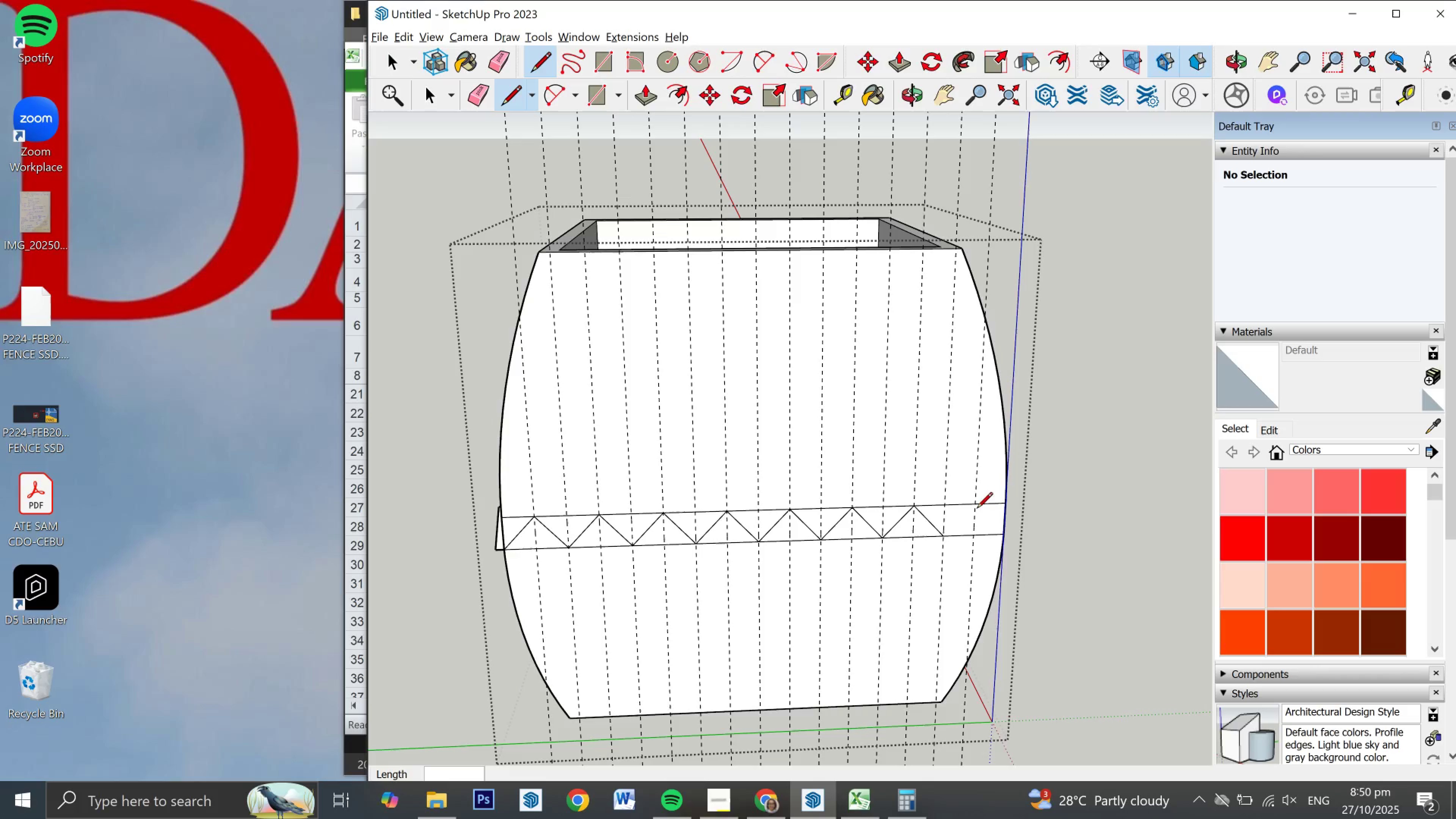 
key(Control+Z)
 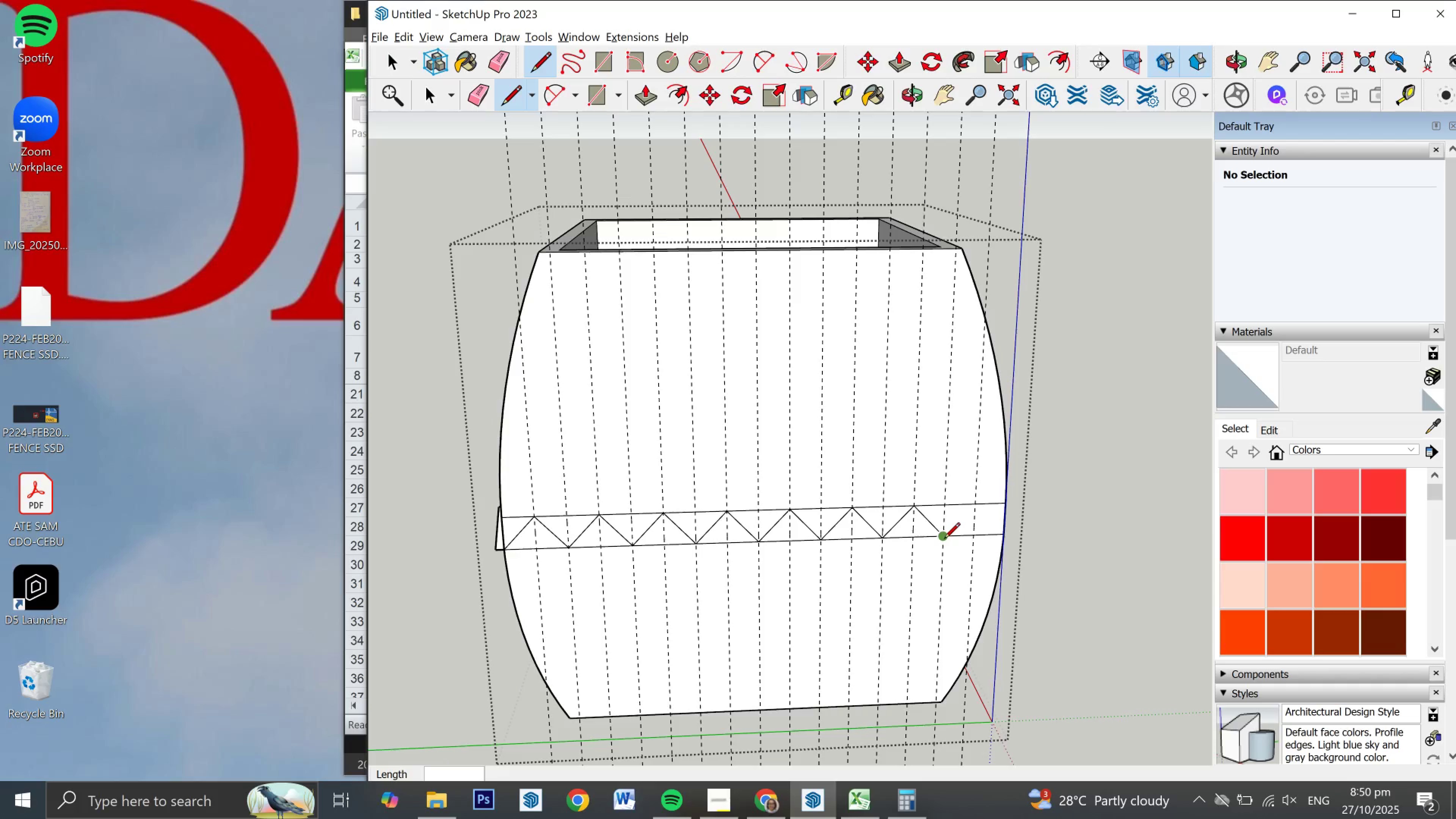 
left_click([944, 540])
 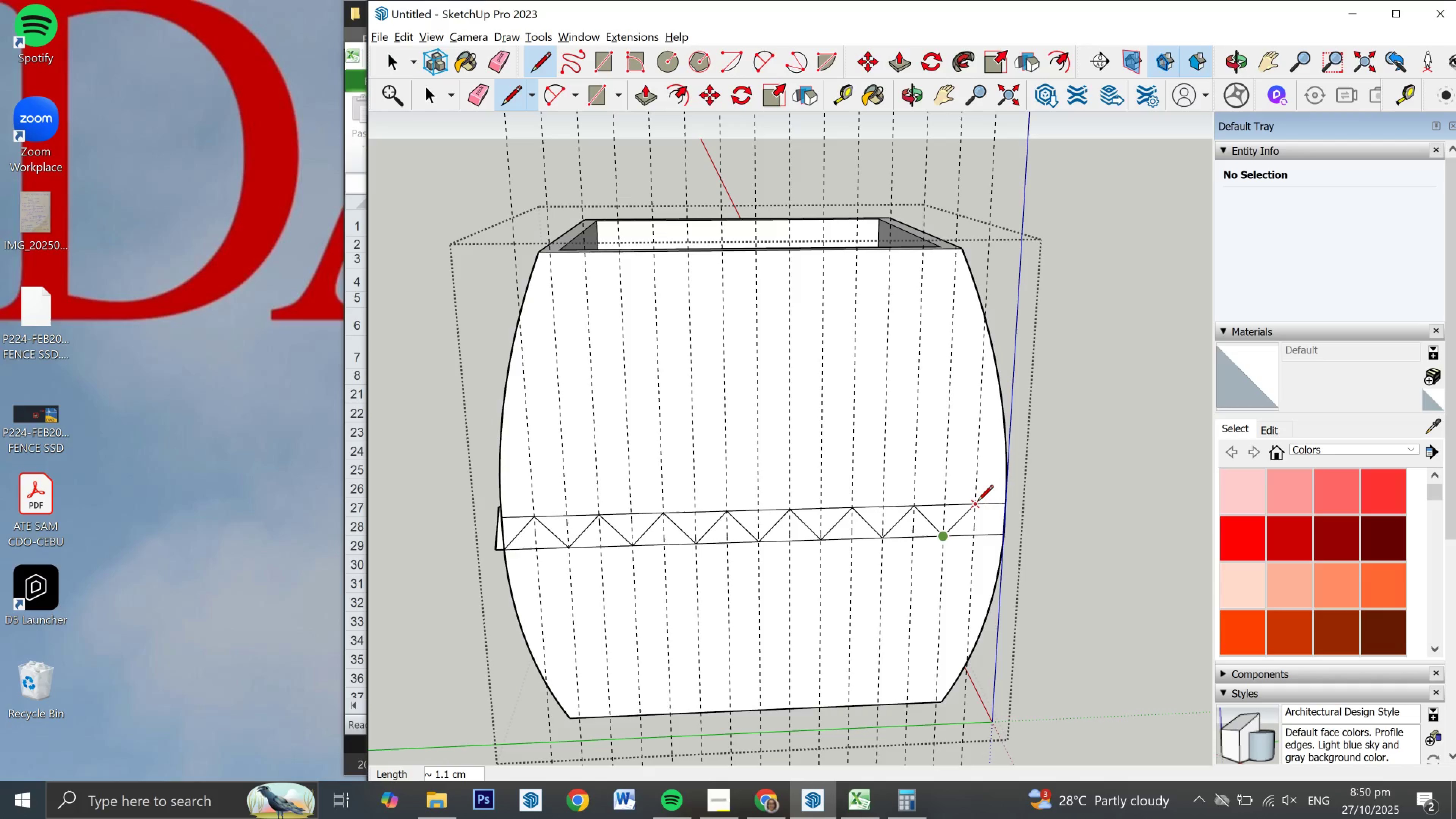 
left_click([977, 502])
 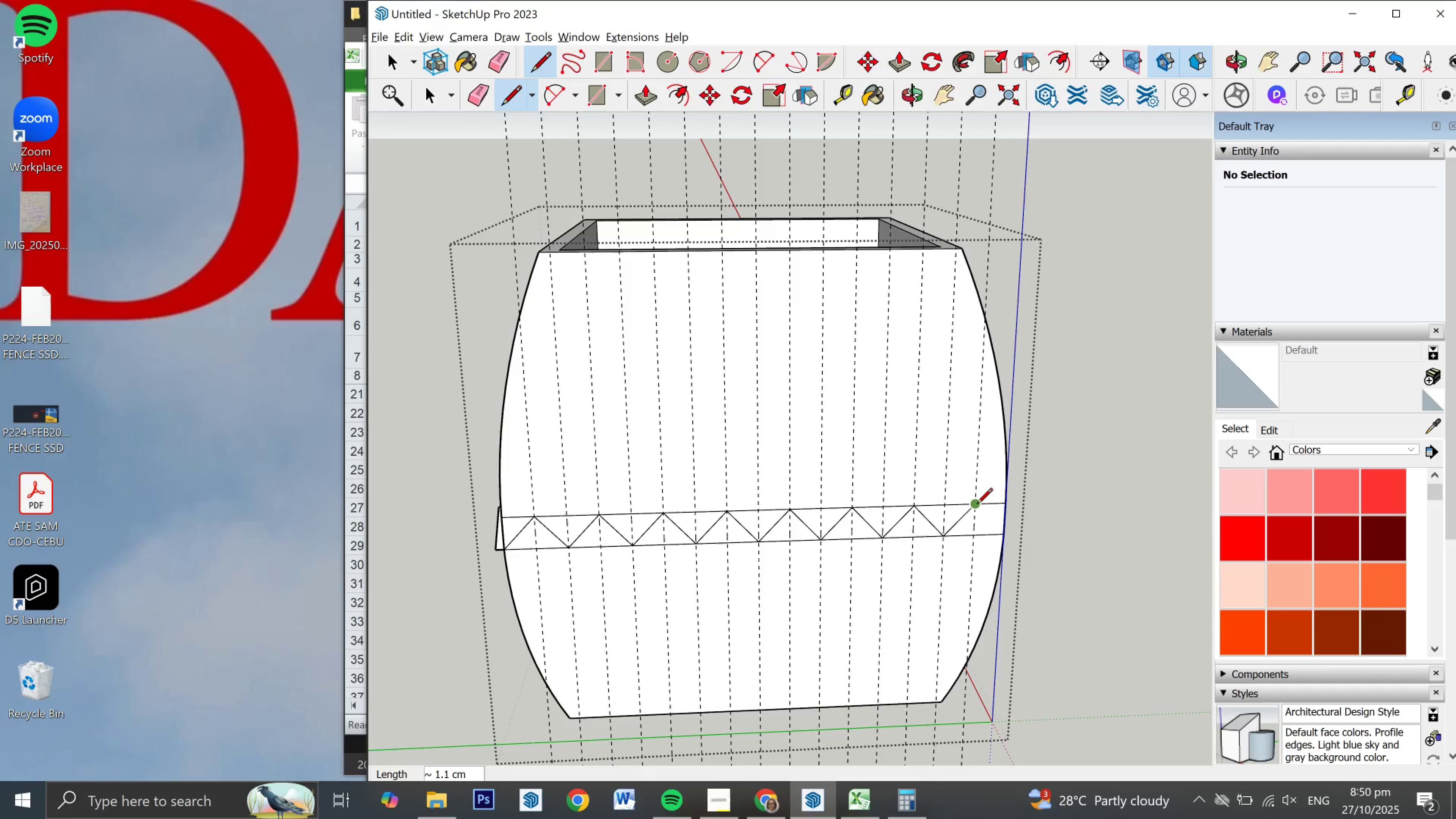 
left_click([977, 505])
 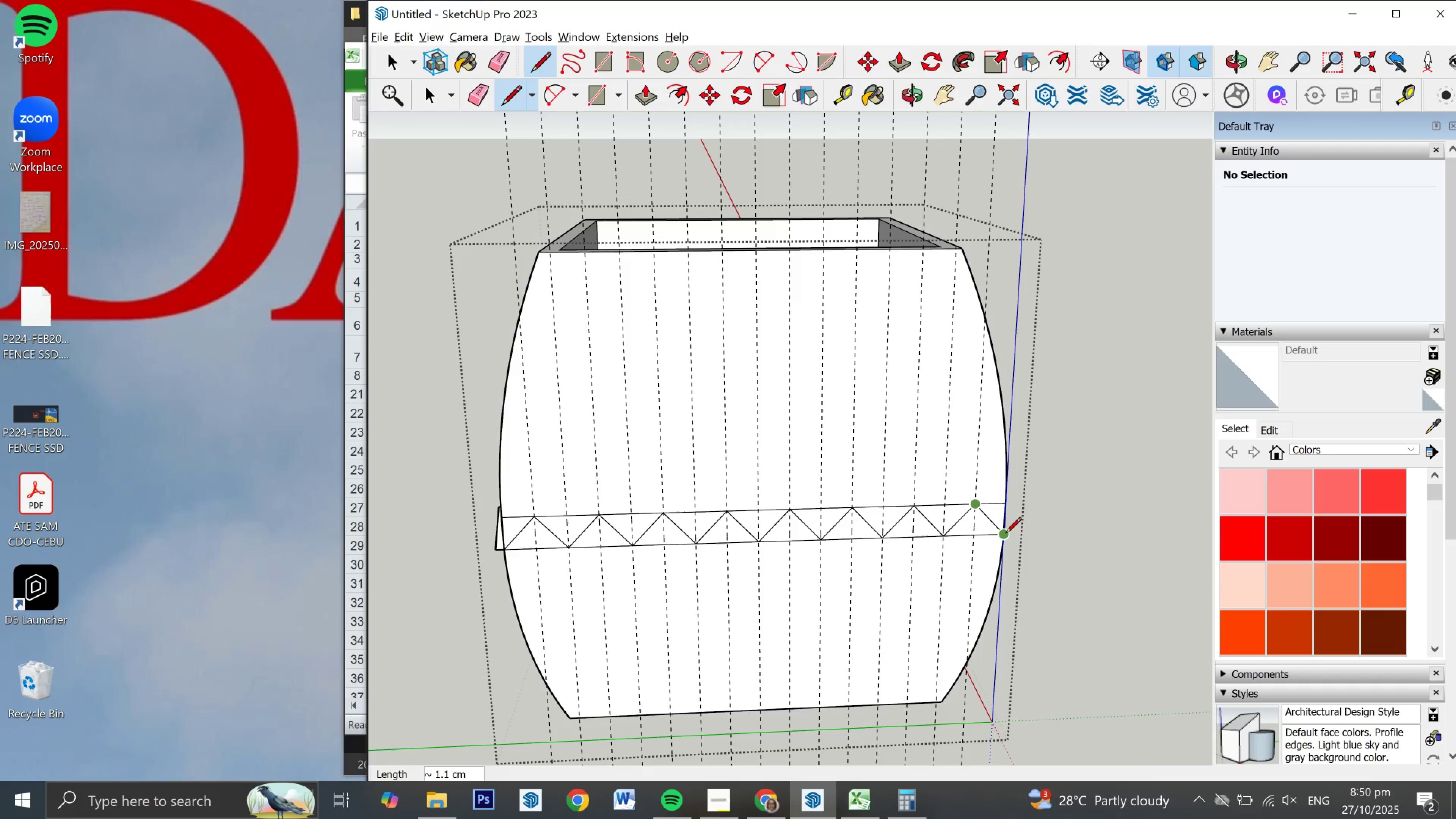 
left_click([1006, 534])
 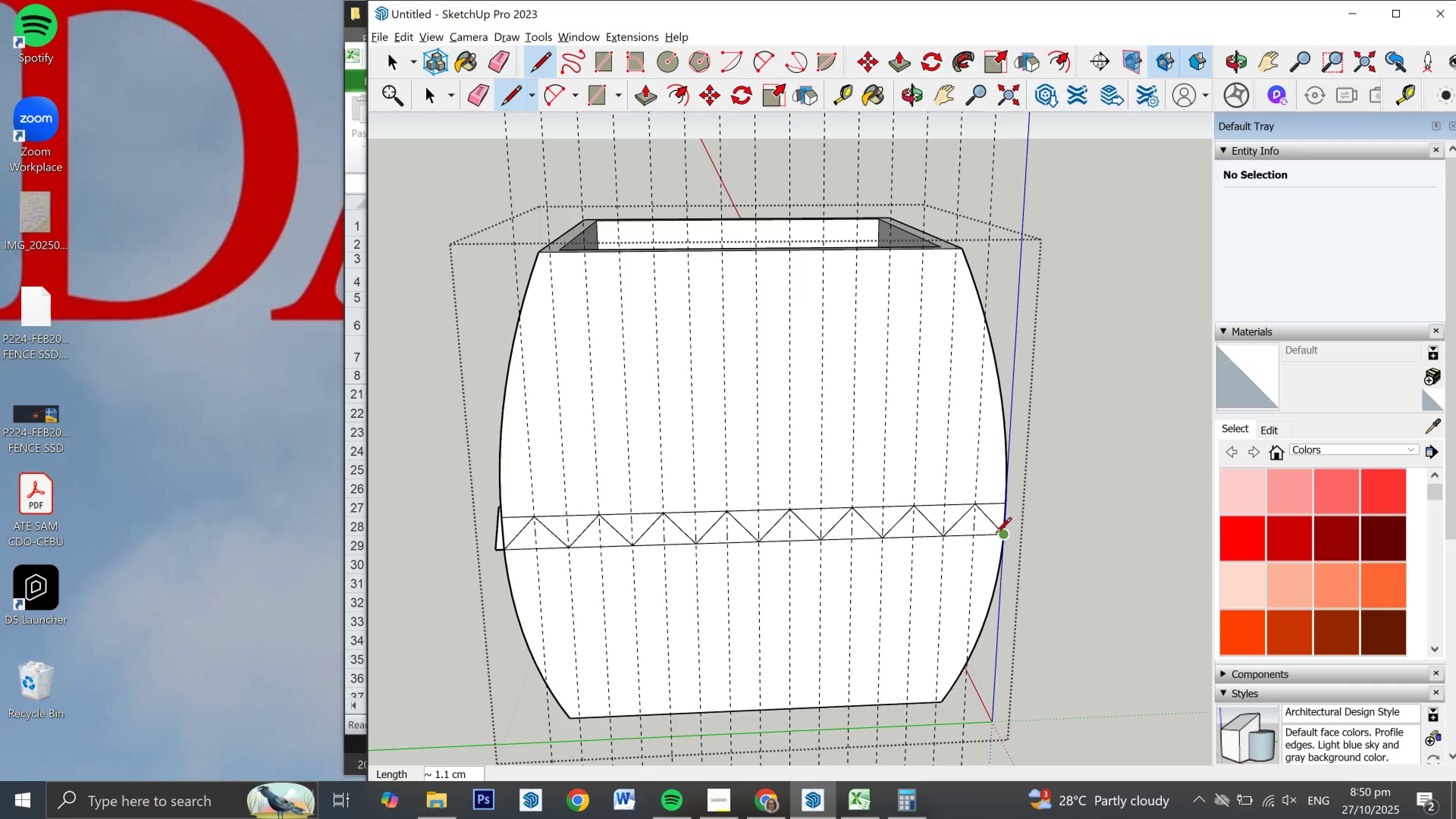 
key(P)
 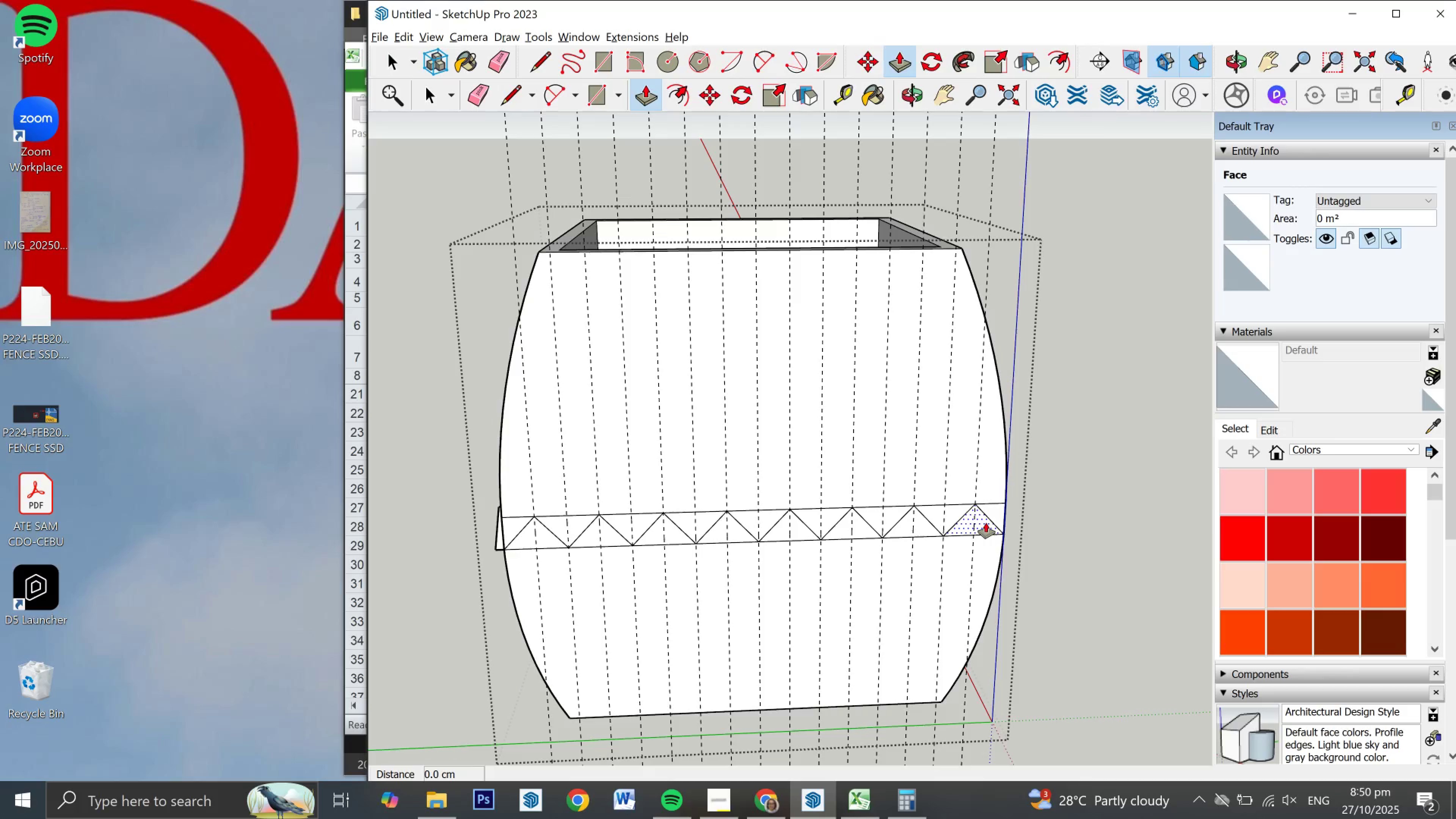 
double_click([986, 522])
 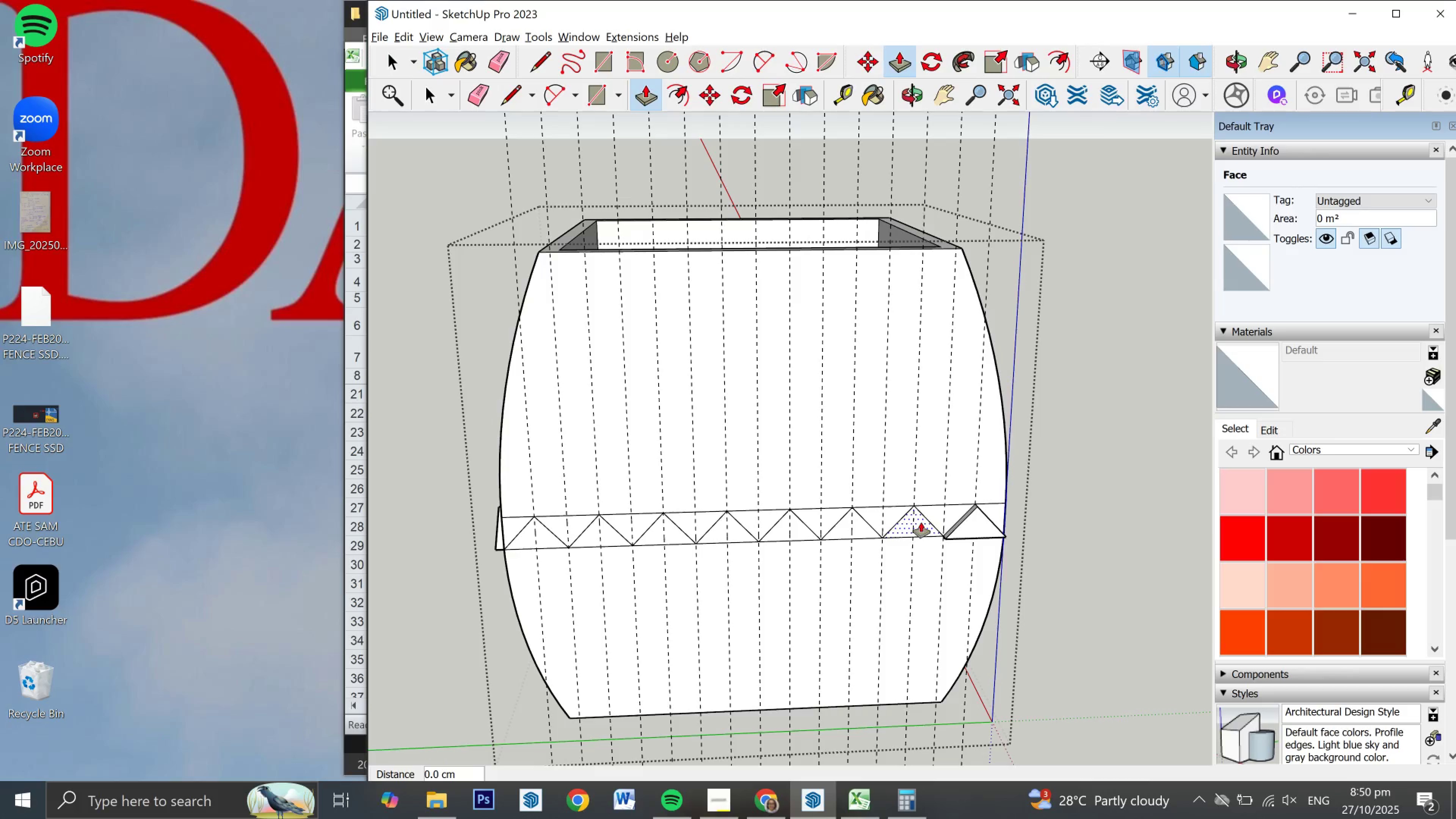 
double_click([921, 522])
 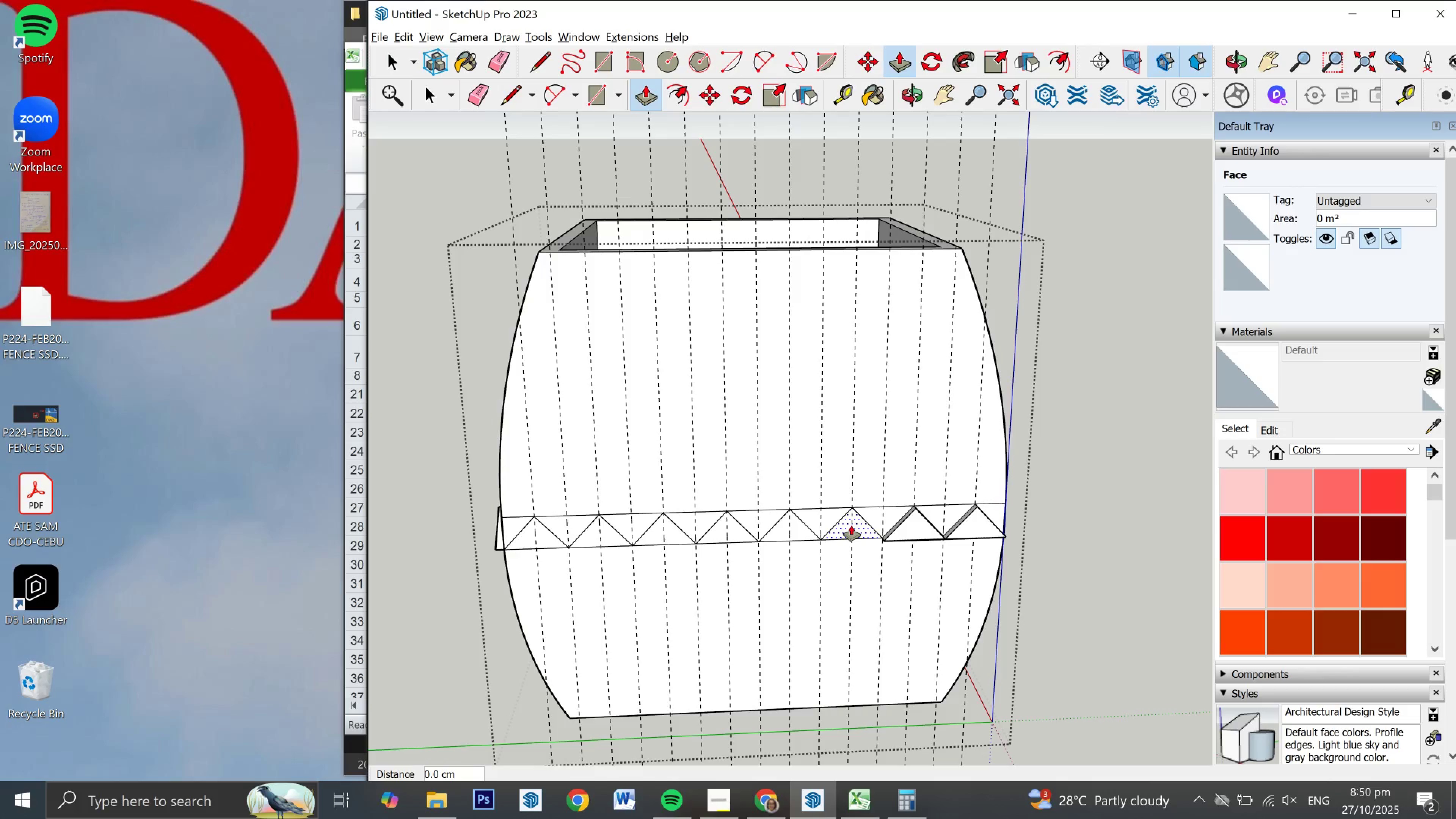 
key(Control+ControlLeft)
 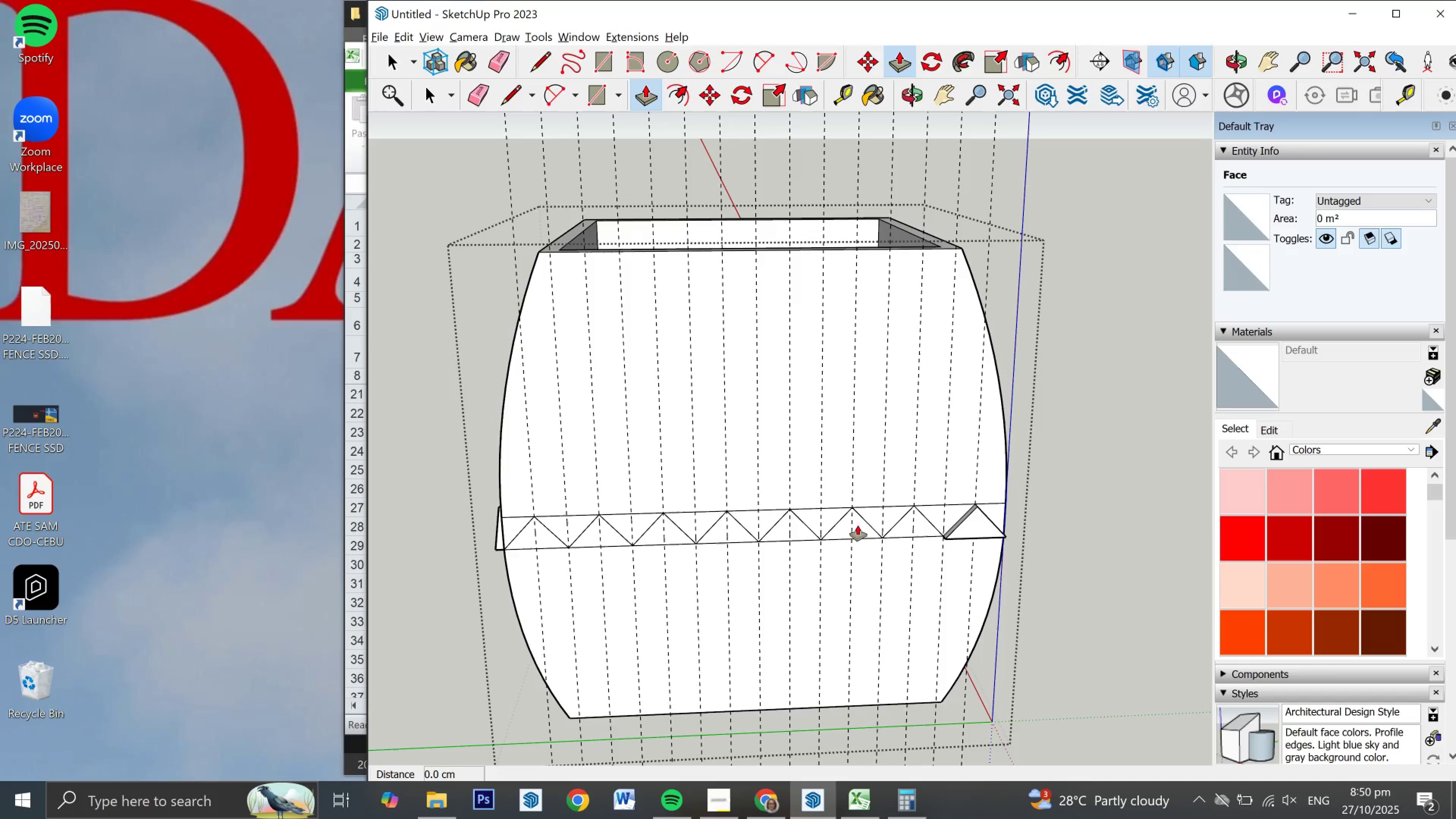 
key(Control+Z)
 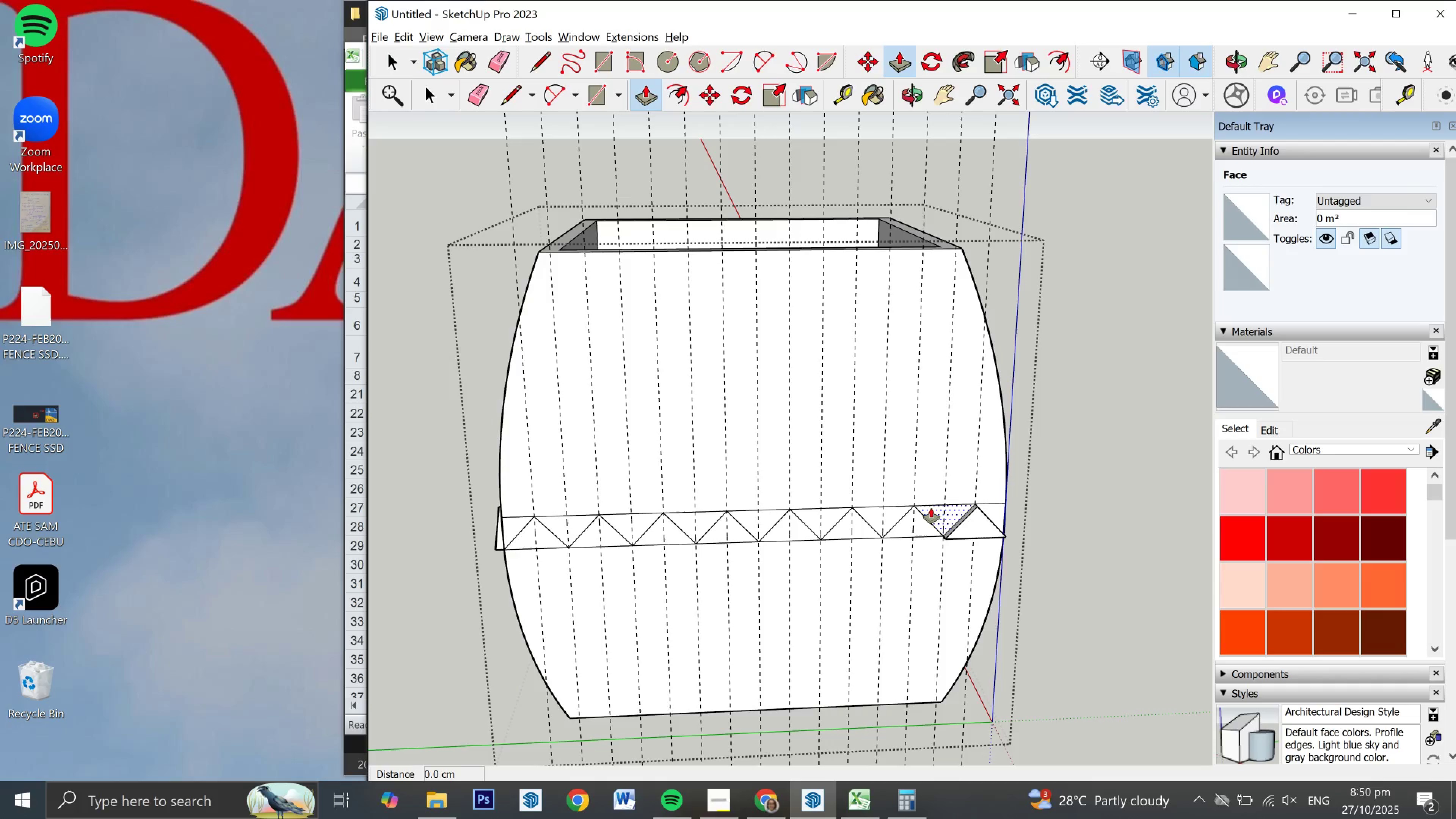 
wait(6.37)
 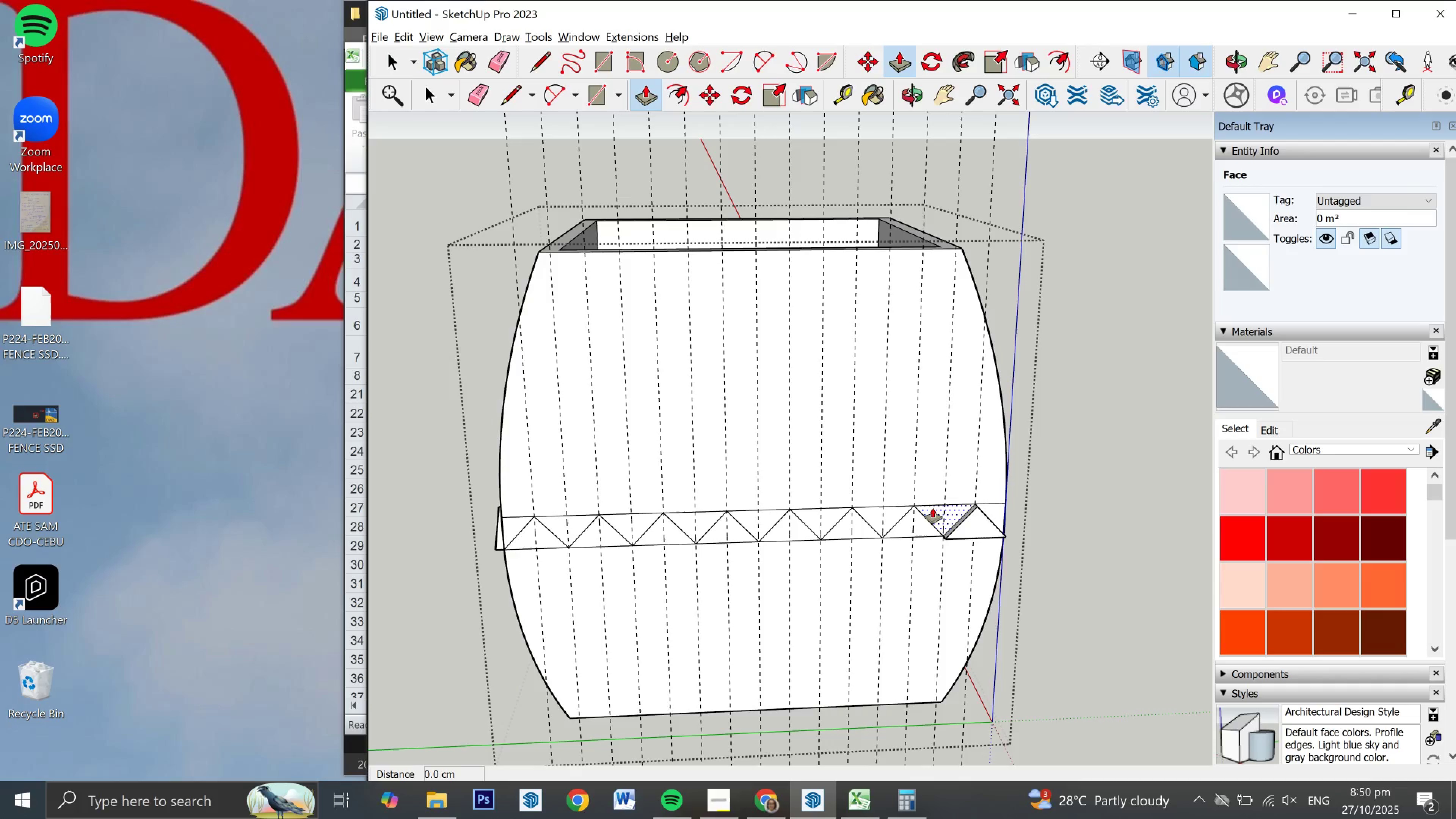 
double_click([889, 509])
 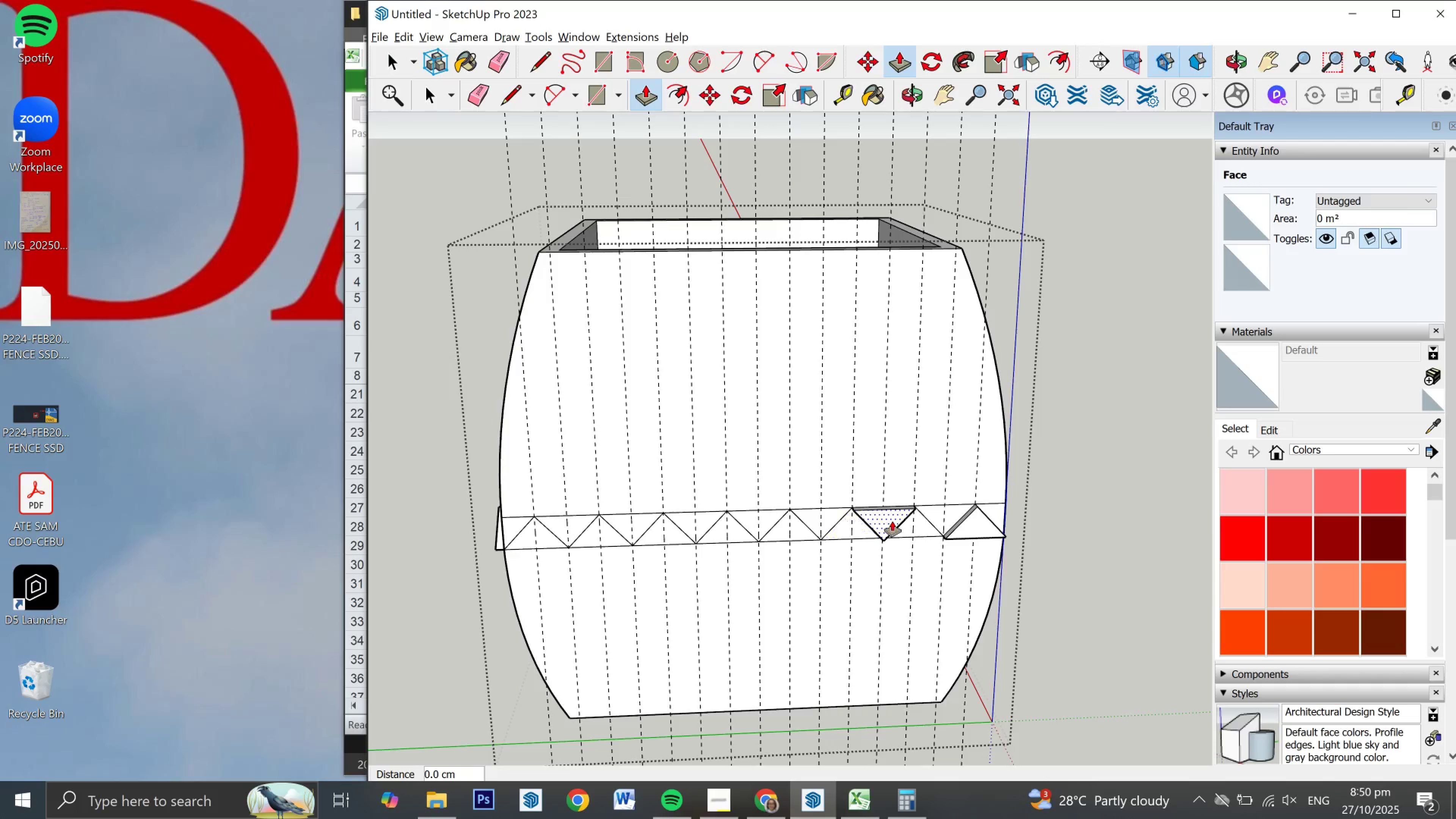 
key(Control+Z)
 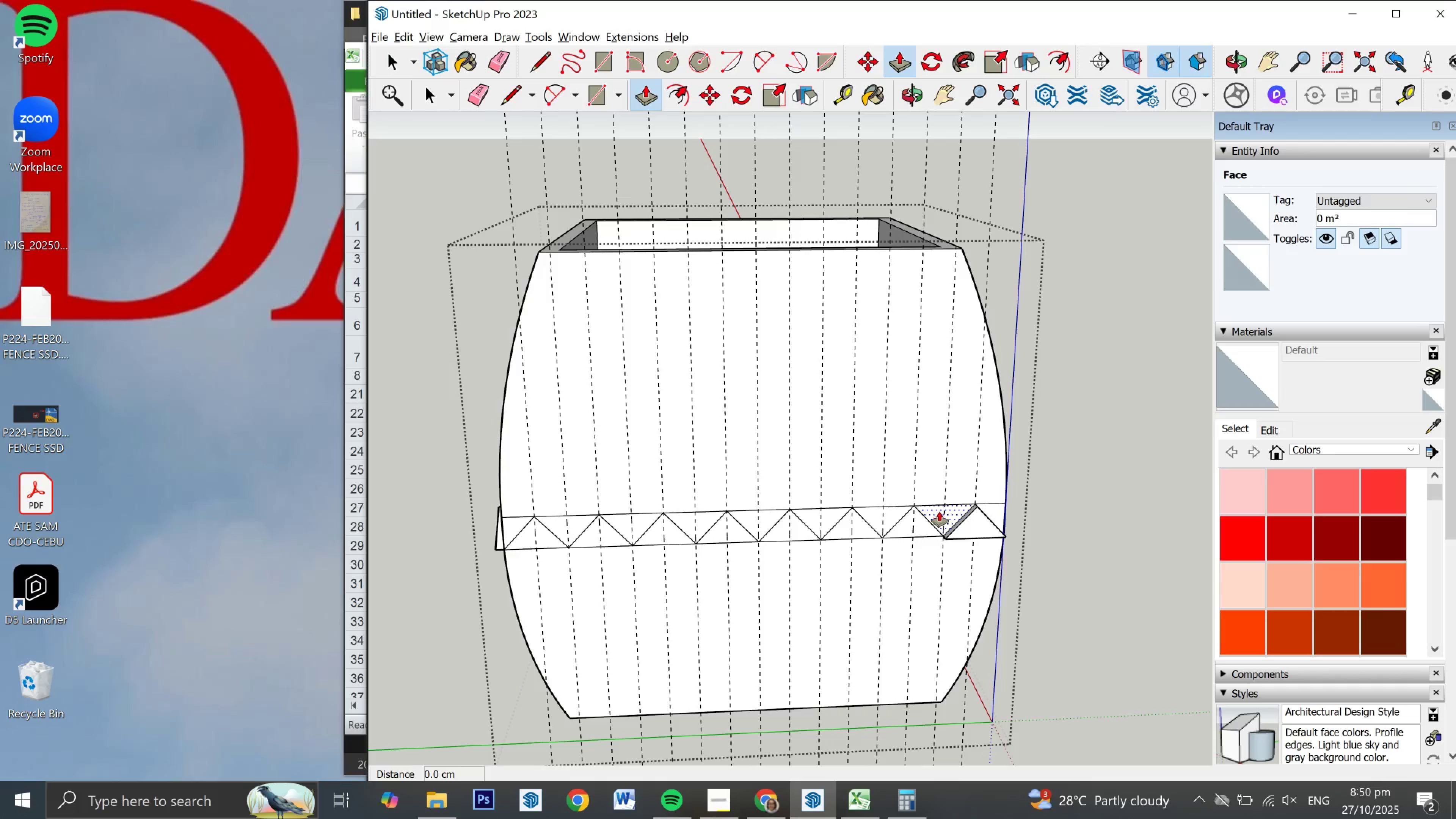 
double_click([939, 511])
 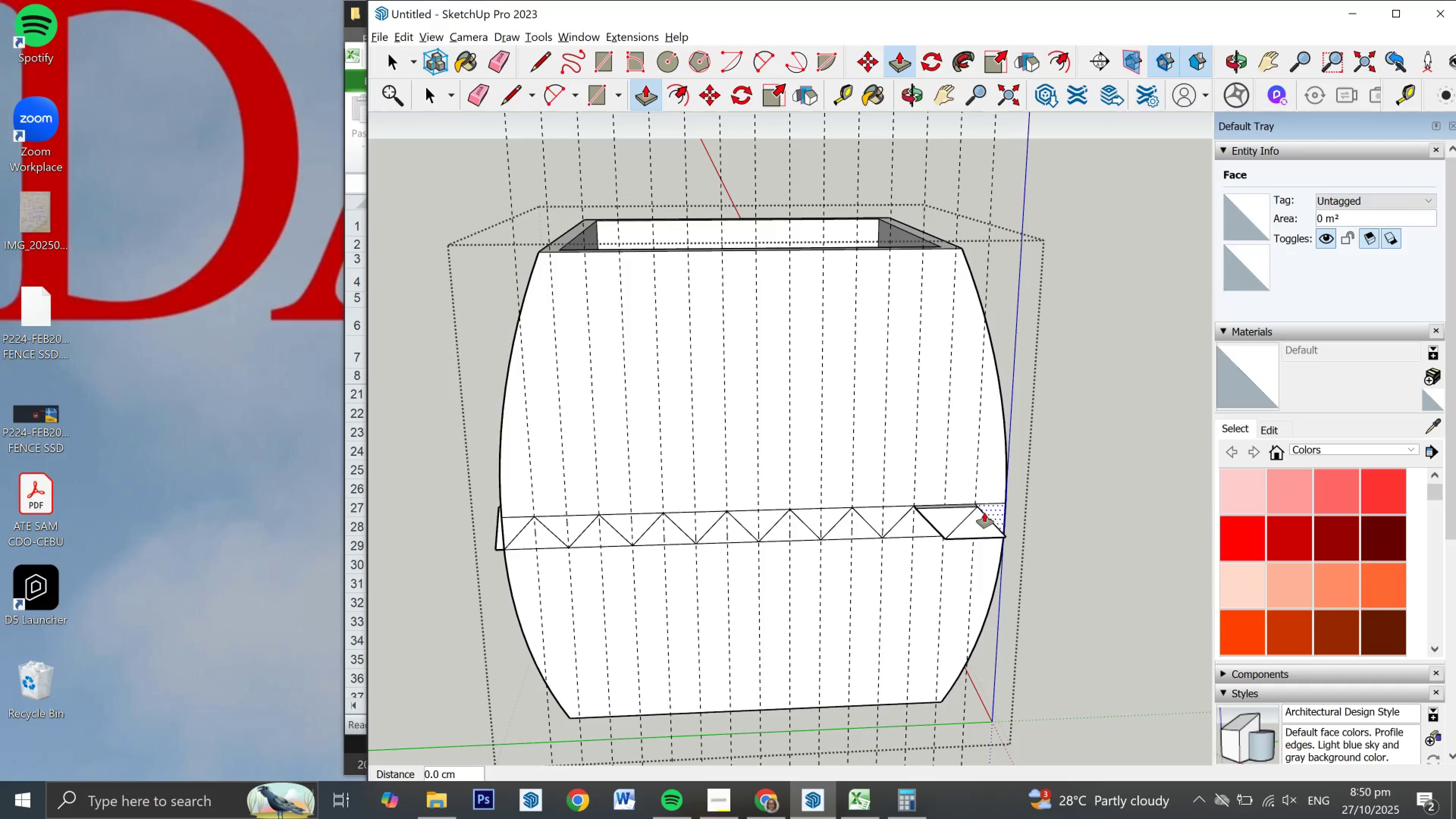 
left_click([979, 514])
 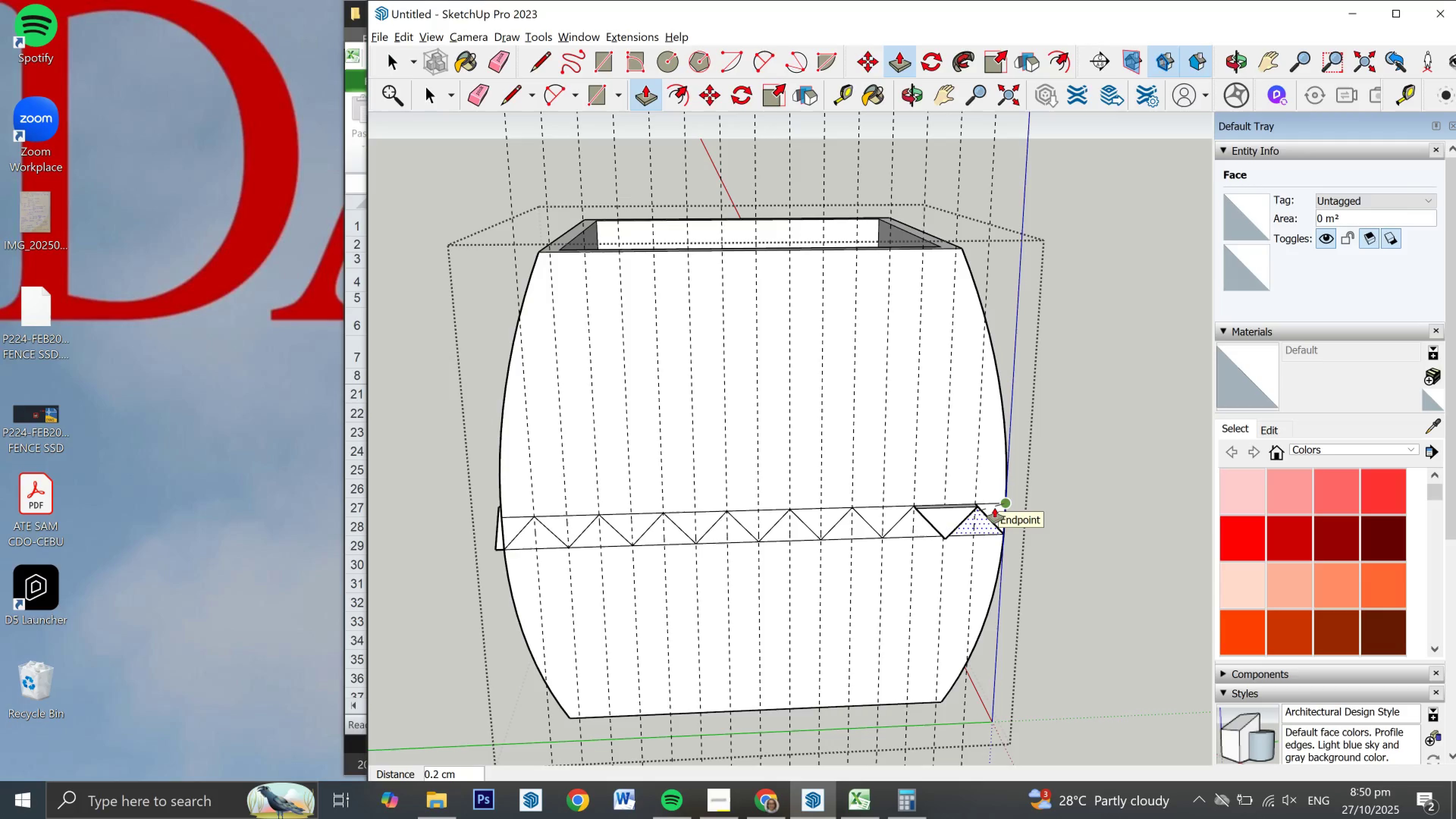 
left_click([995, 508])
 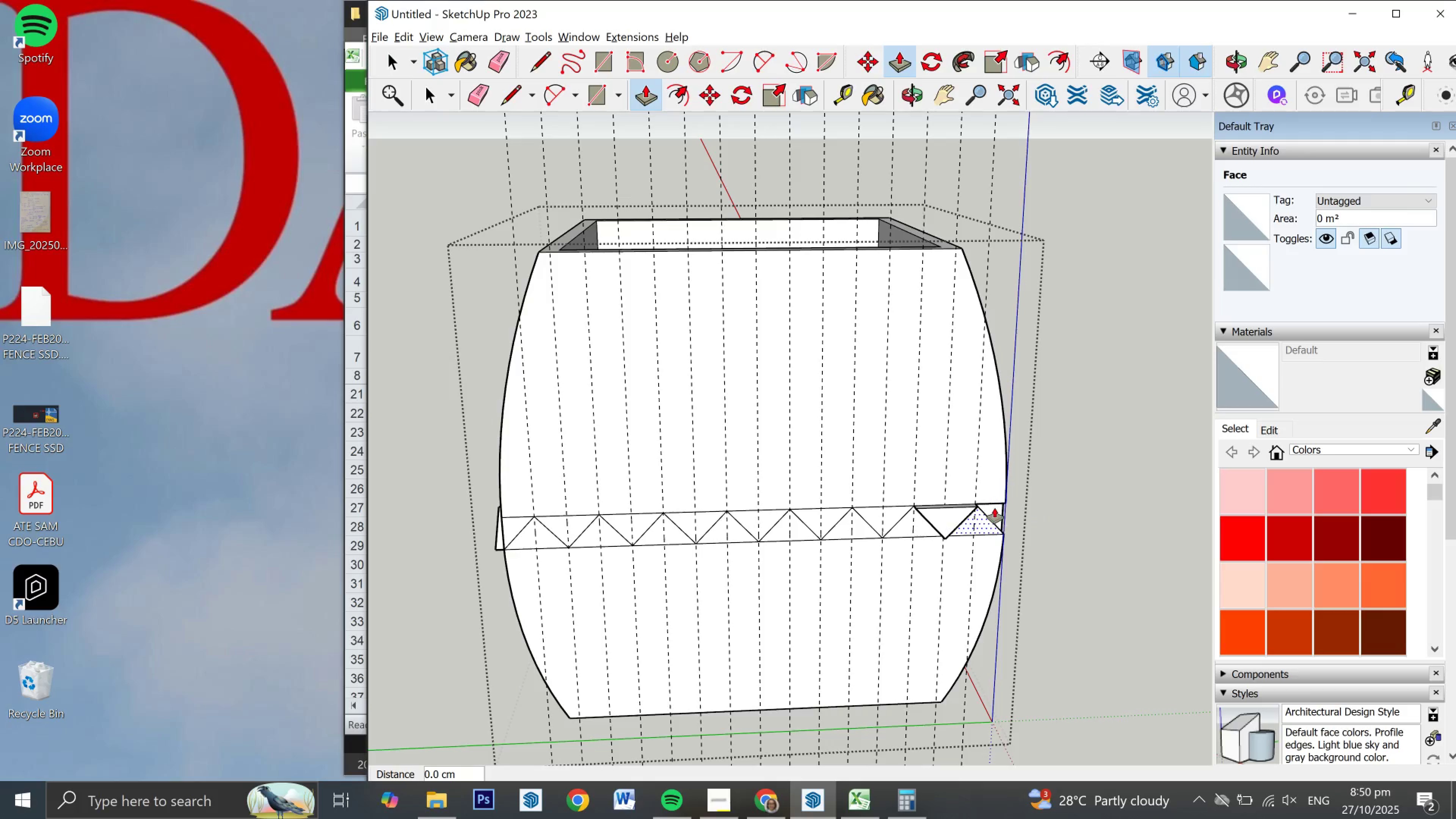 
double_click([995, 508])
 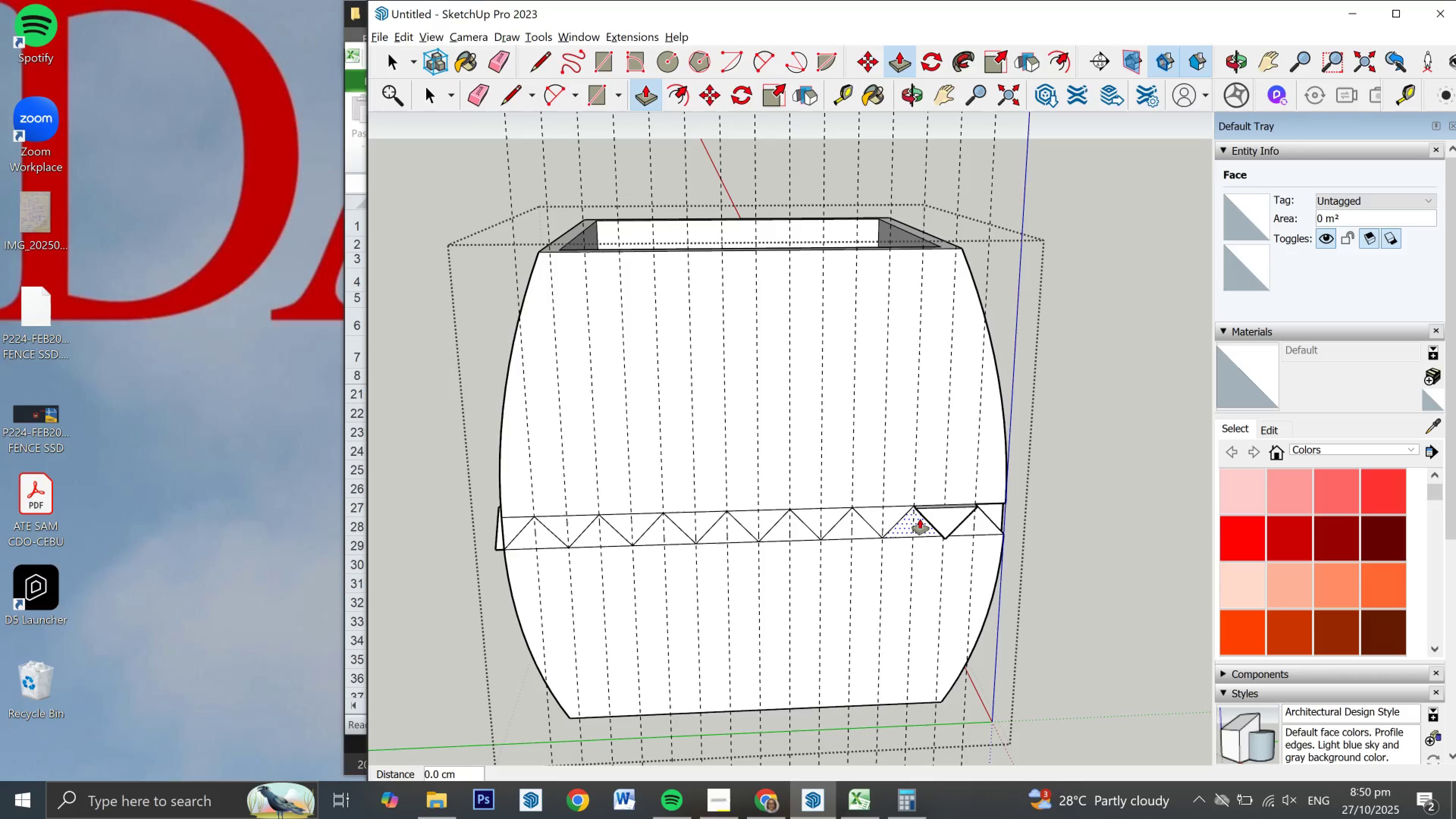 
key(Control+Z)
 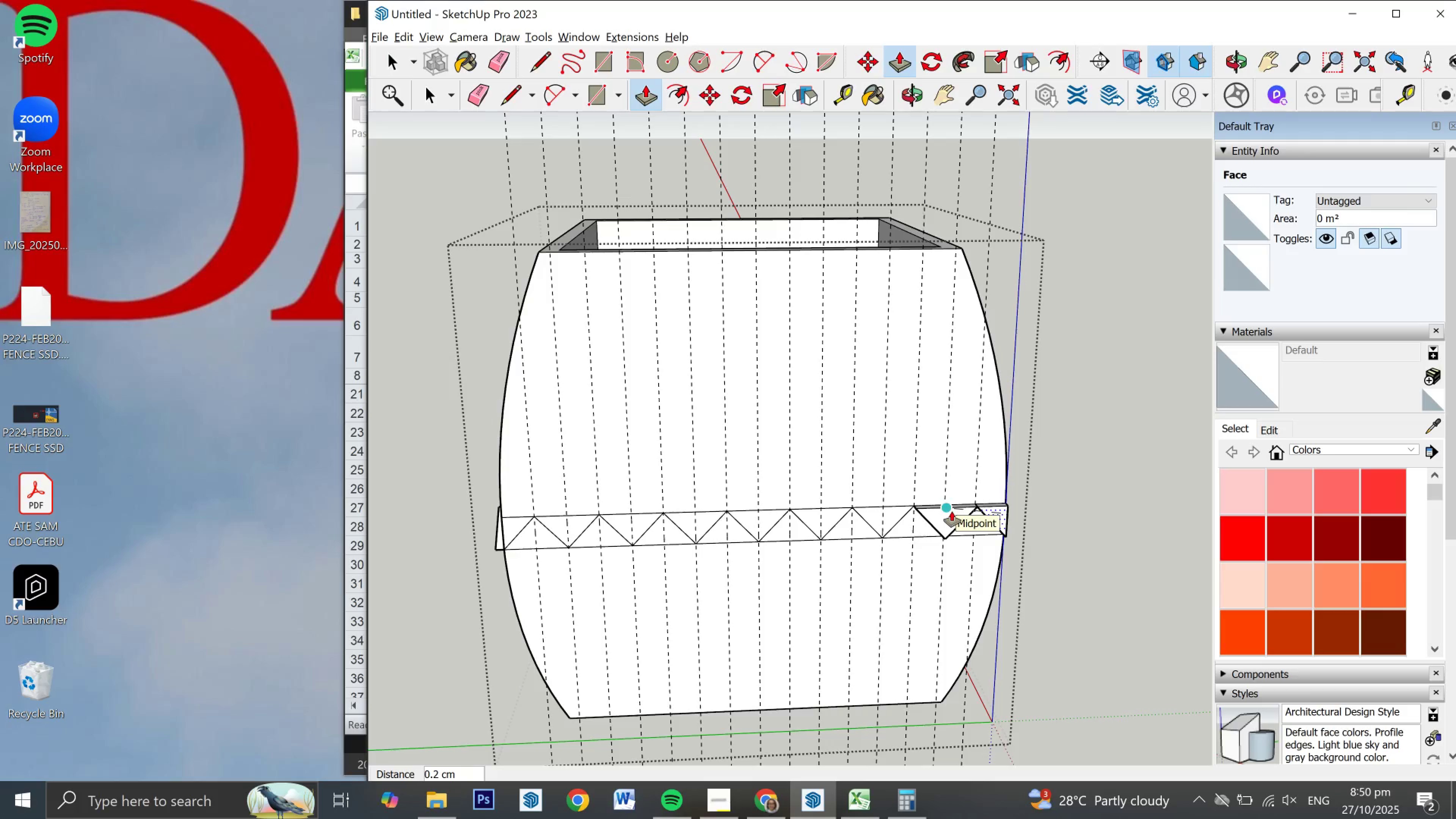 
left_click([952, 511])
 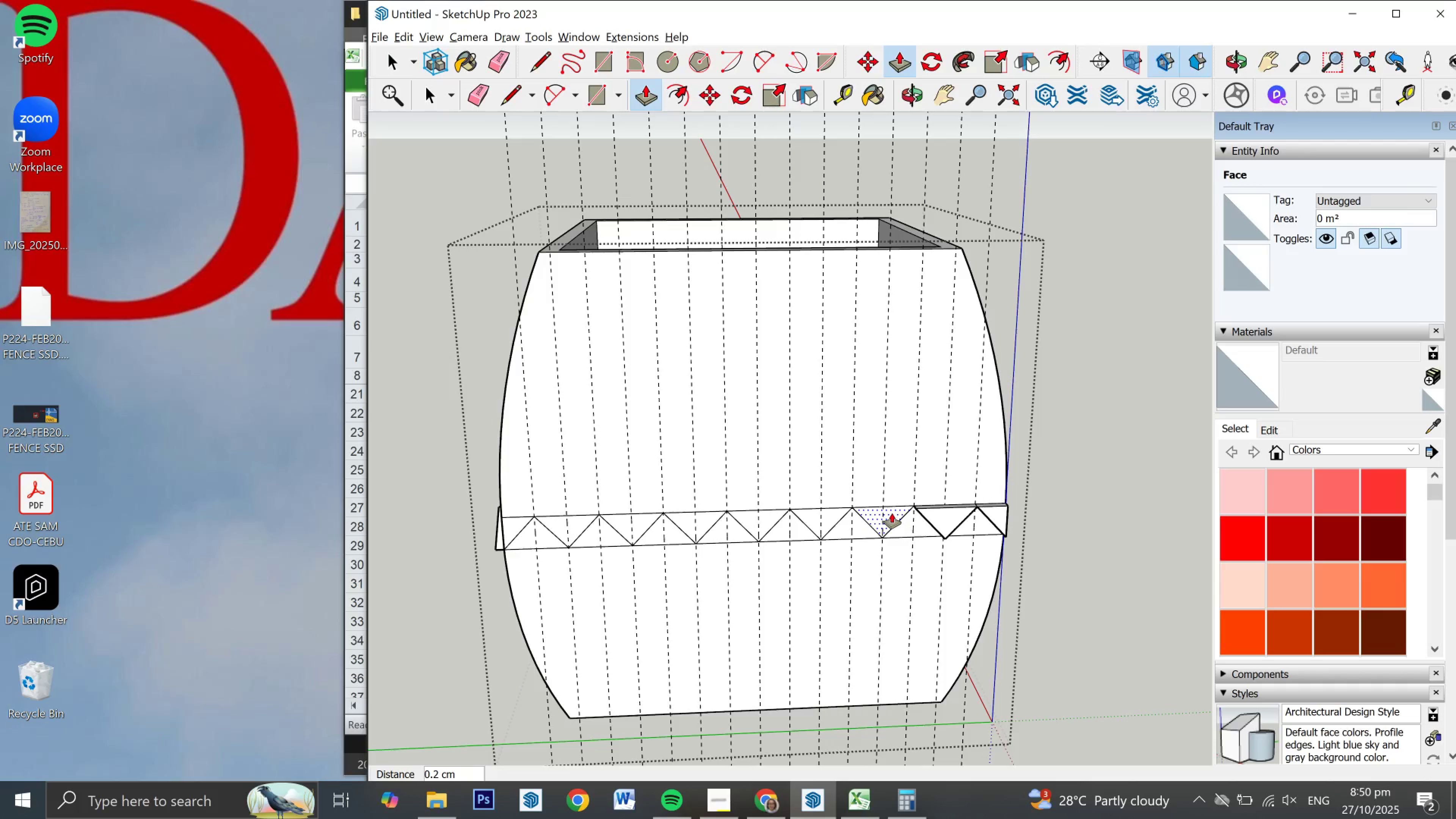 
wait(5.34)
 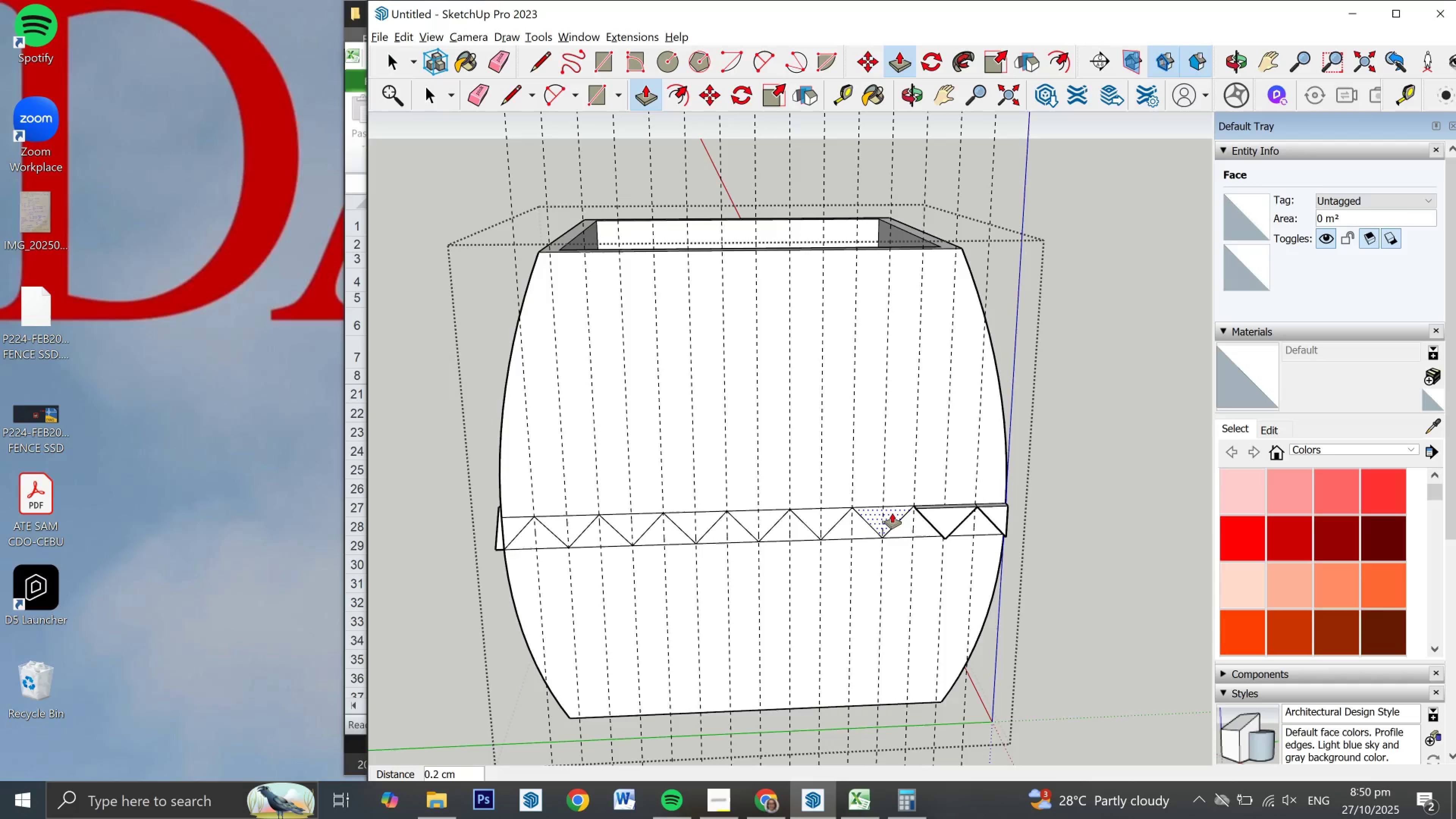 
key(Control+Z)
 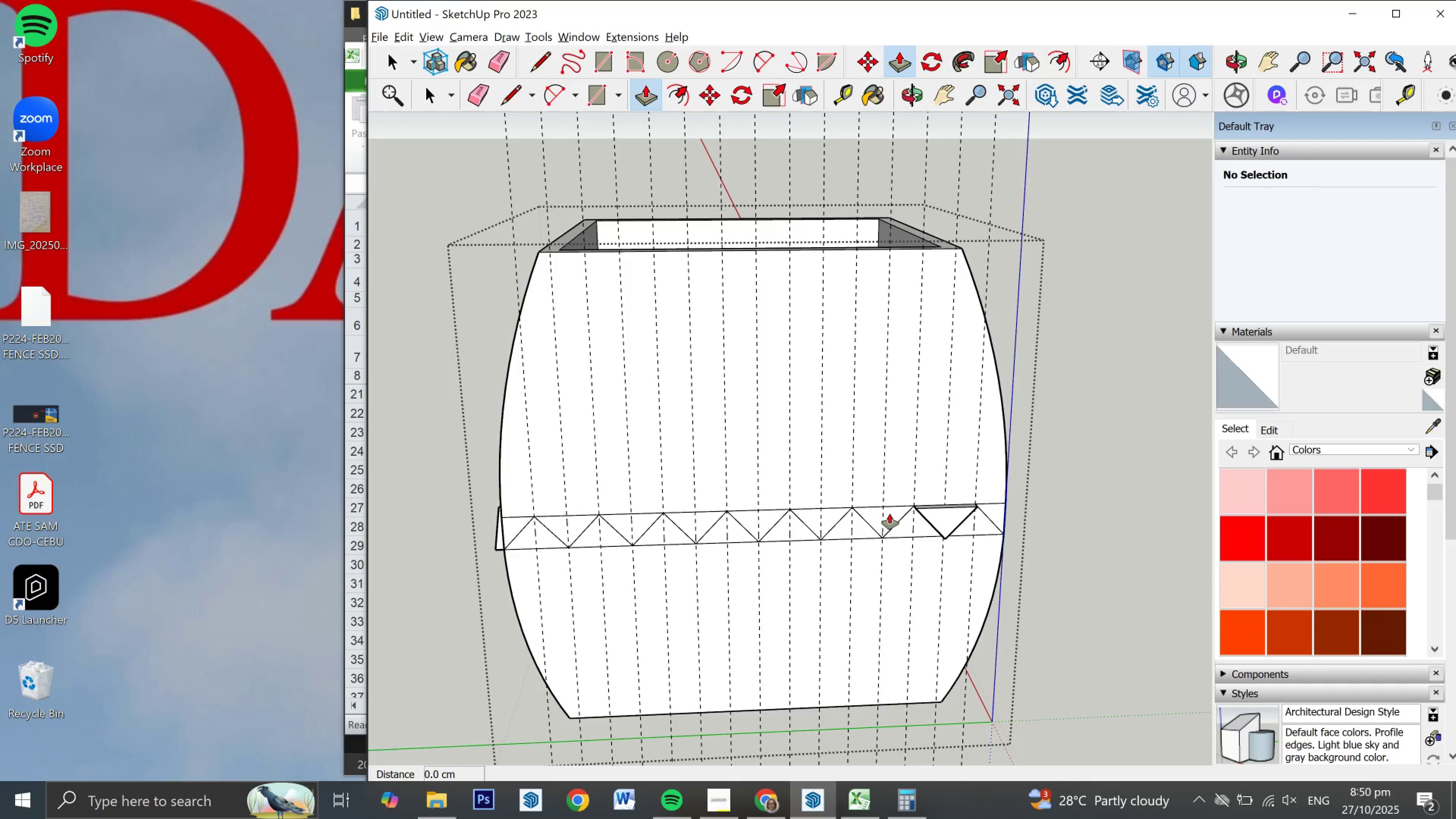 
hold_key(key=ControlLeft, duration=0.65)
 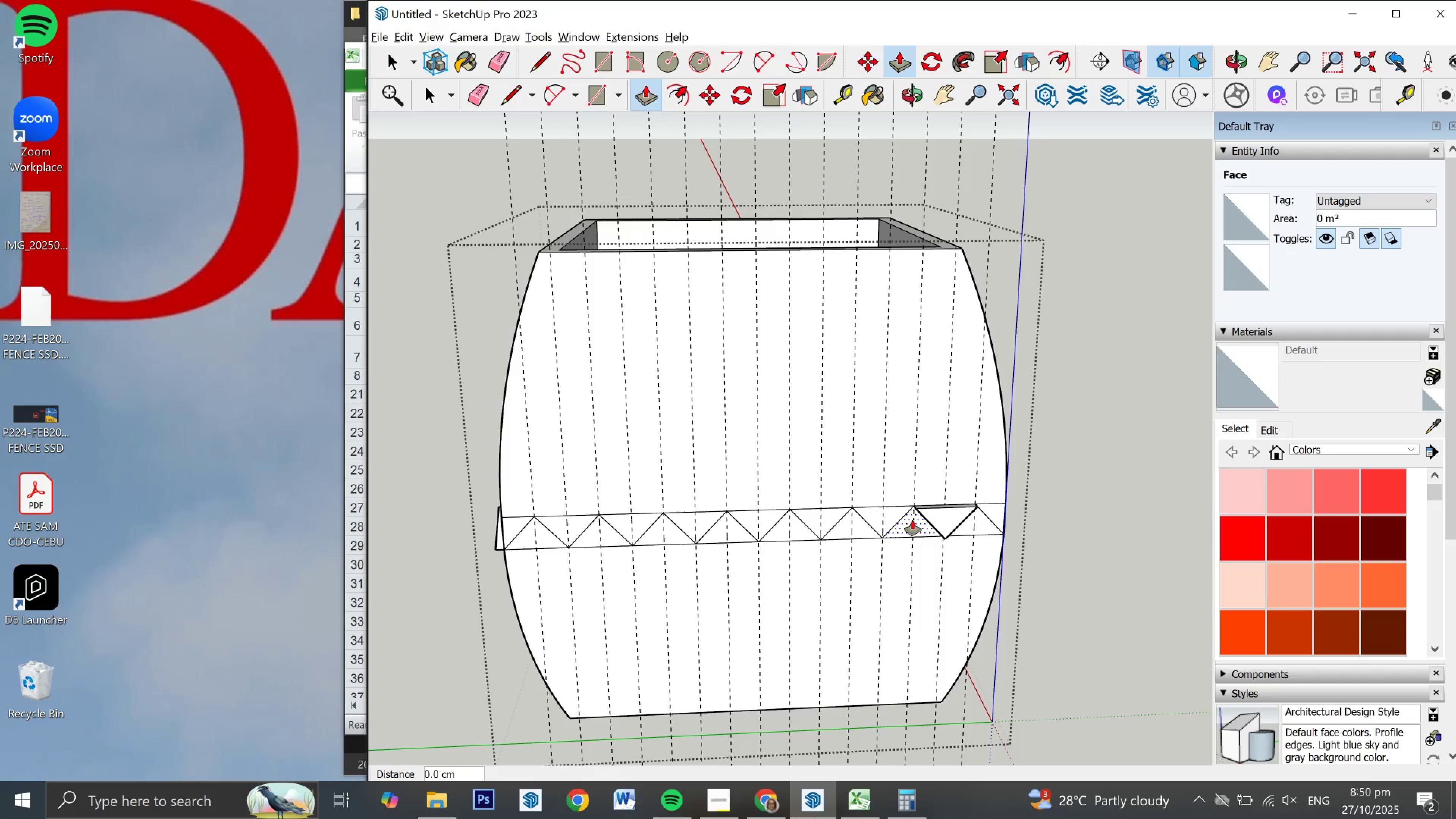 
double_click([912, 520])
 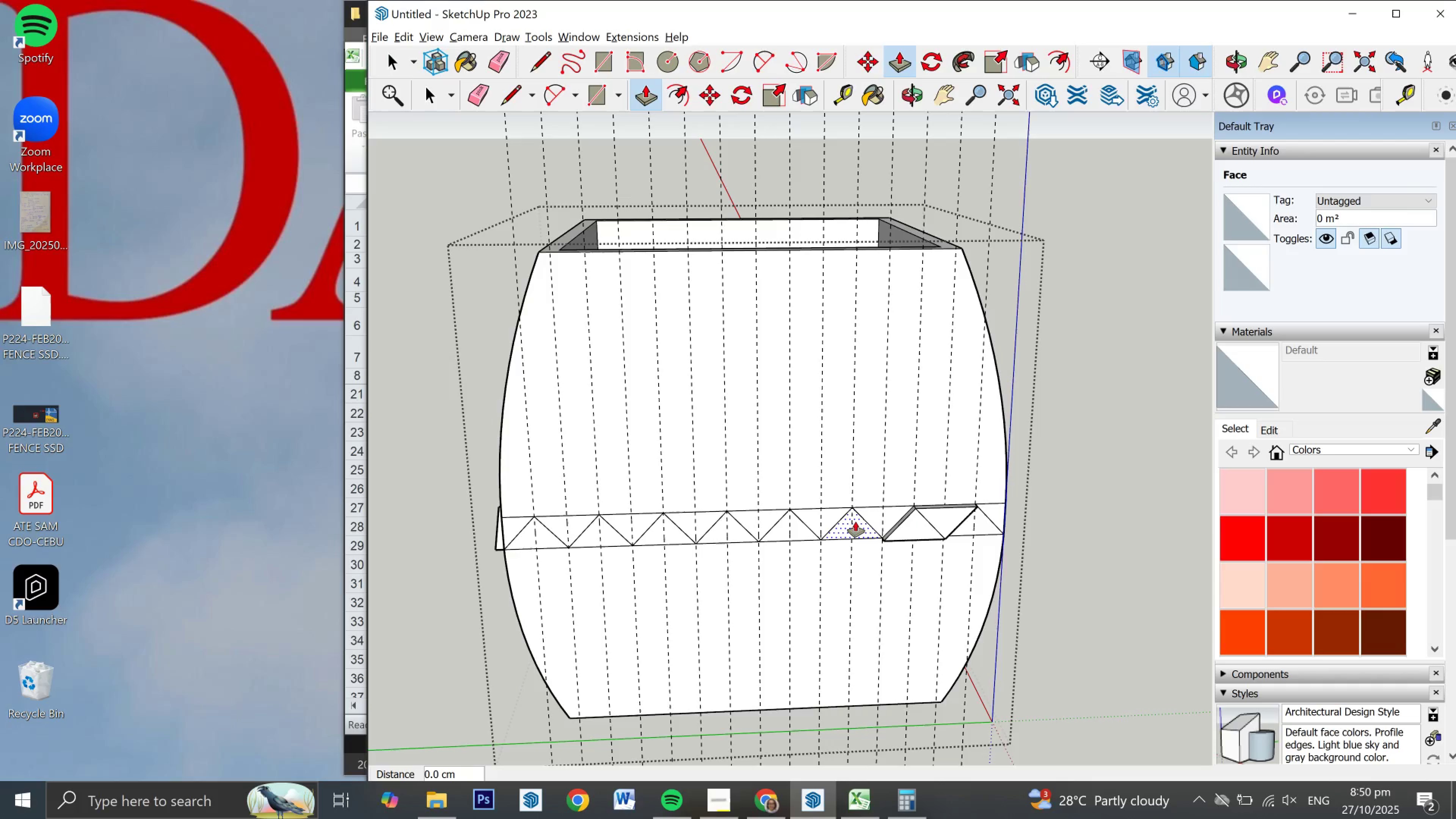 
double_click([855, 521])
 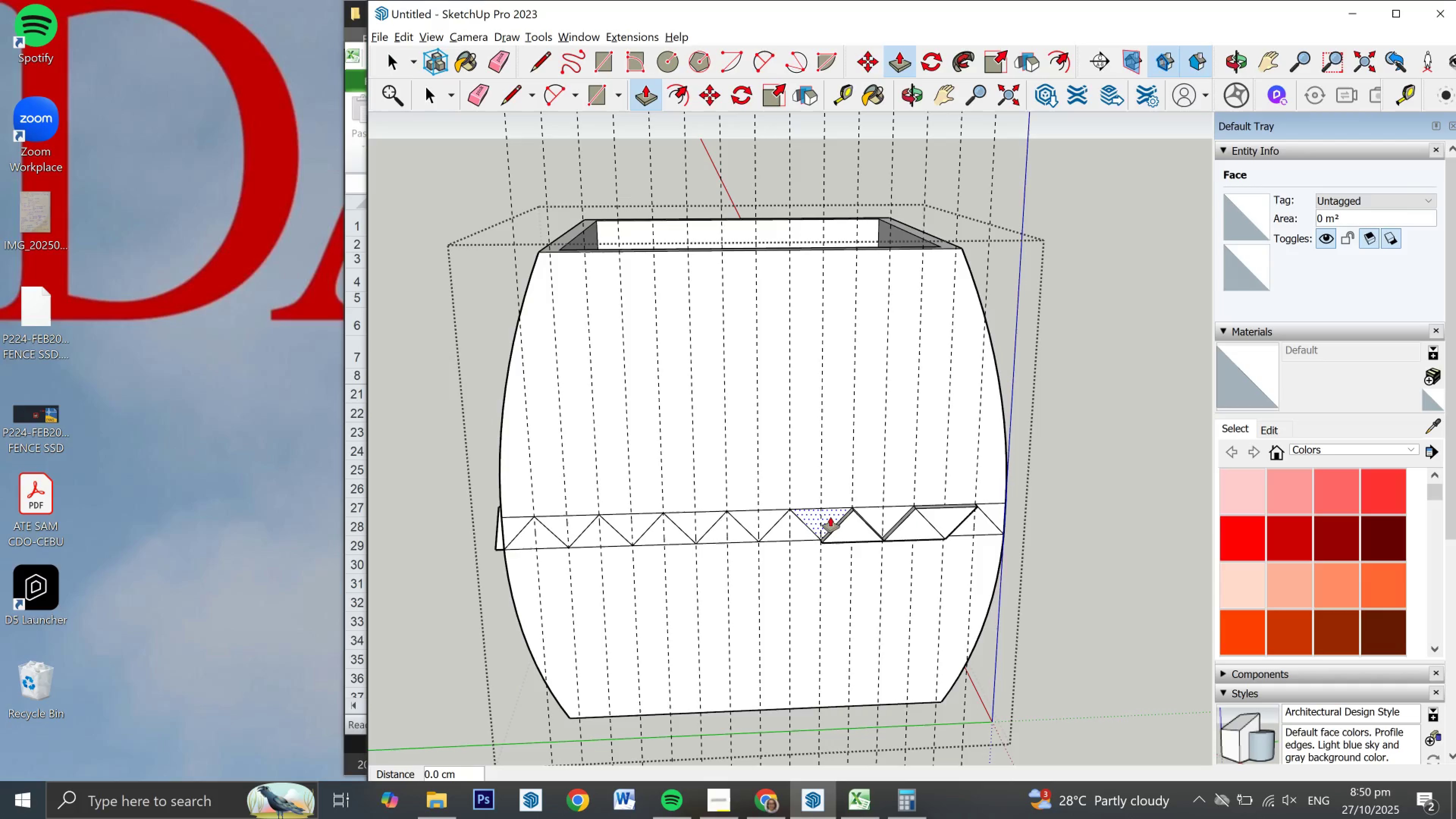 
double_click([830, 517])
 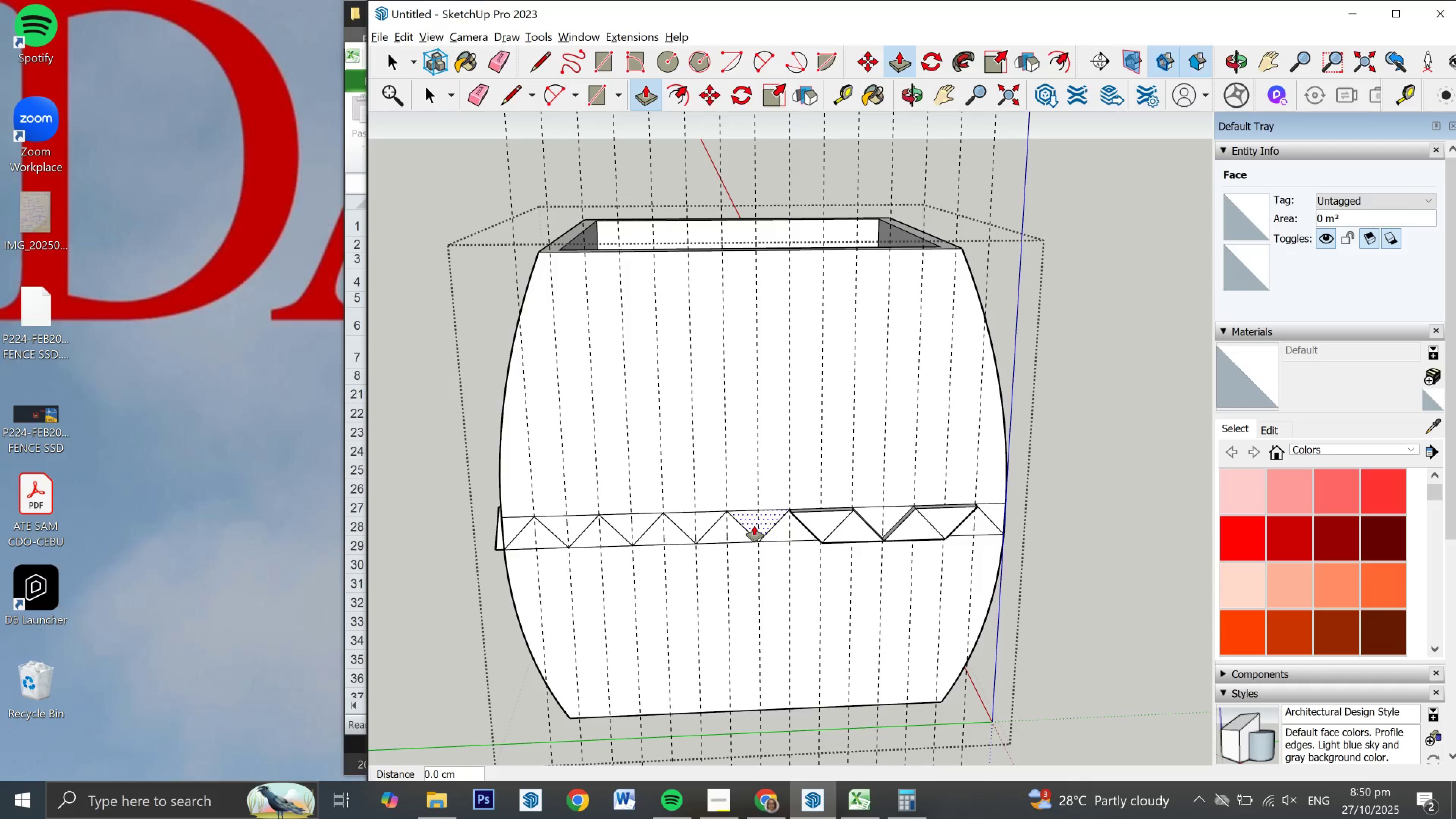 
double_click([754, 526])
 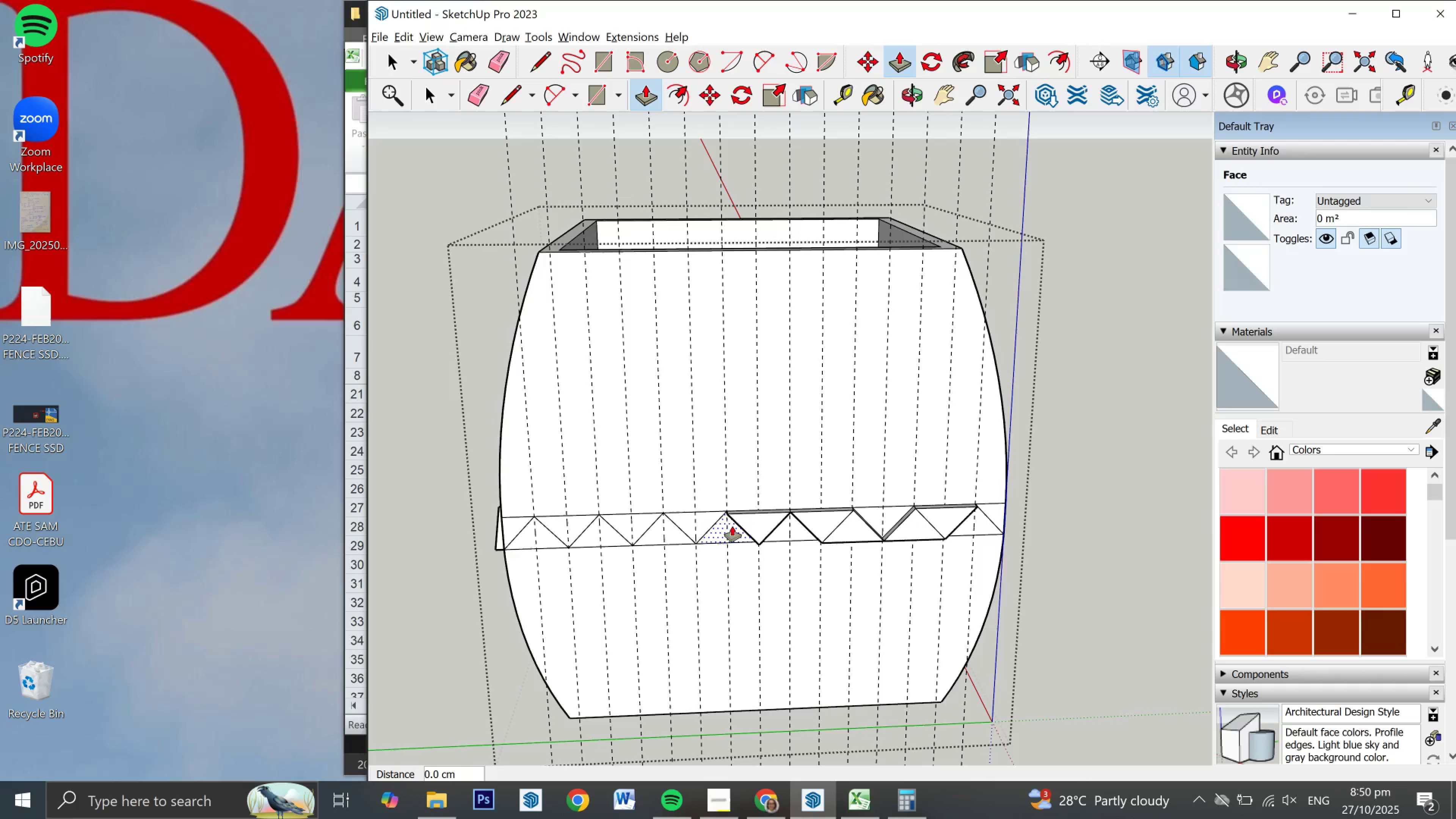 
double_click([732, 526])
 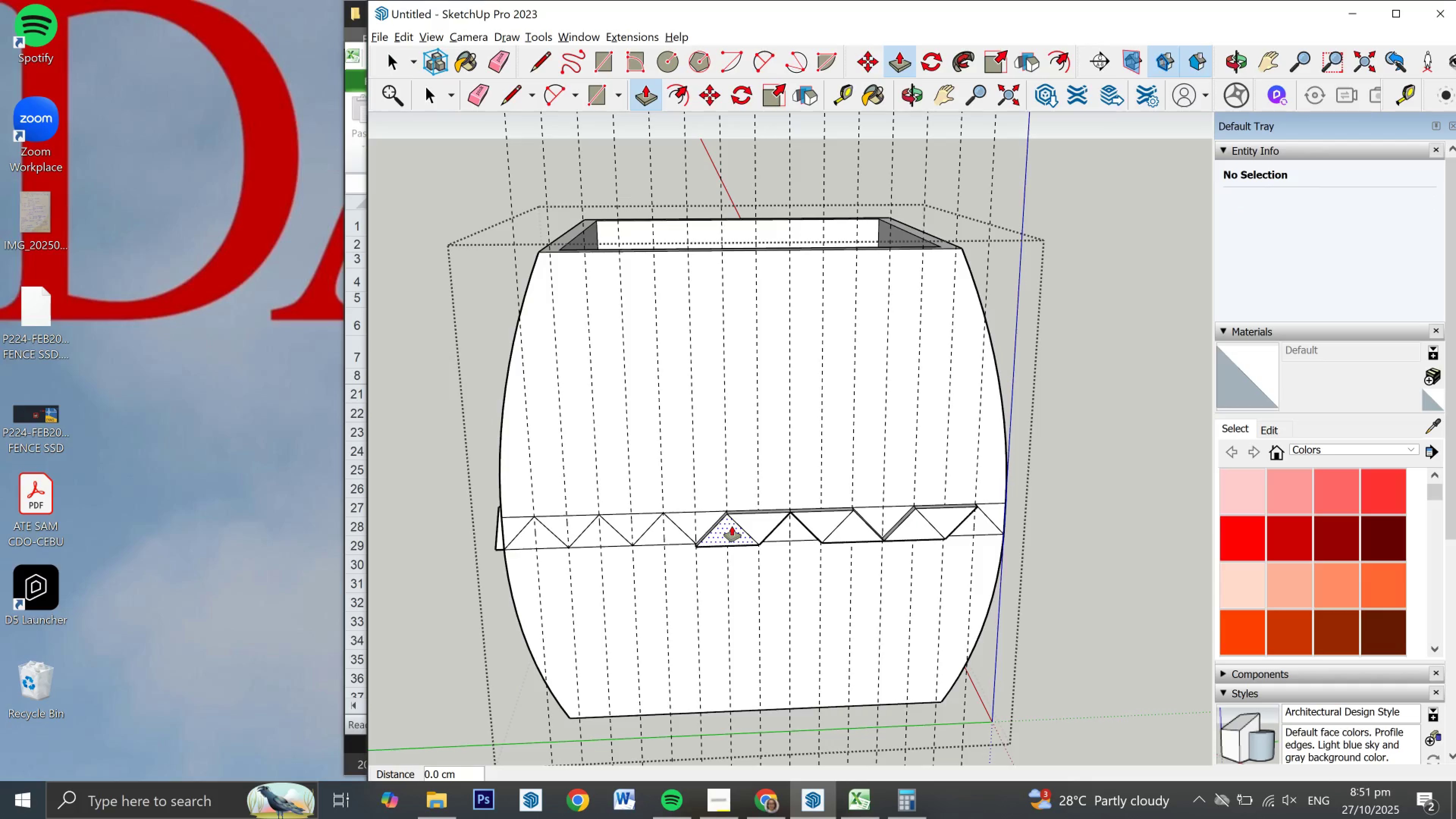 
key(Control+Z)
 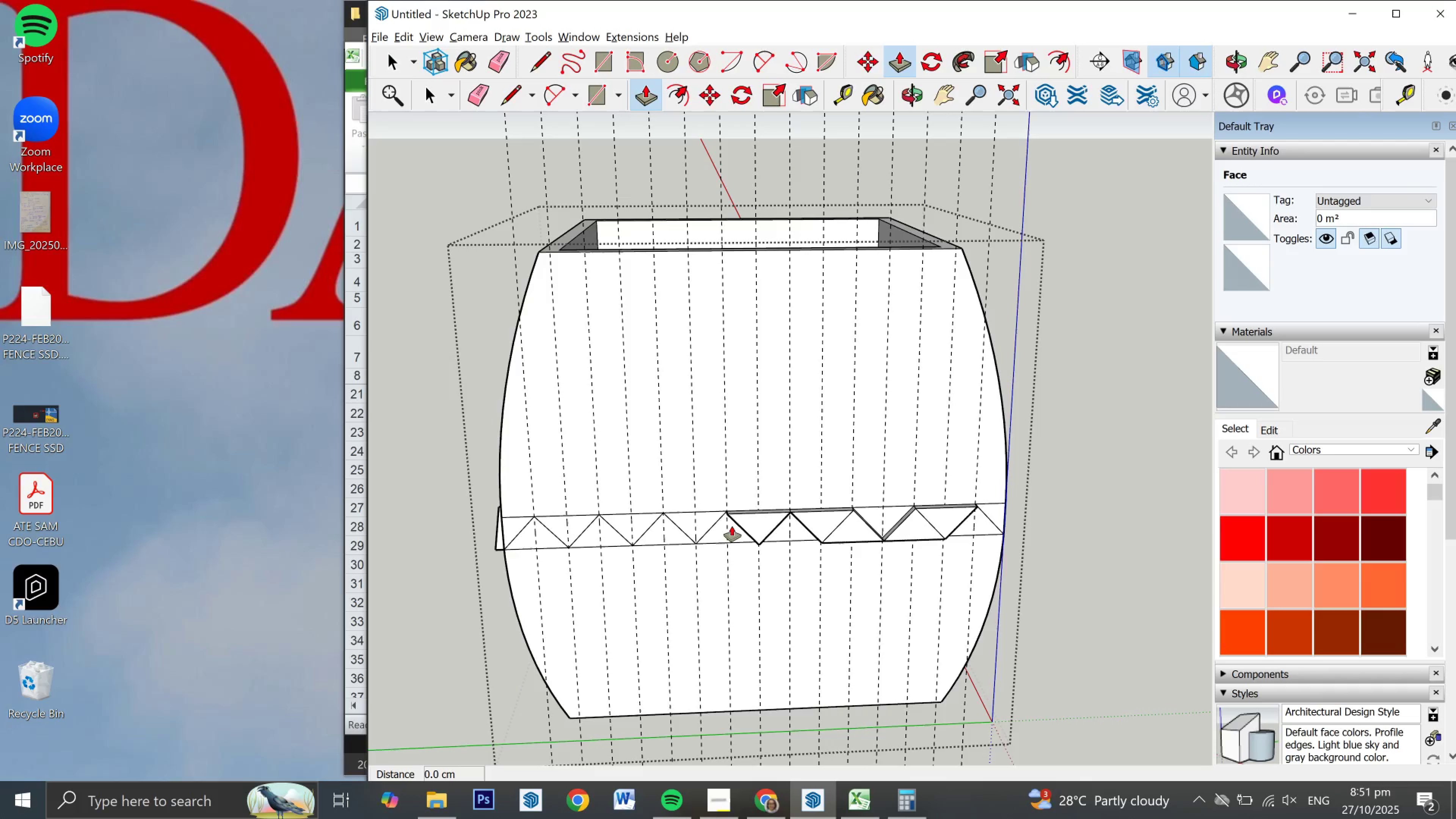 
key(Control+Z)
 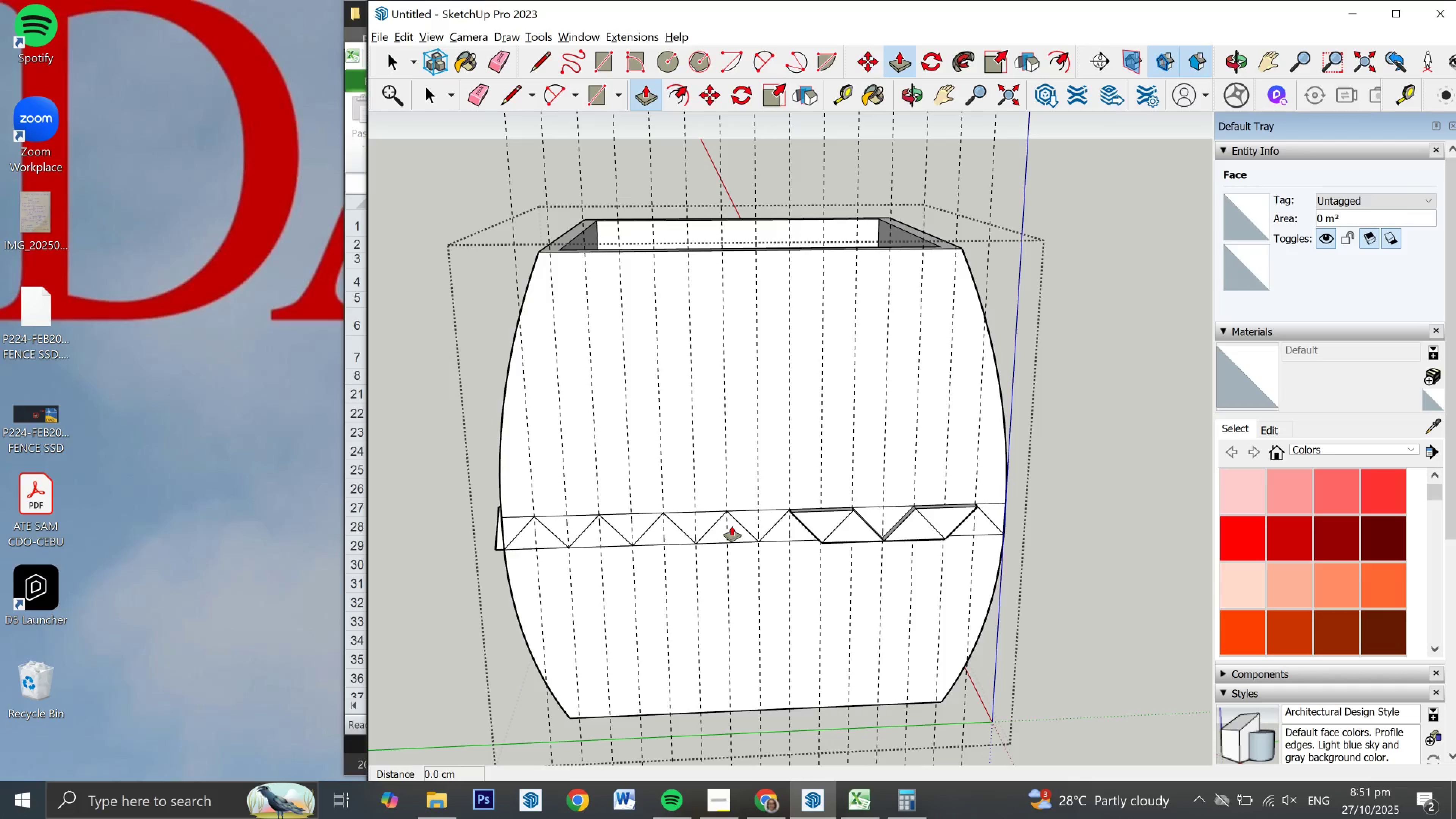 
key(Control+Z)
 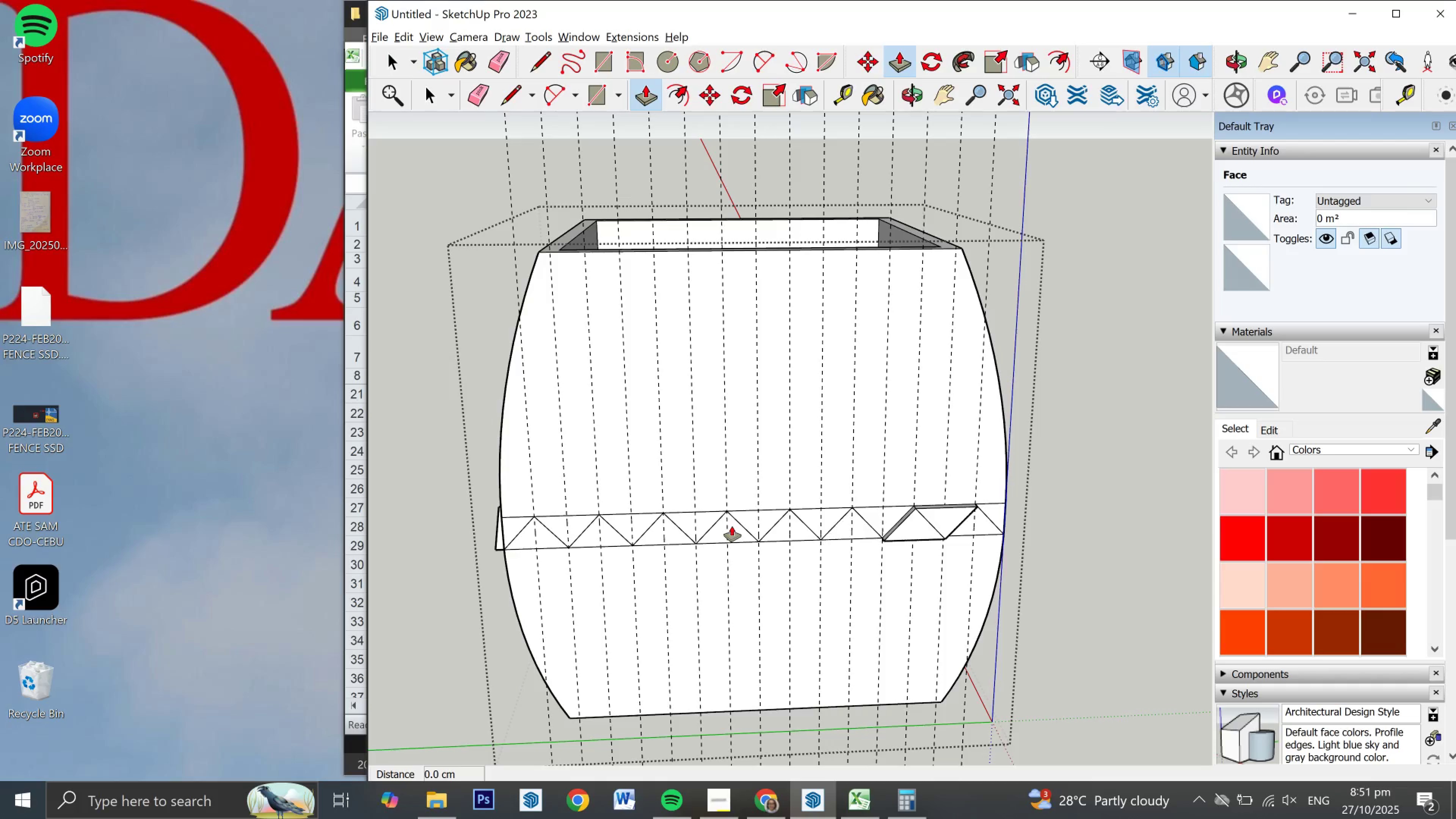 
key(Control+Z)
 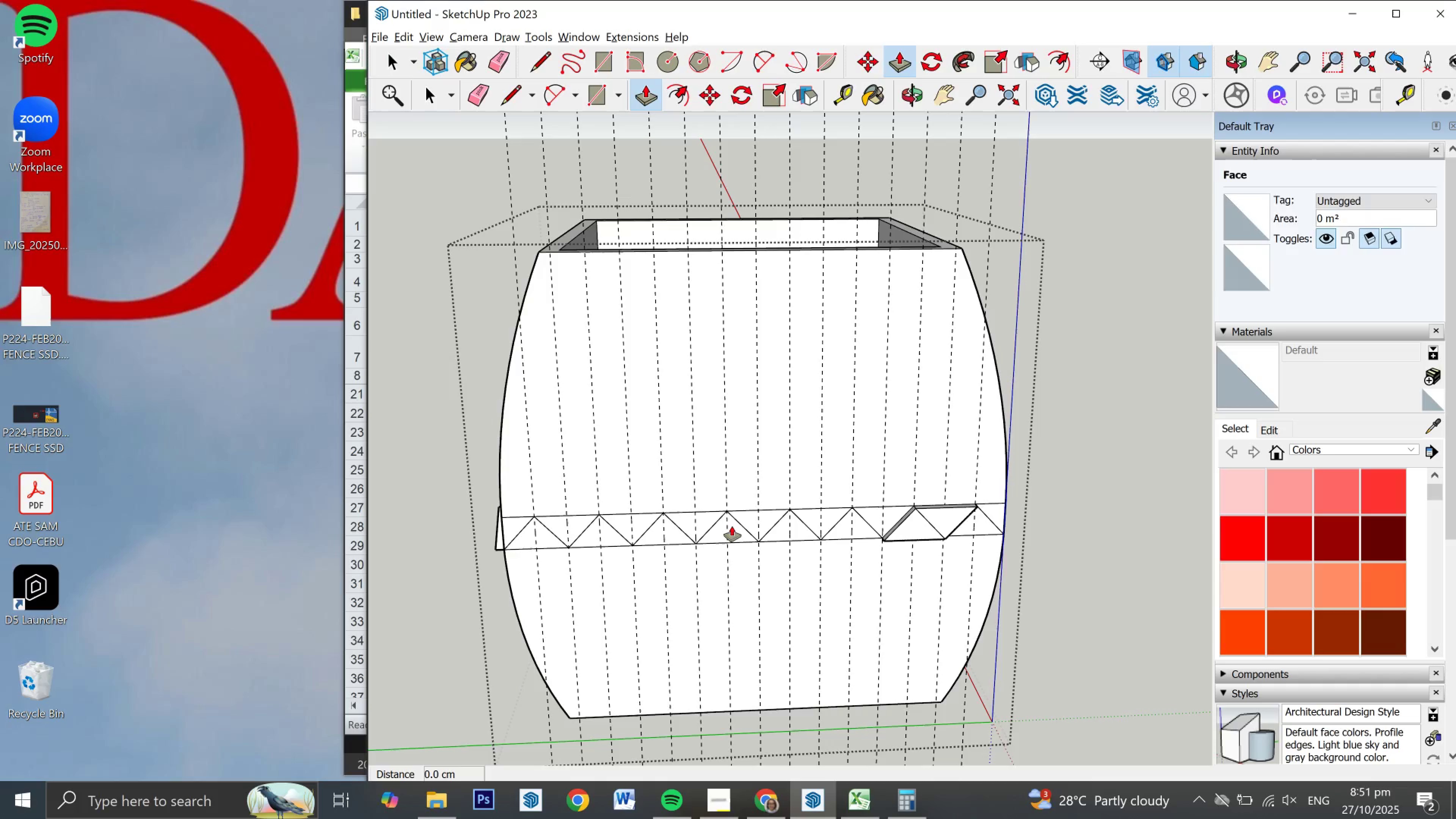 
key(Control+Z)
 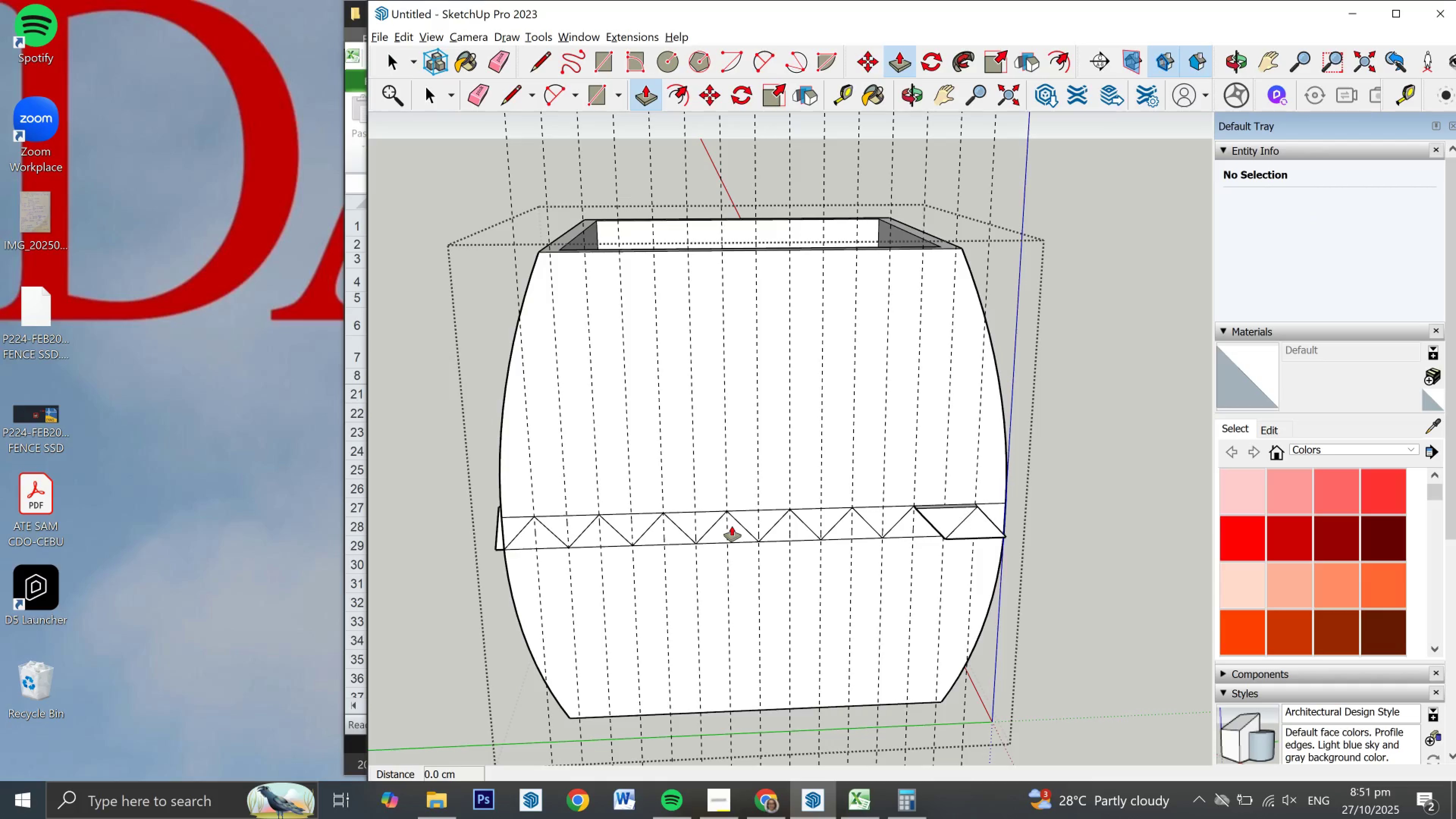 
key(Control+Z)
 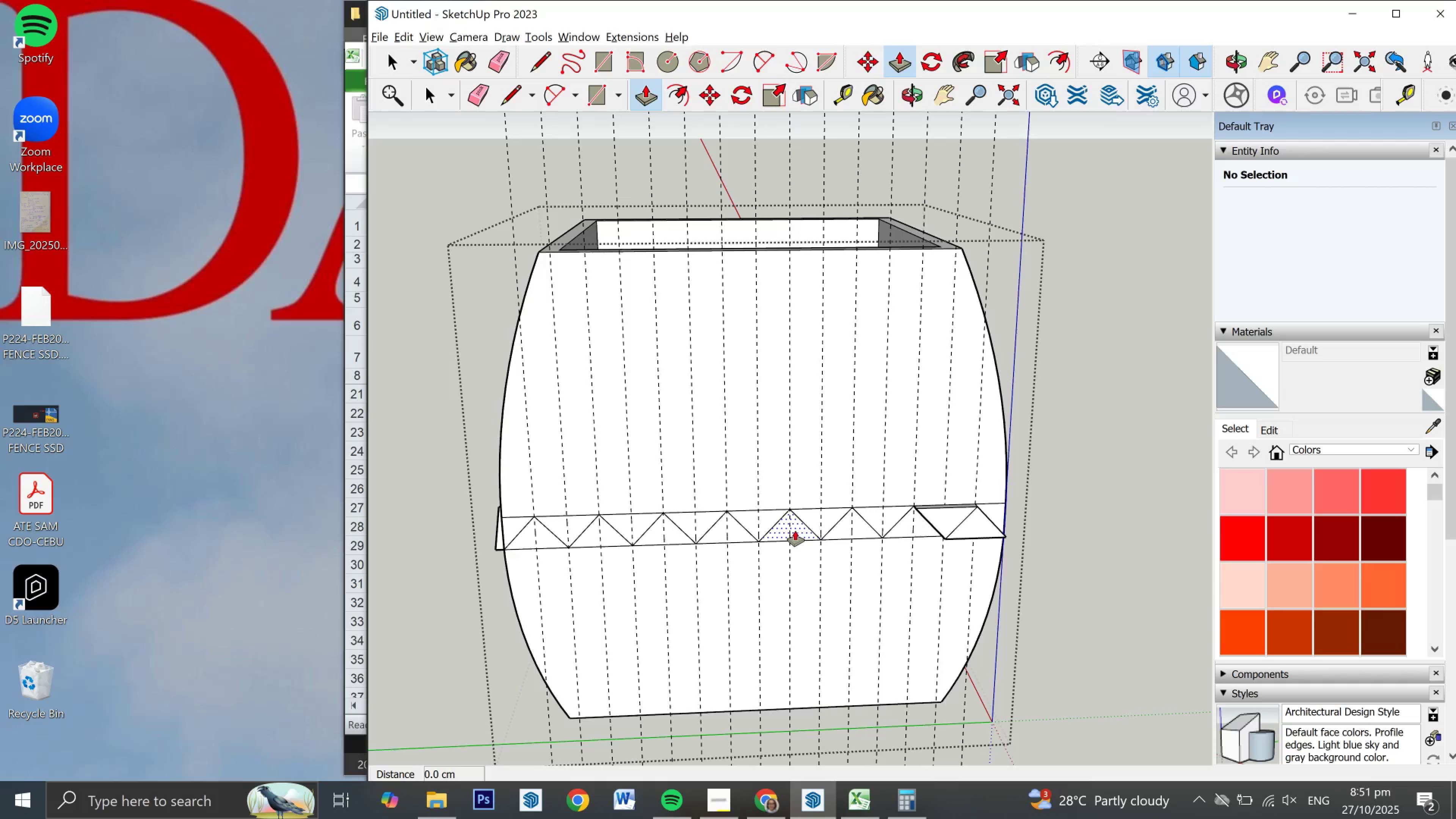 
key(Control+Z)
 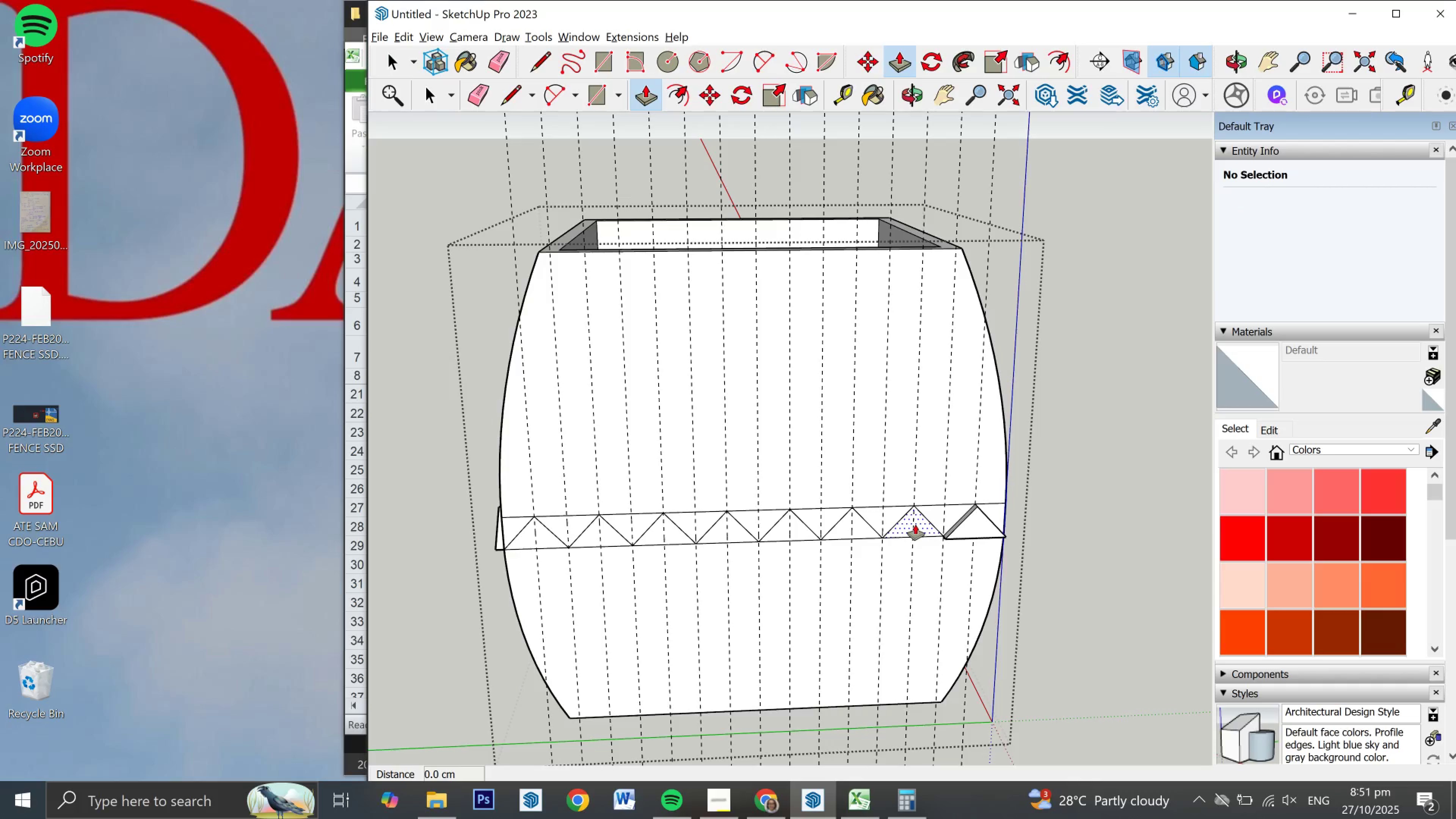 
double_click([915, 524])
 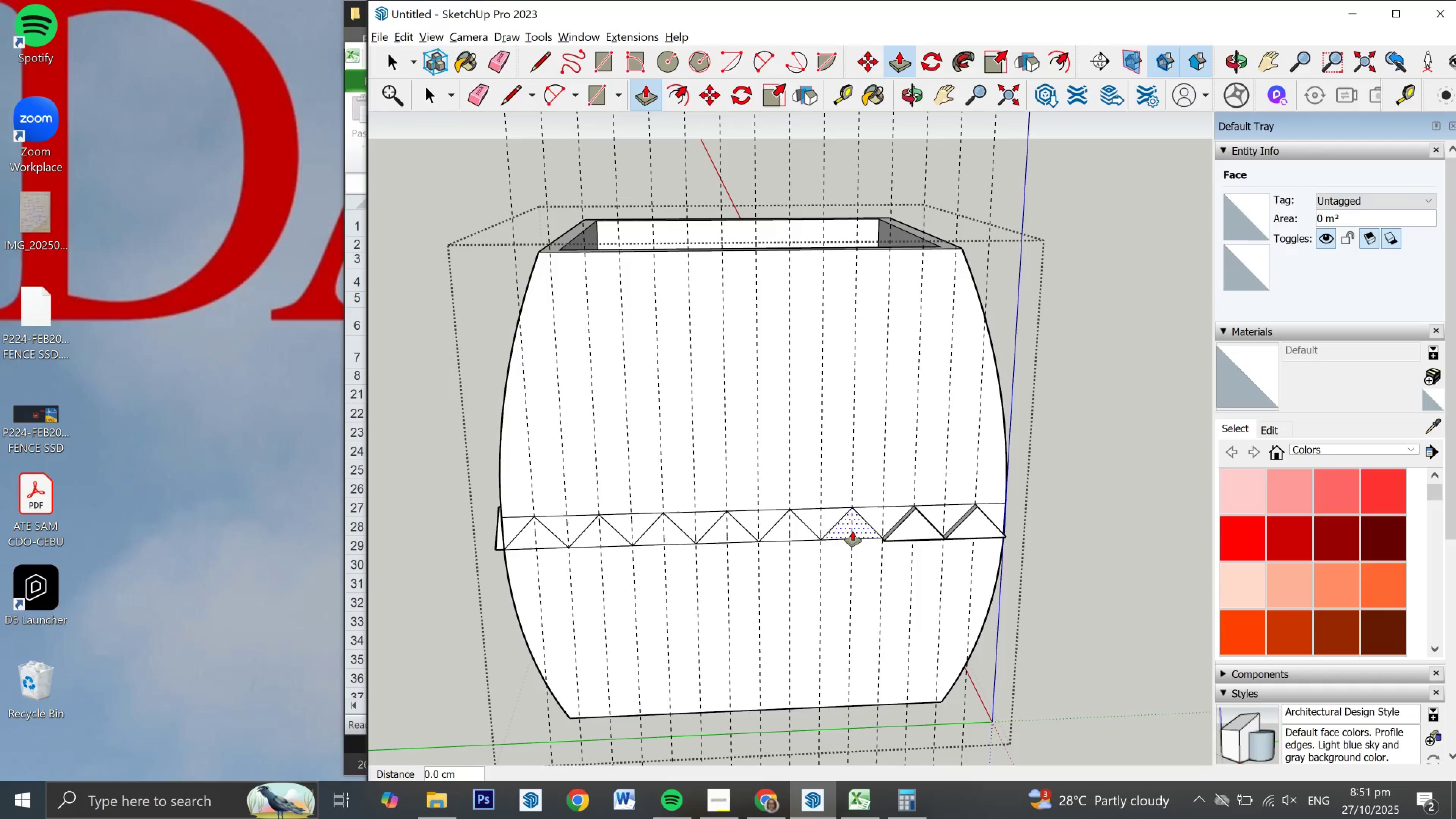 
double_click([852, 531])
 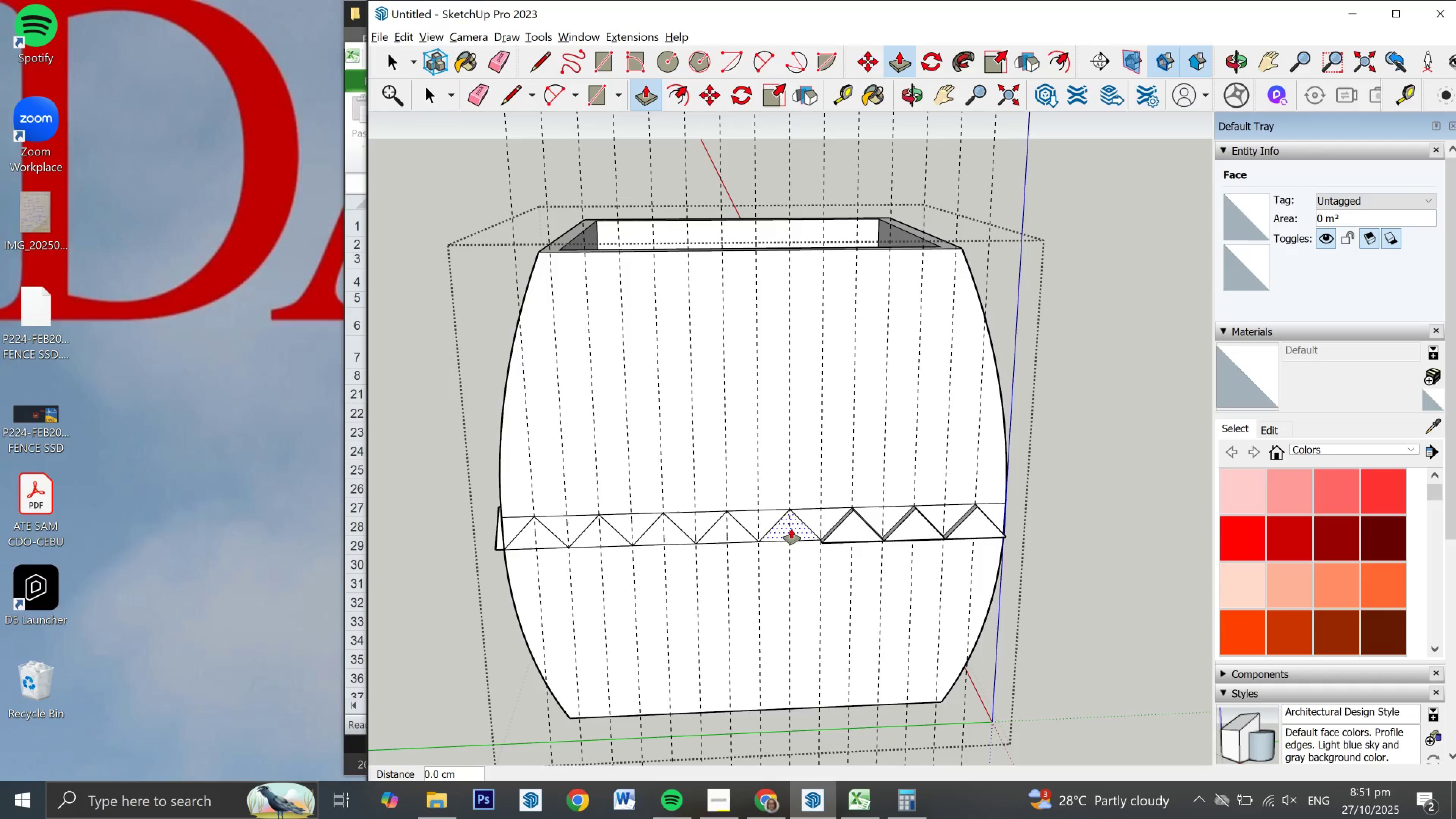 
double_click([791, 529])
 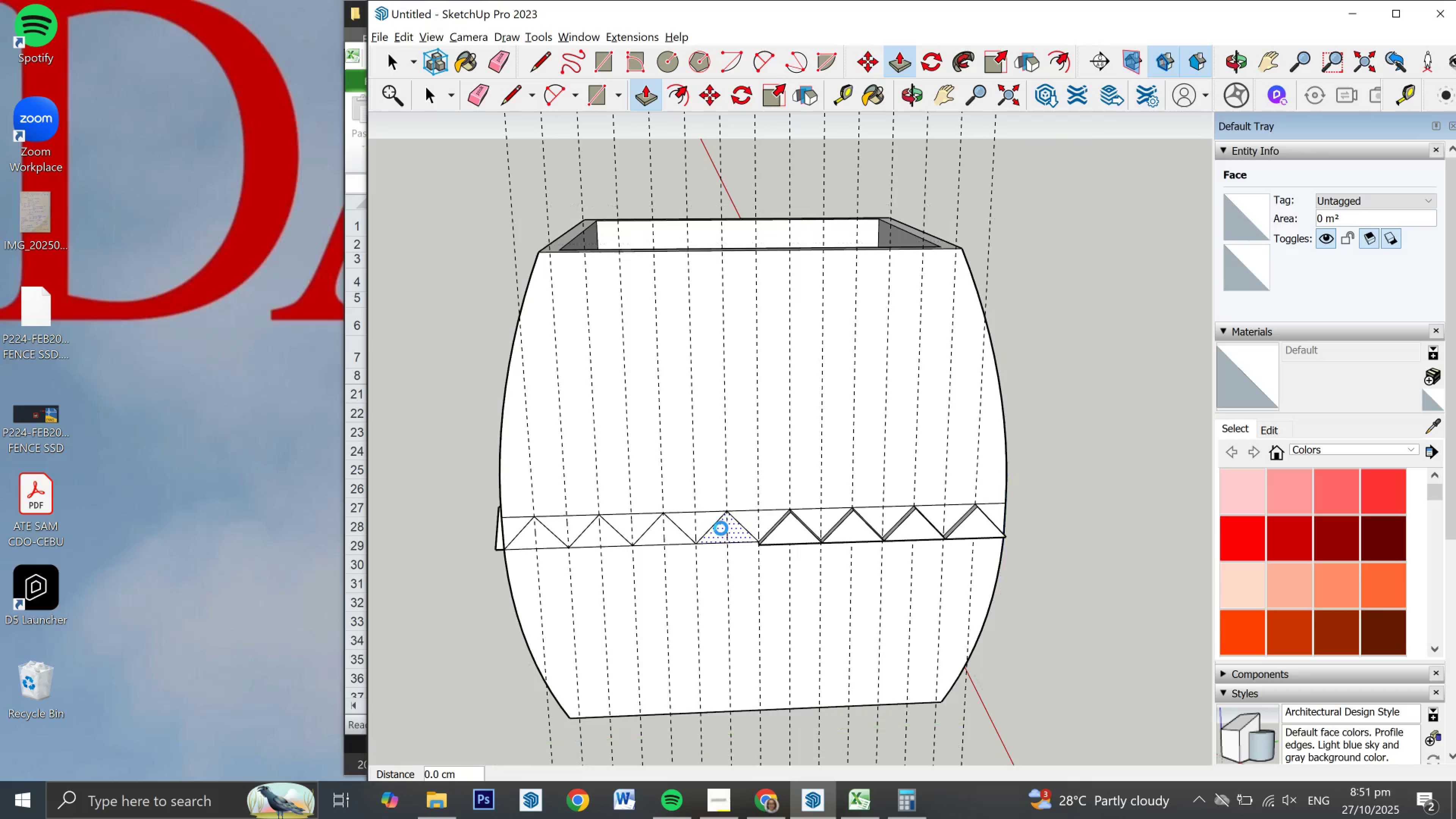 
double_click([721, 528])
 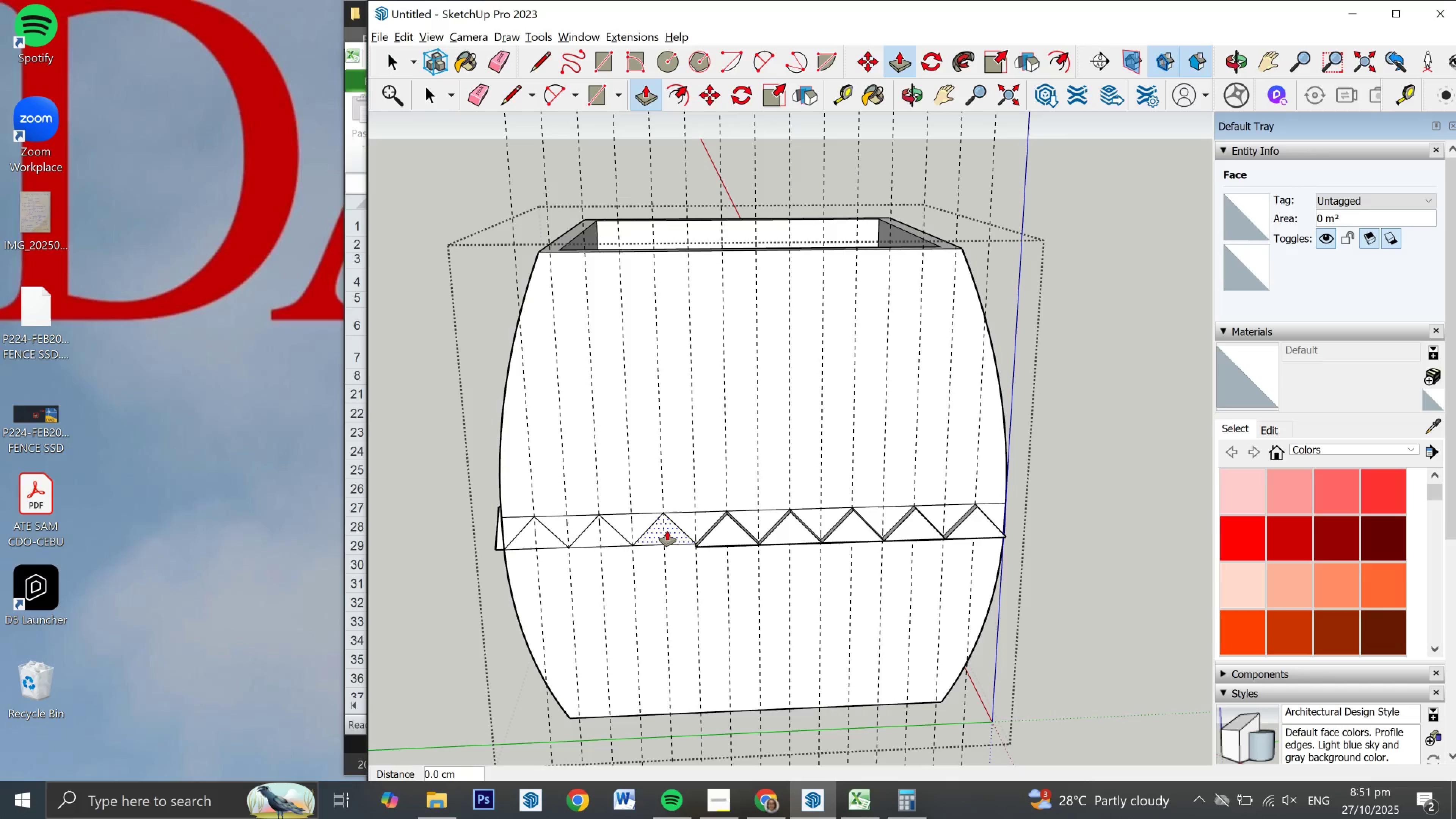 
double_click([667, 530])
 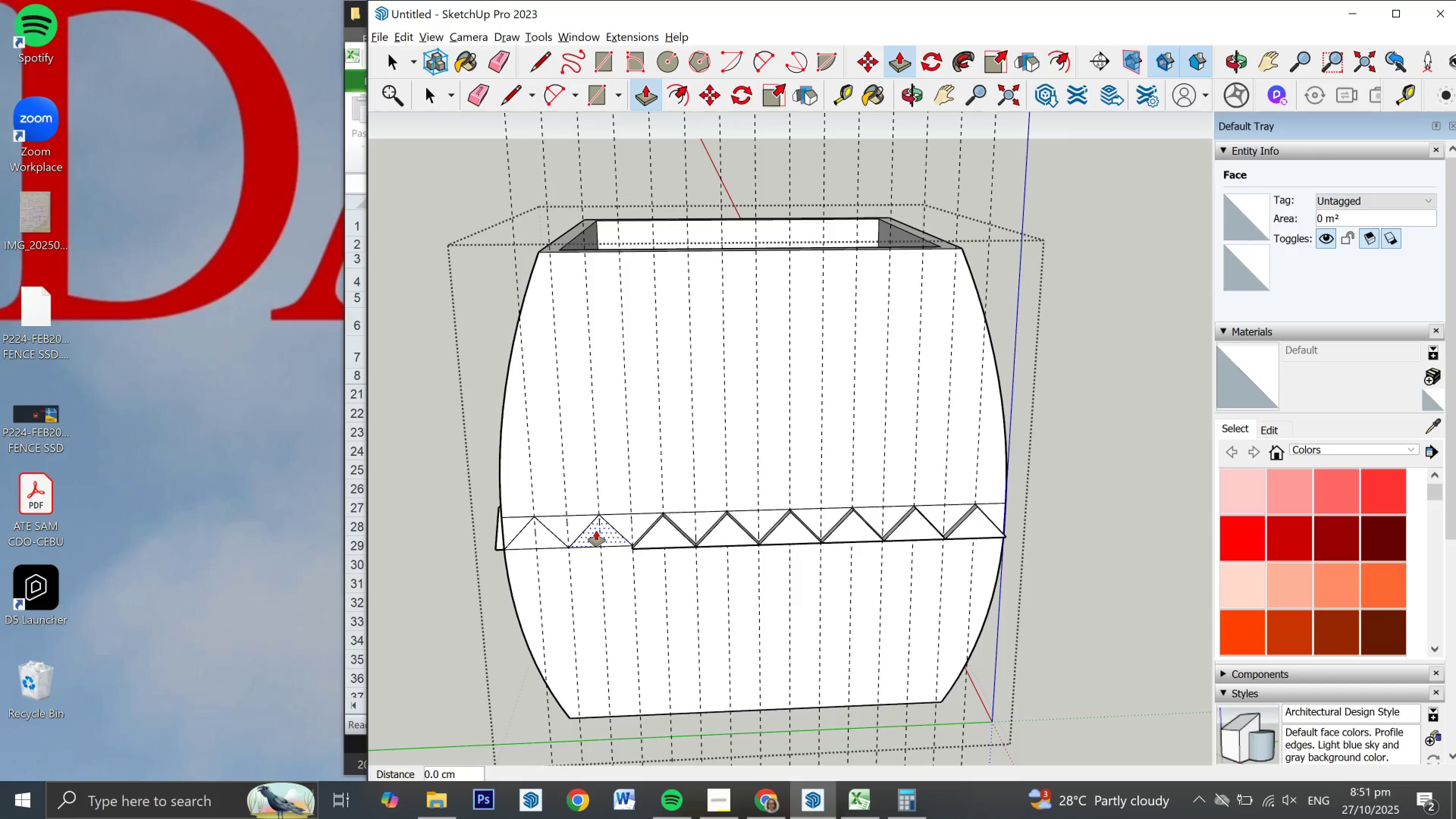 
double_click([596, 530])
 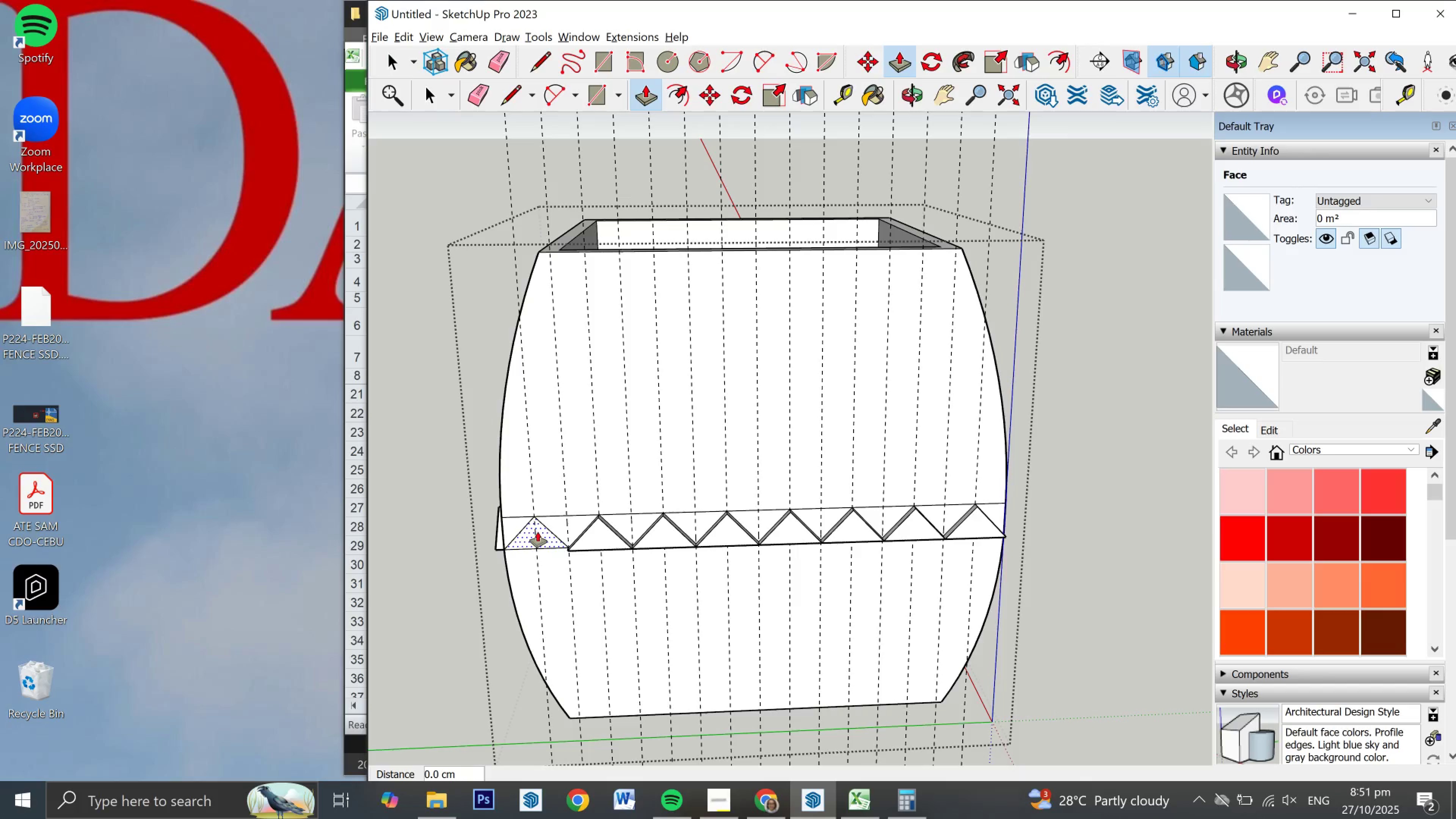 
double_click([538, 532])
 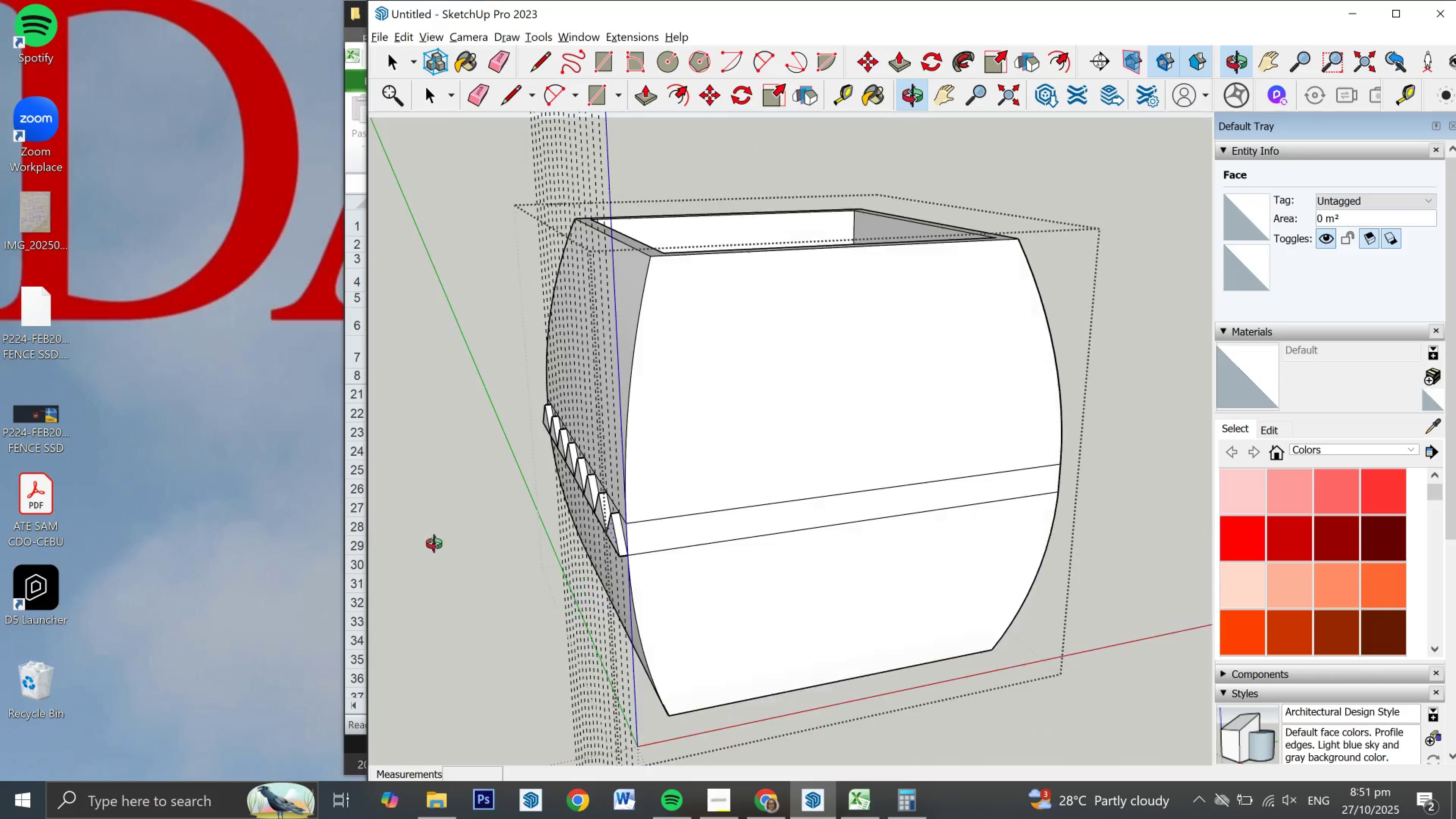 
wait(5.2)
 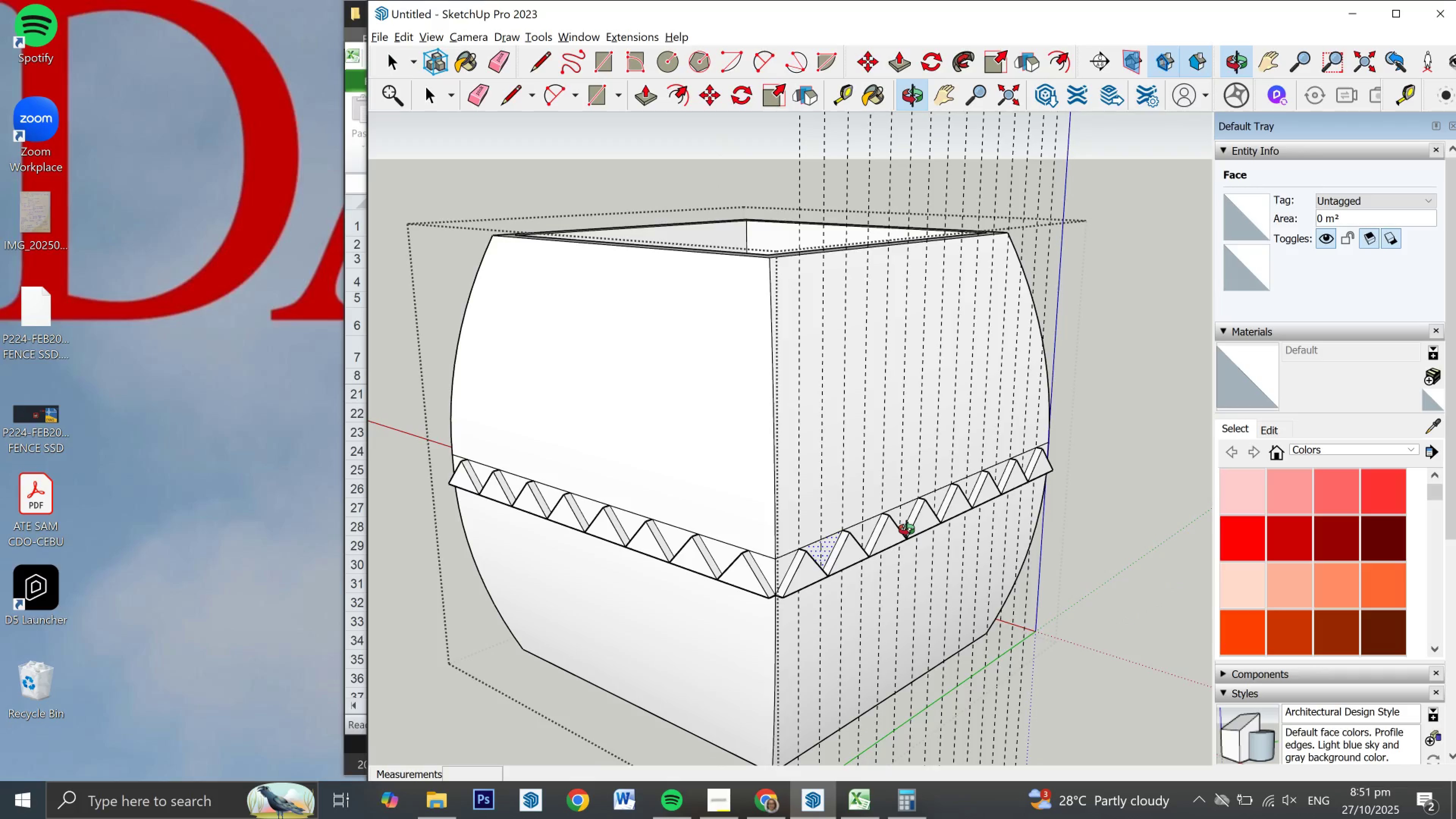 
scroll: coordinate [878, 532], scroll_direction: down, amount: 7.0
 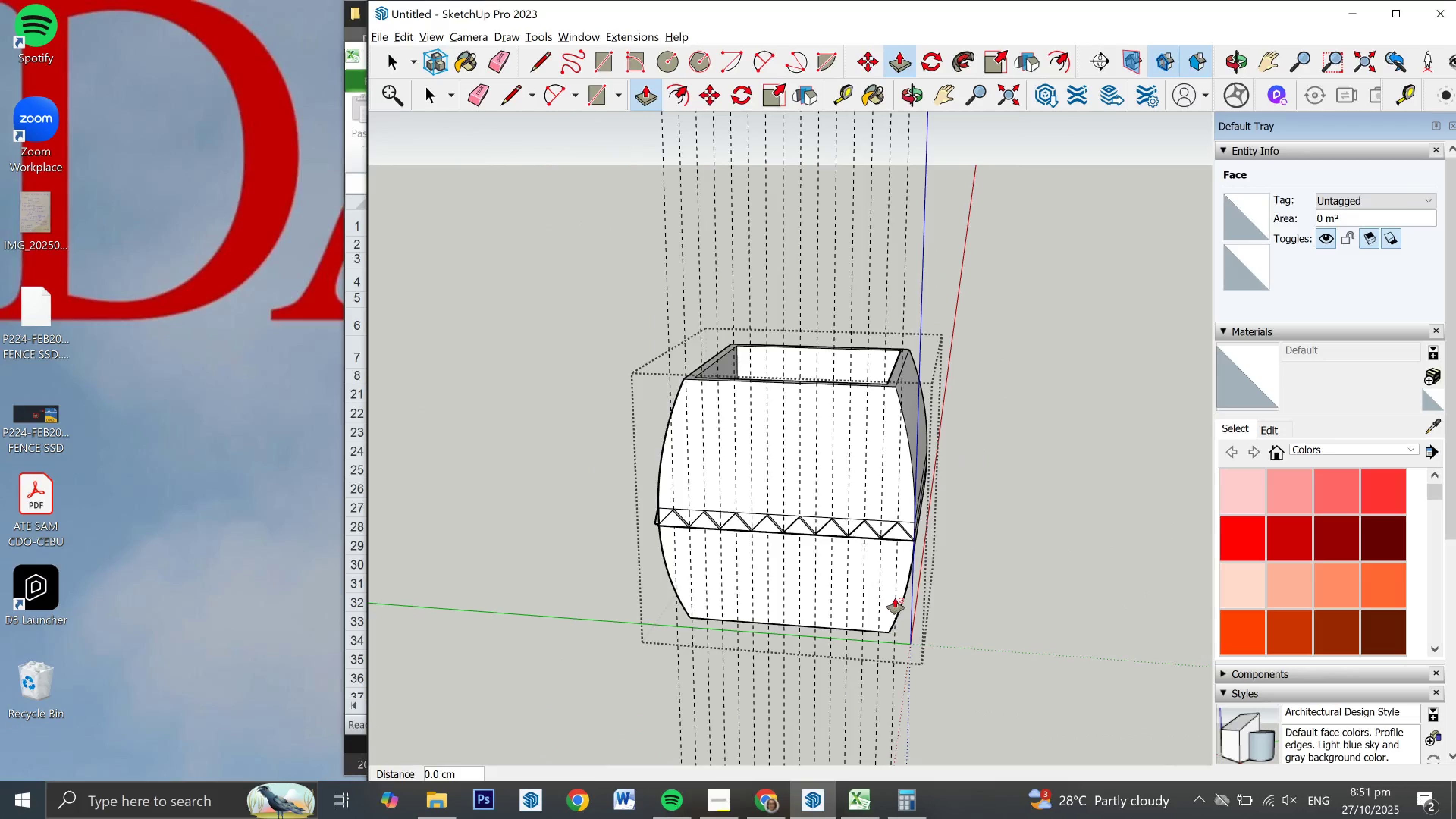 
key(E)
 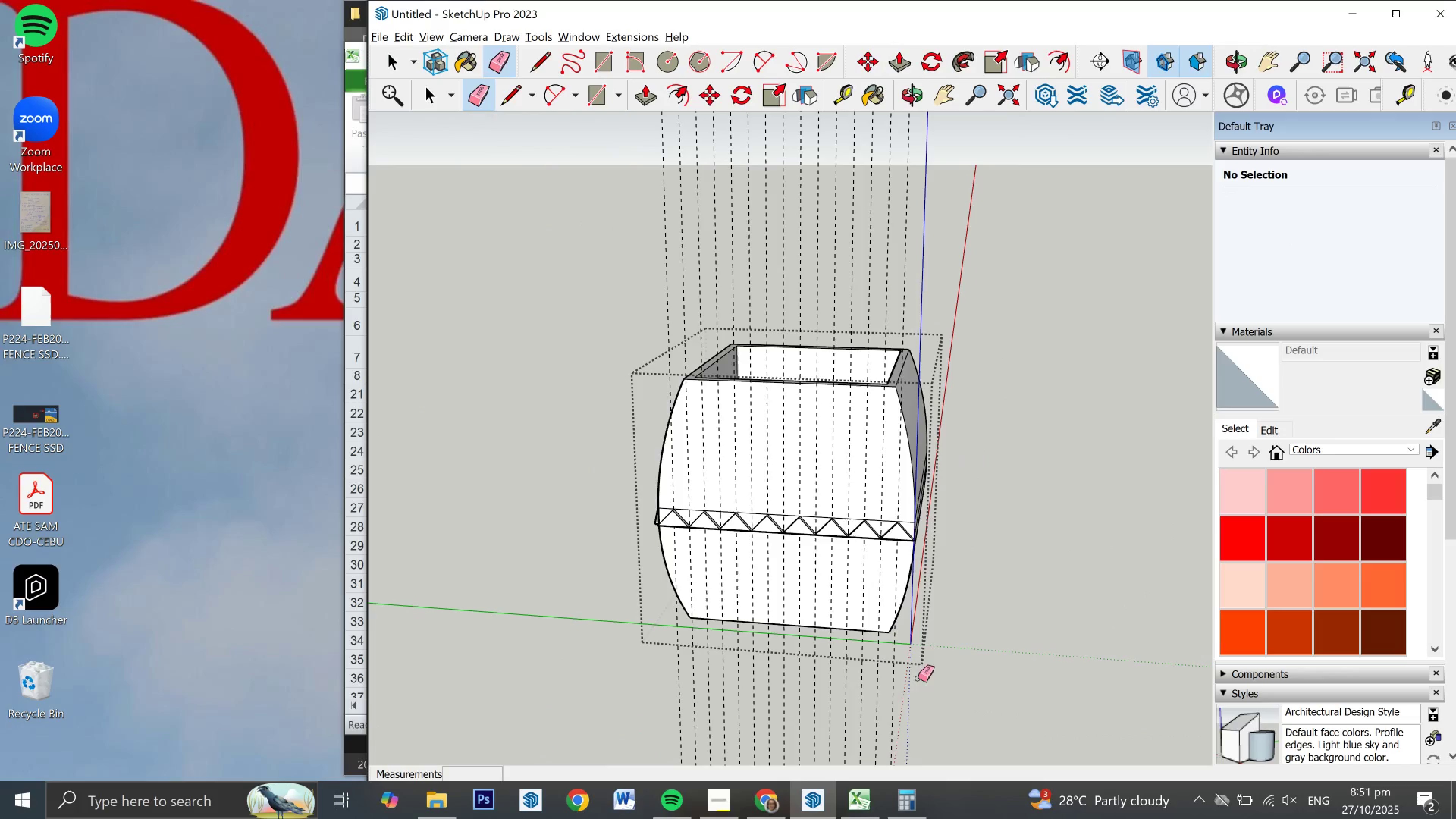 
left_click_drag(start_coordinate=[923, 691], to_coordinate=[602, 687])
 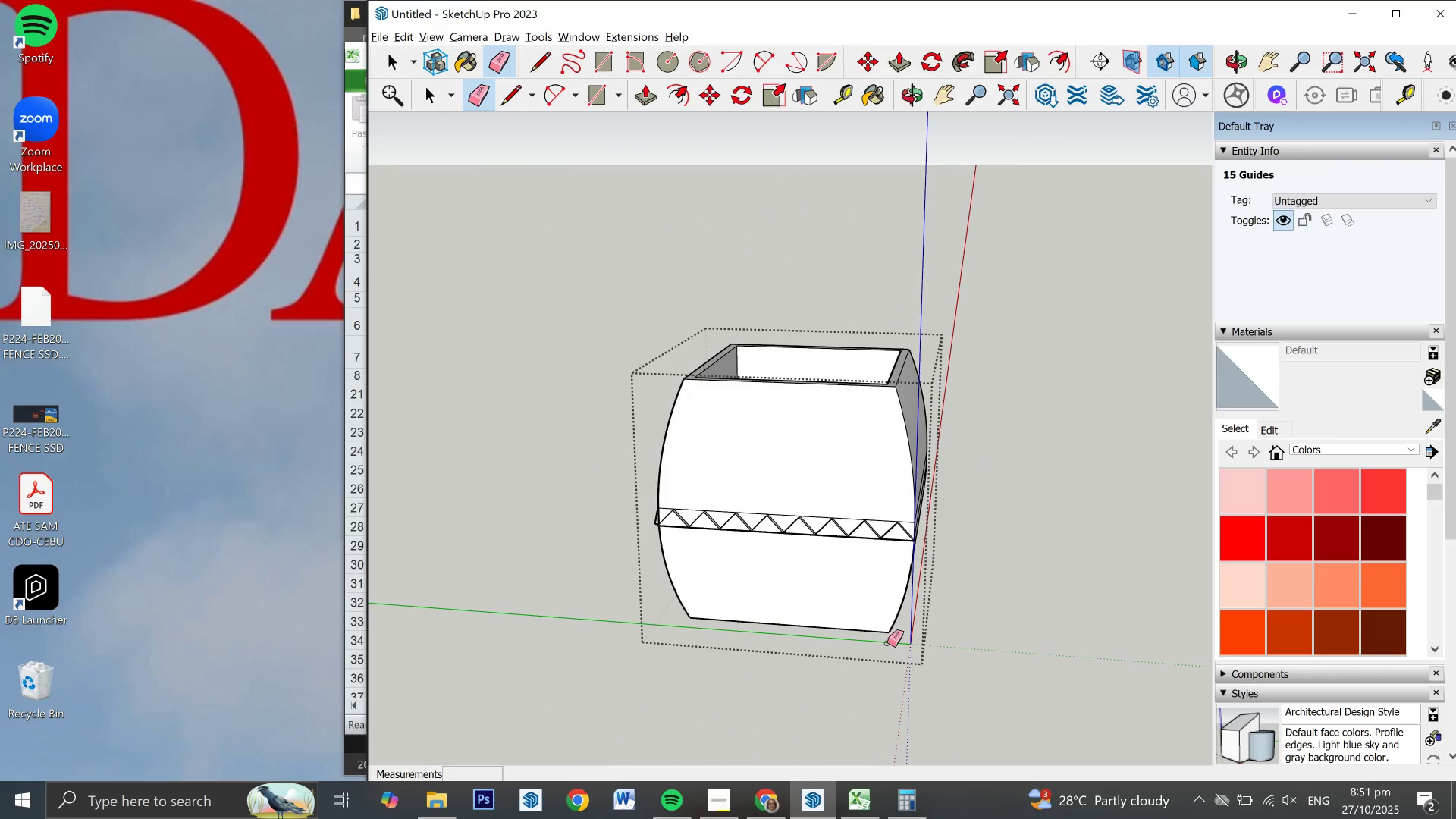 
key(Space)
 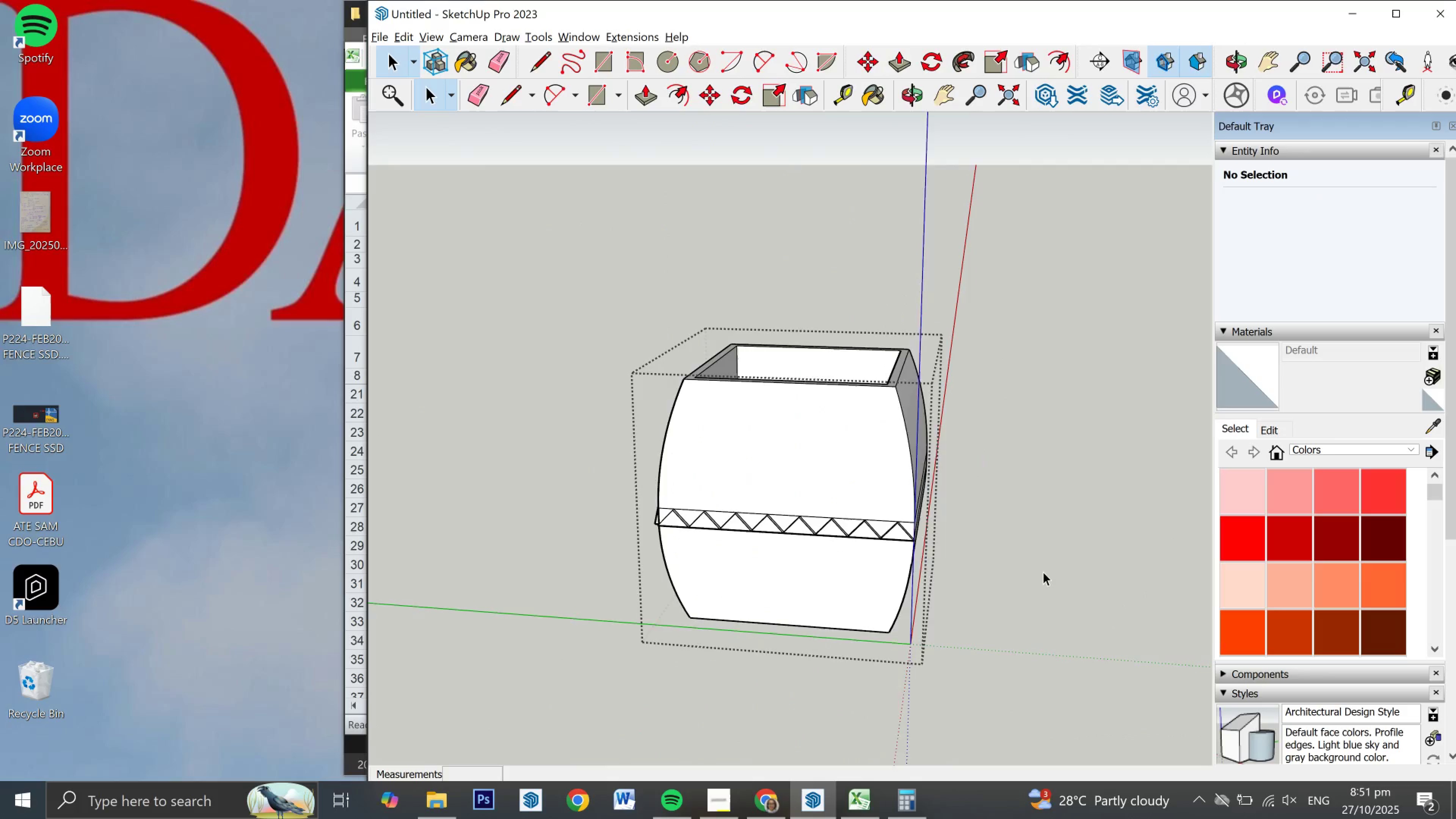 
left_click([1043, 572])
 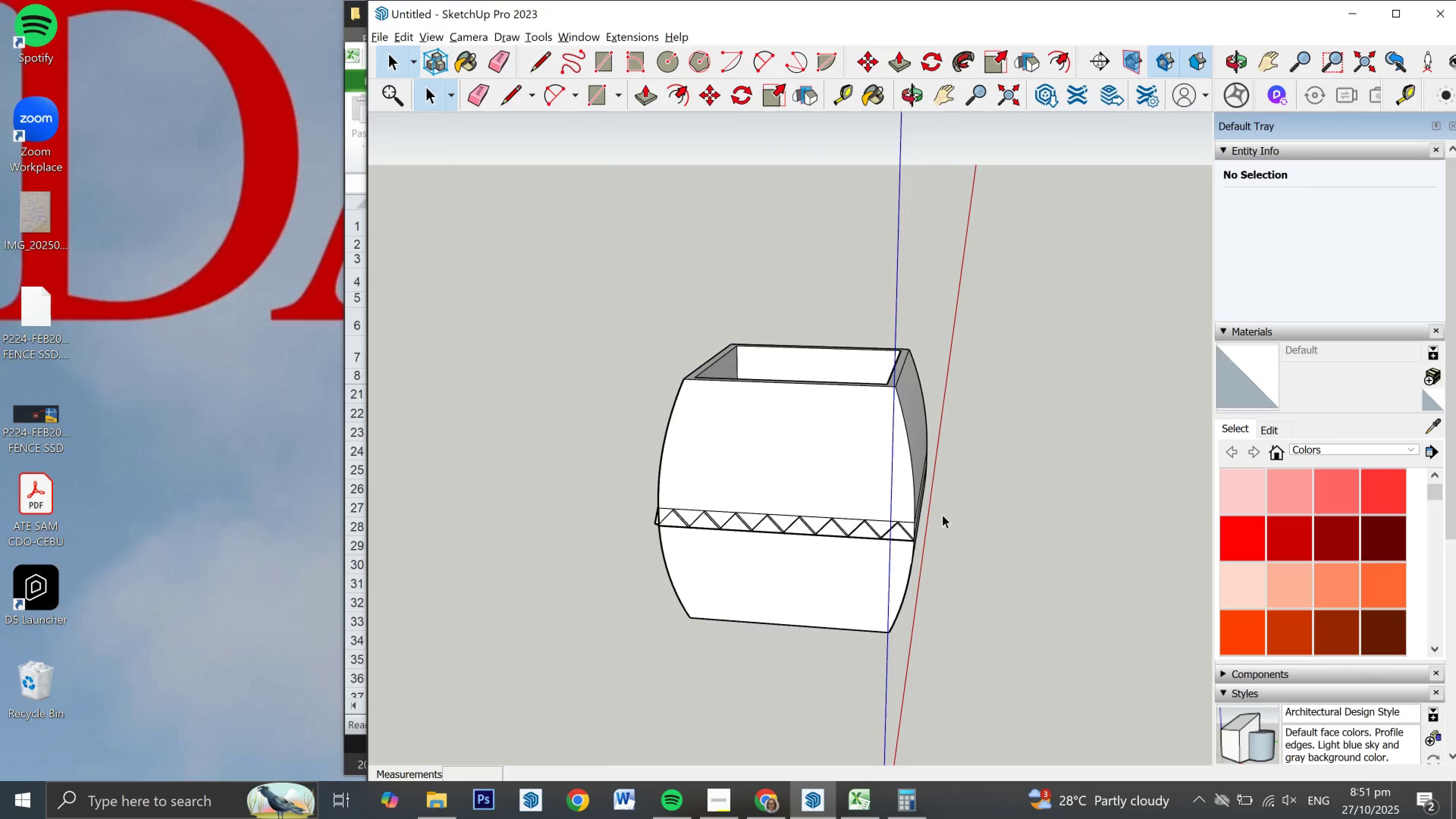 
scroll: coordinate [915, 477], scroll_direction: up, amount: 3.0
 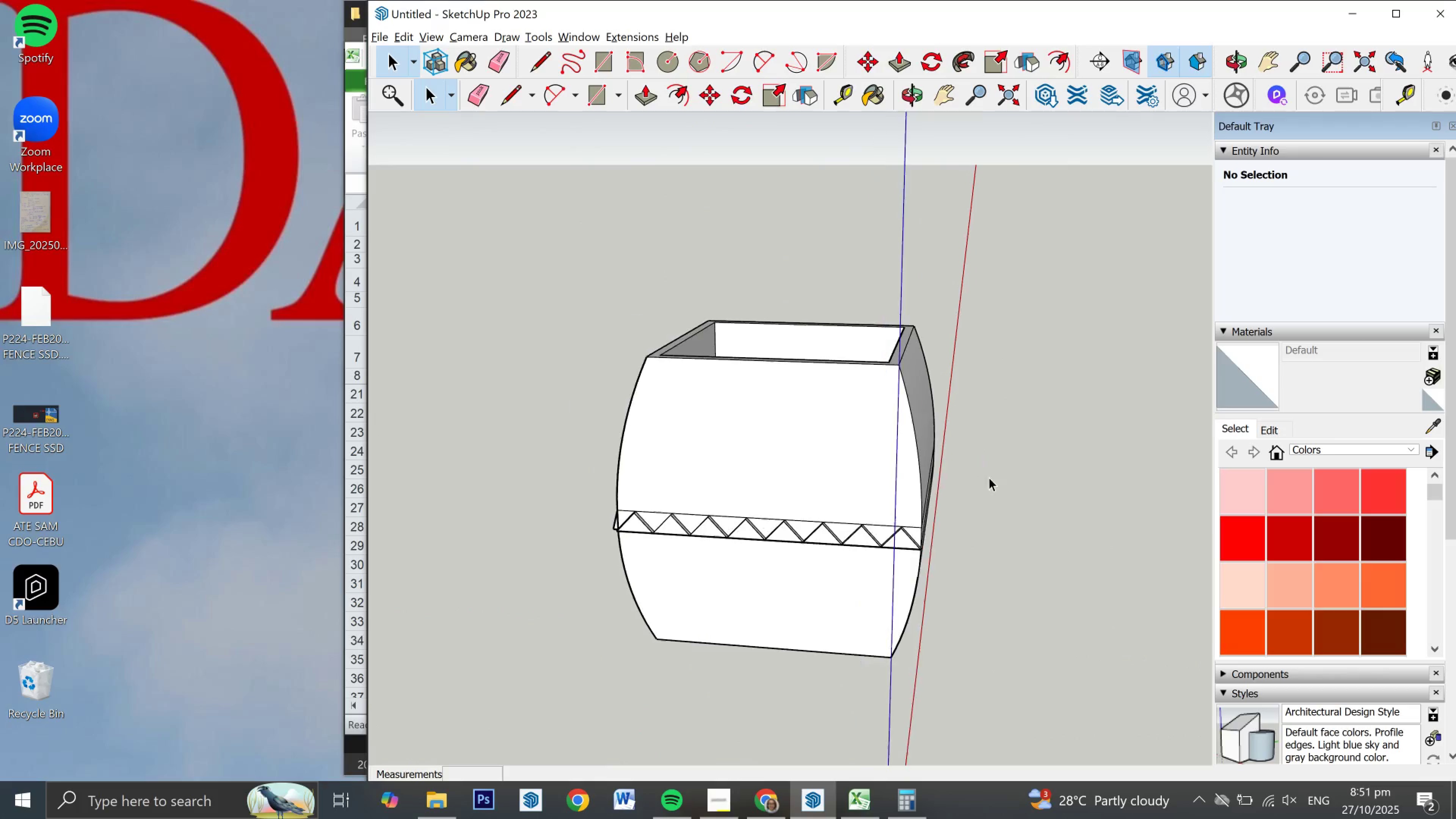 
scroll: coordinate [656, 458], scroll_direction: down, amount: 25.0
 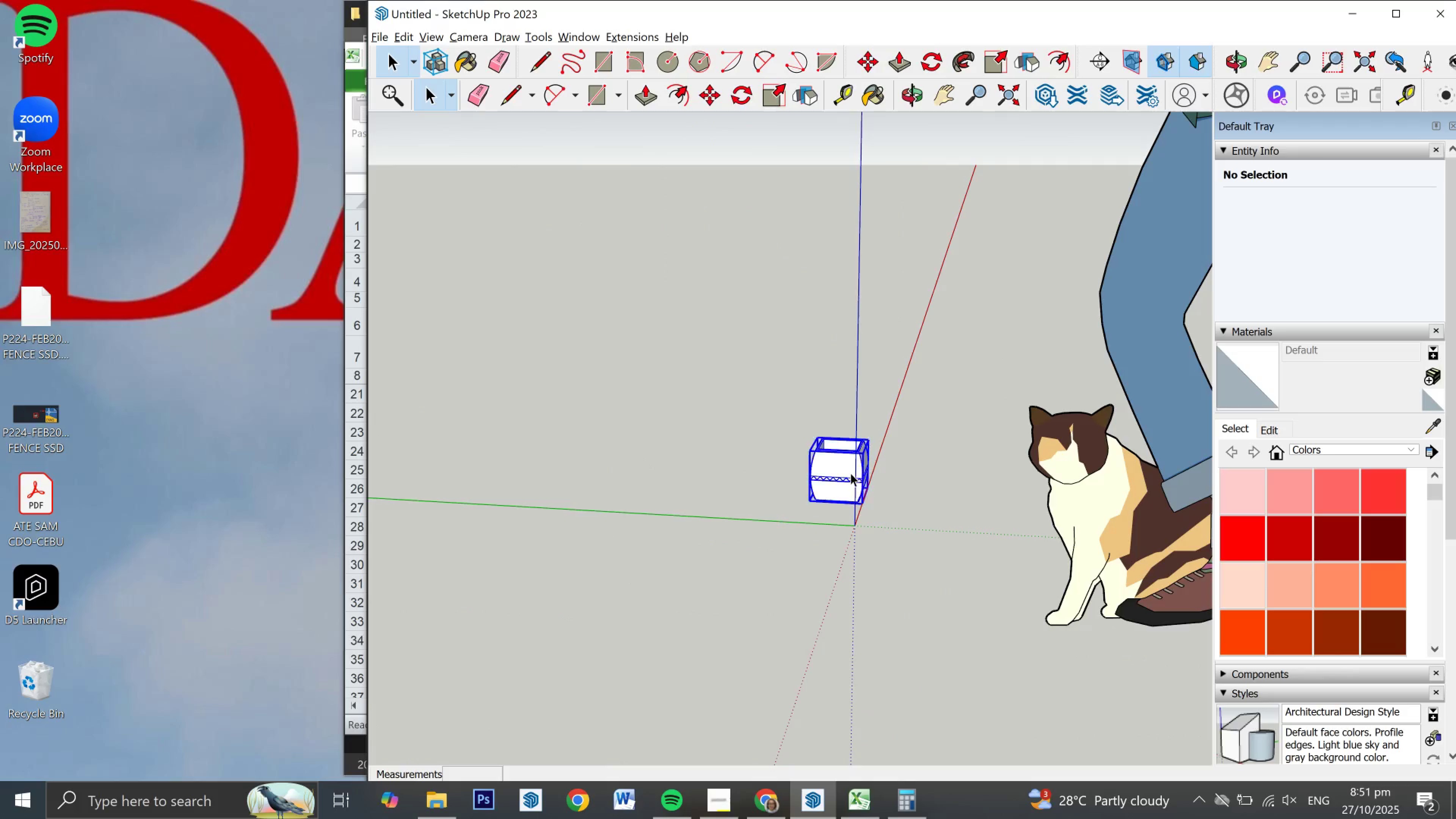 
double_click([850, 473])
 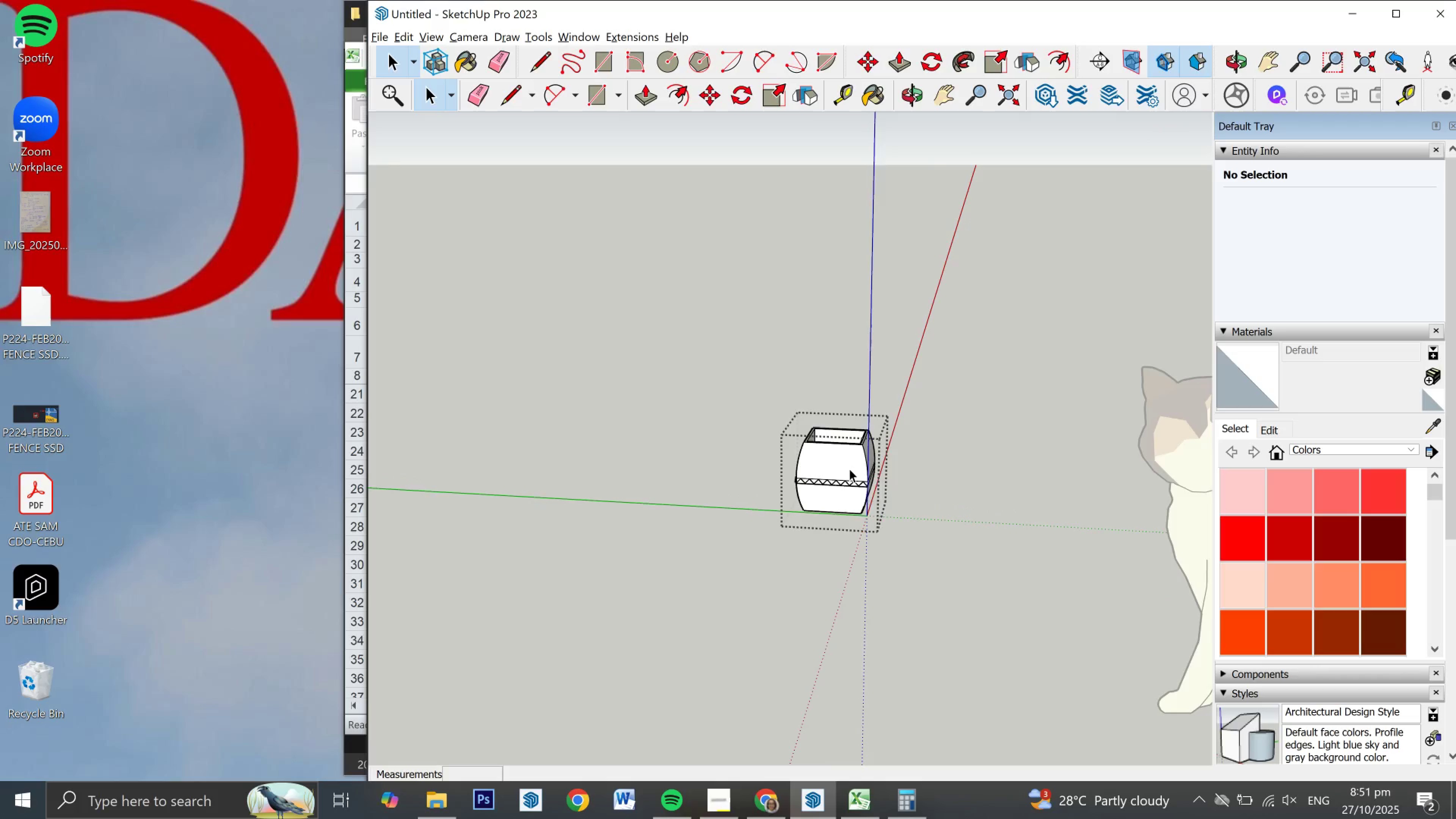 
scroll: coordinate [768, 516], scroll_direction: up, amount: 23.0
 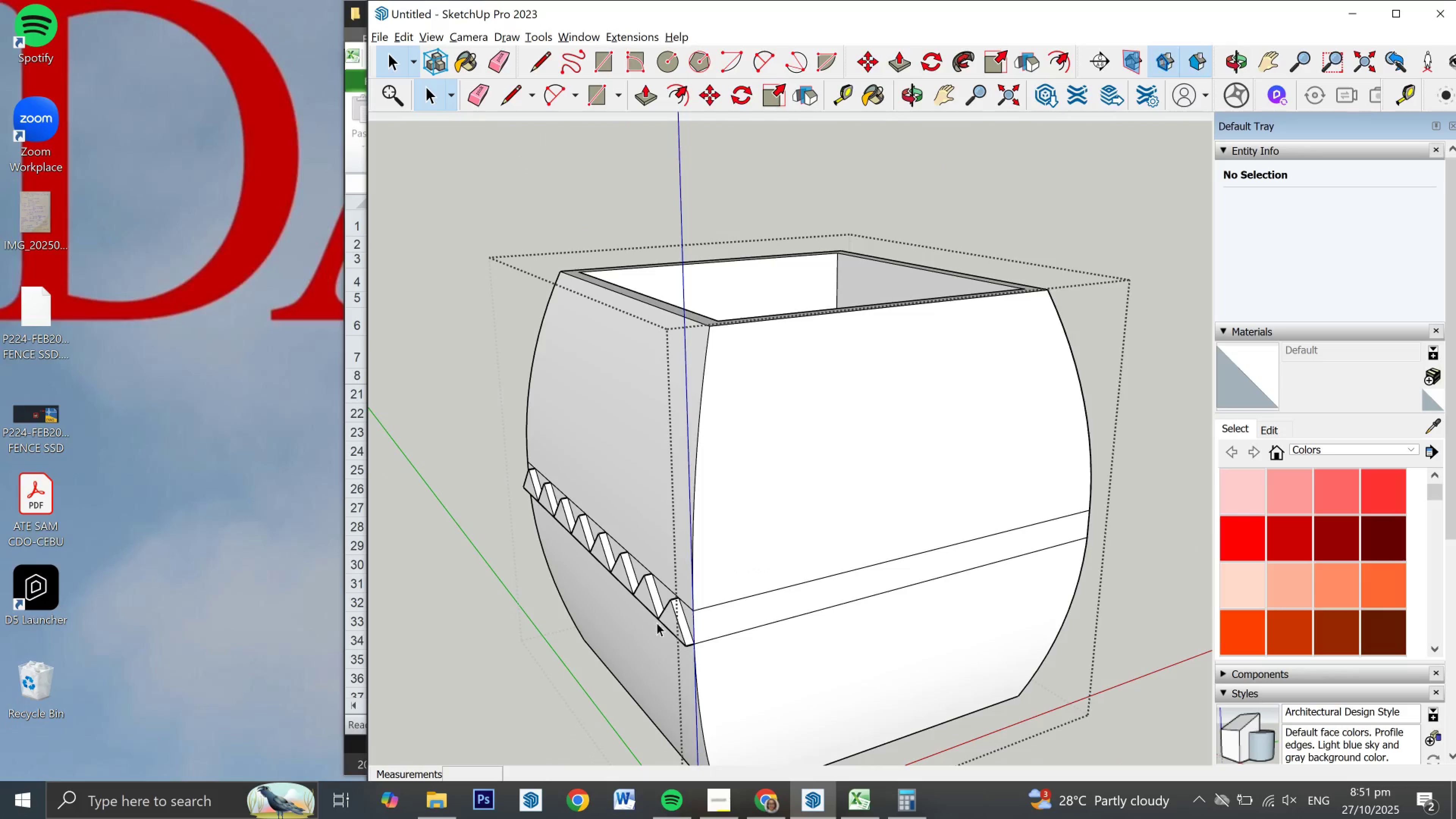 
double_click([677, 621])
 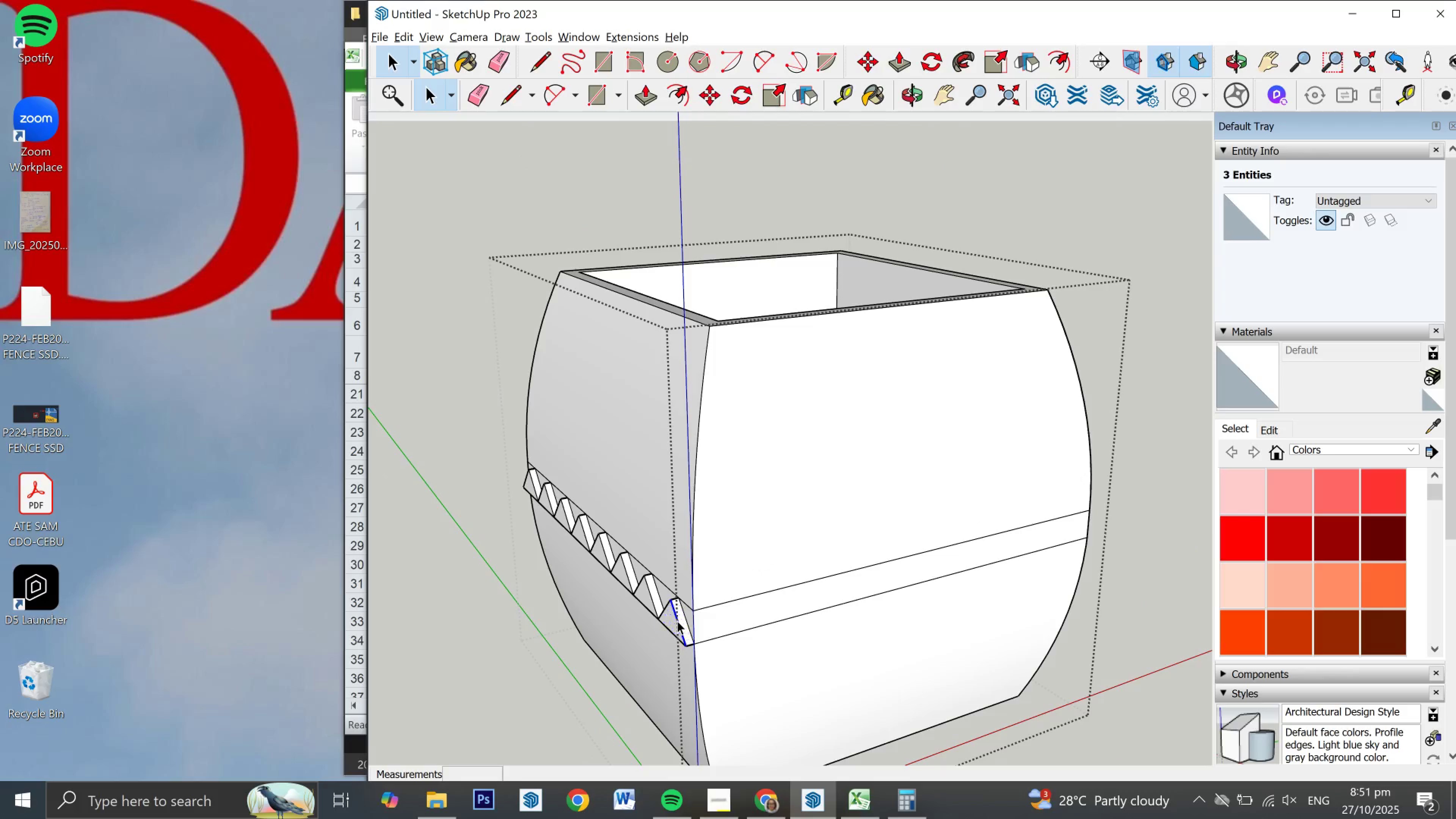 
double_click([677, 621])
 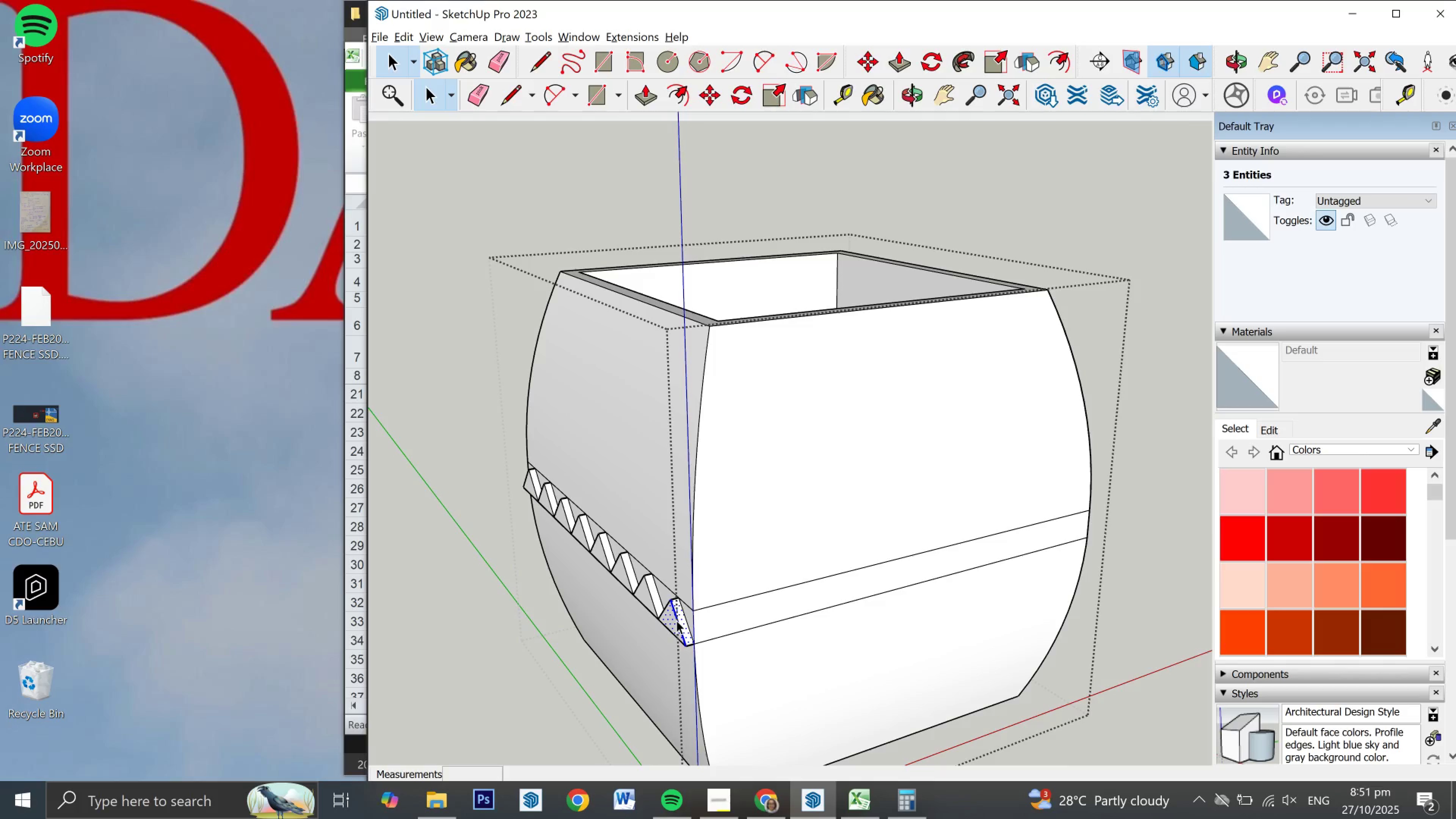 
double_click([676, 620])
 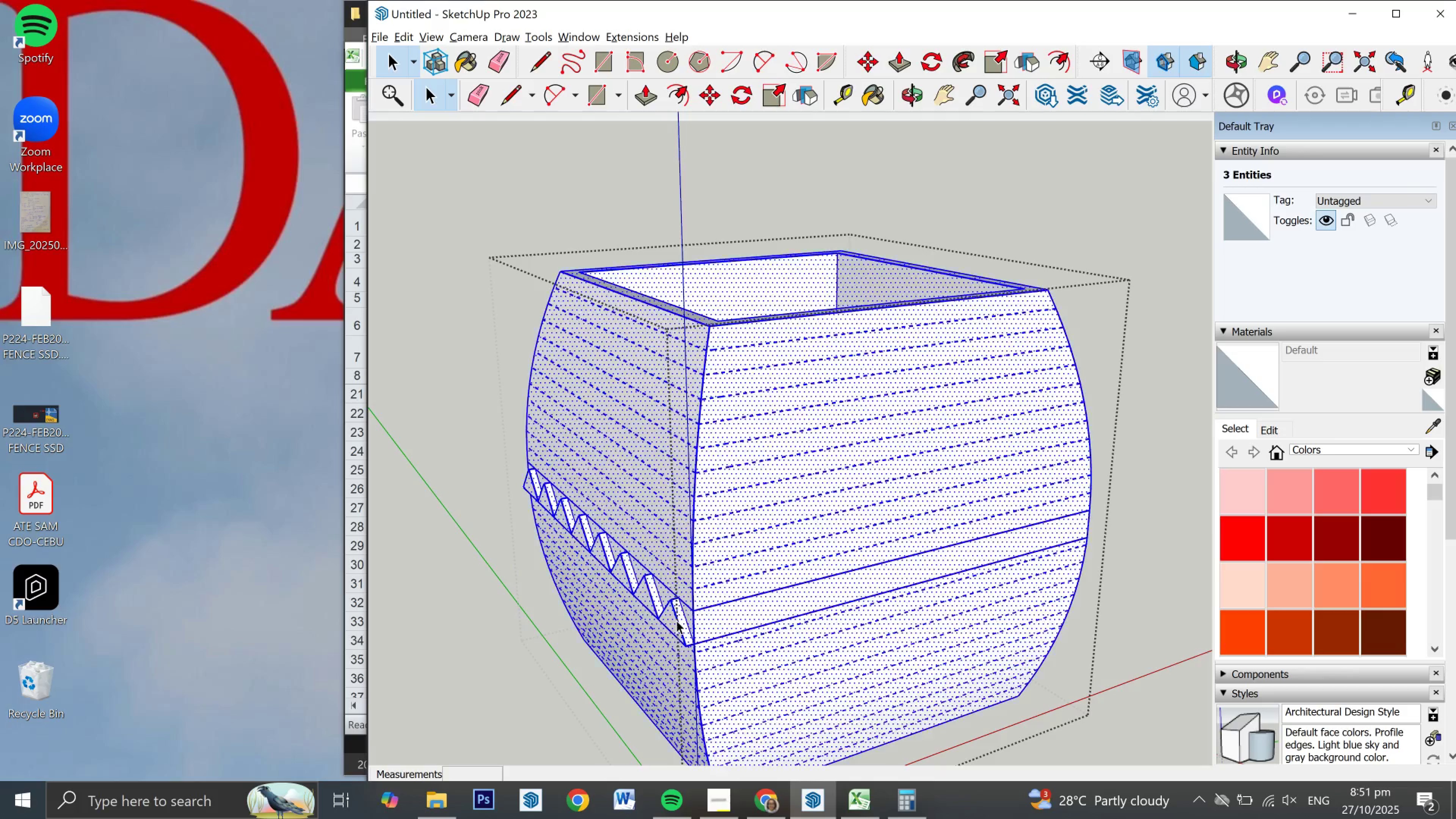 
triple_click([676, 620])
 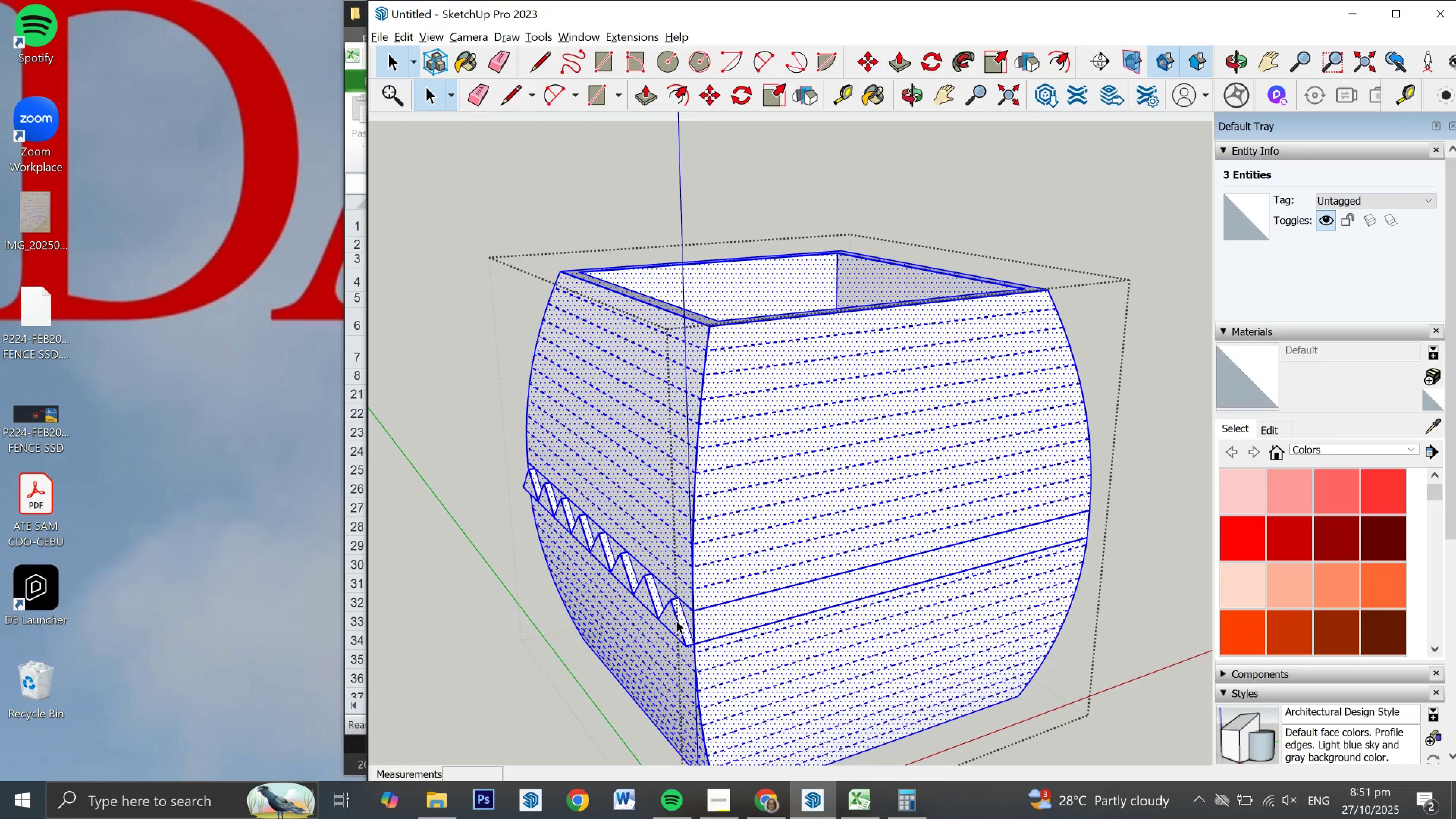 
triple_click([676, 620])
 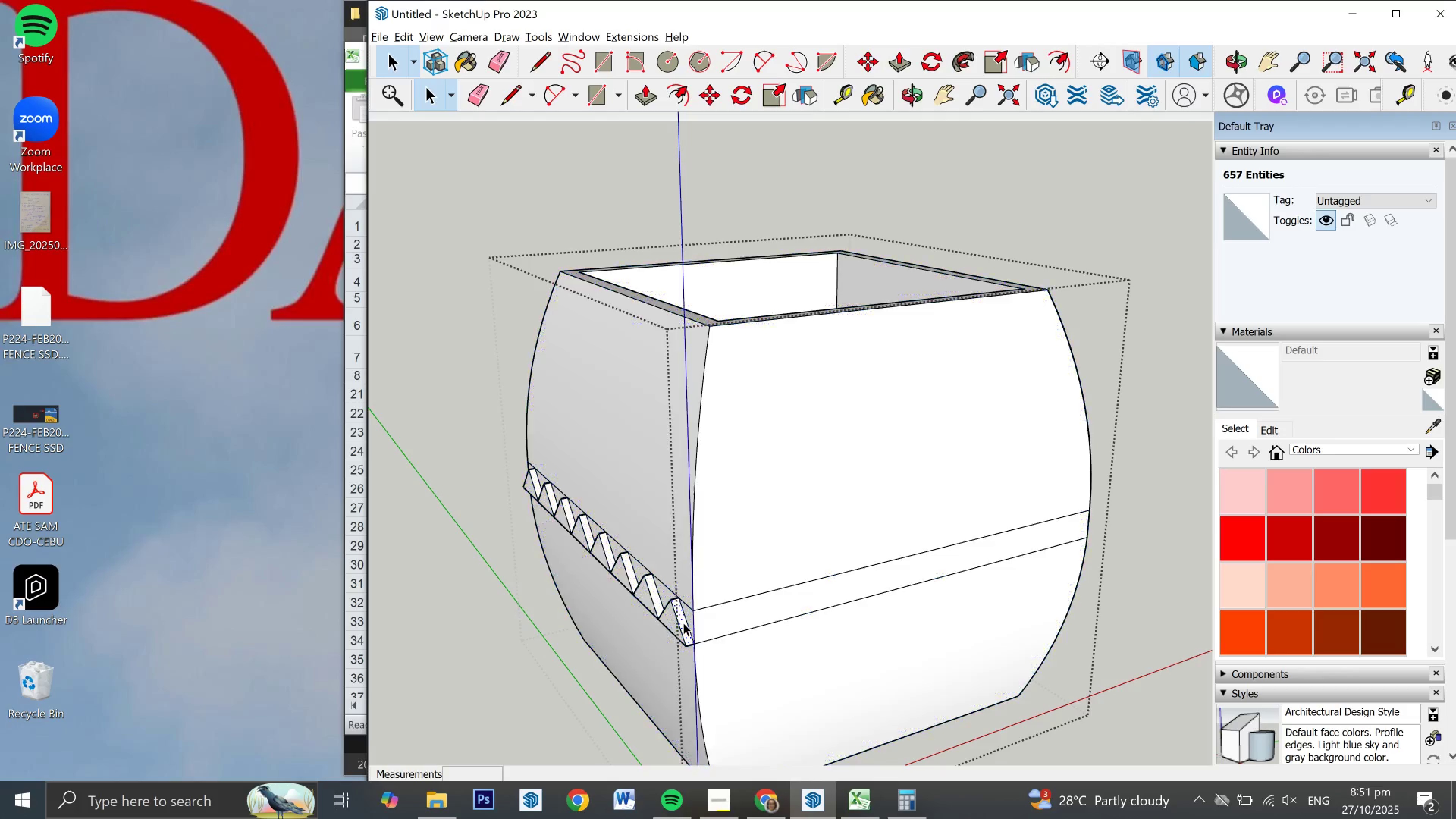 
double_click([683, 623])
 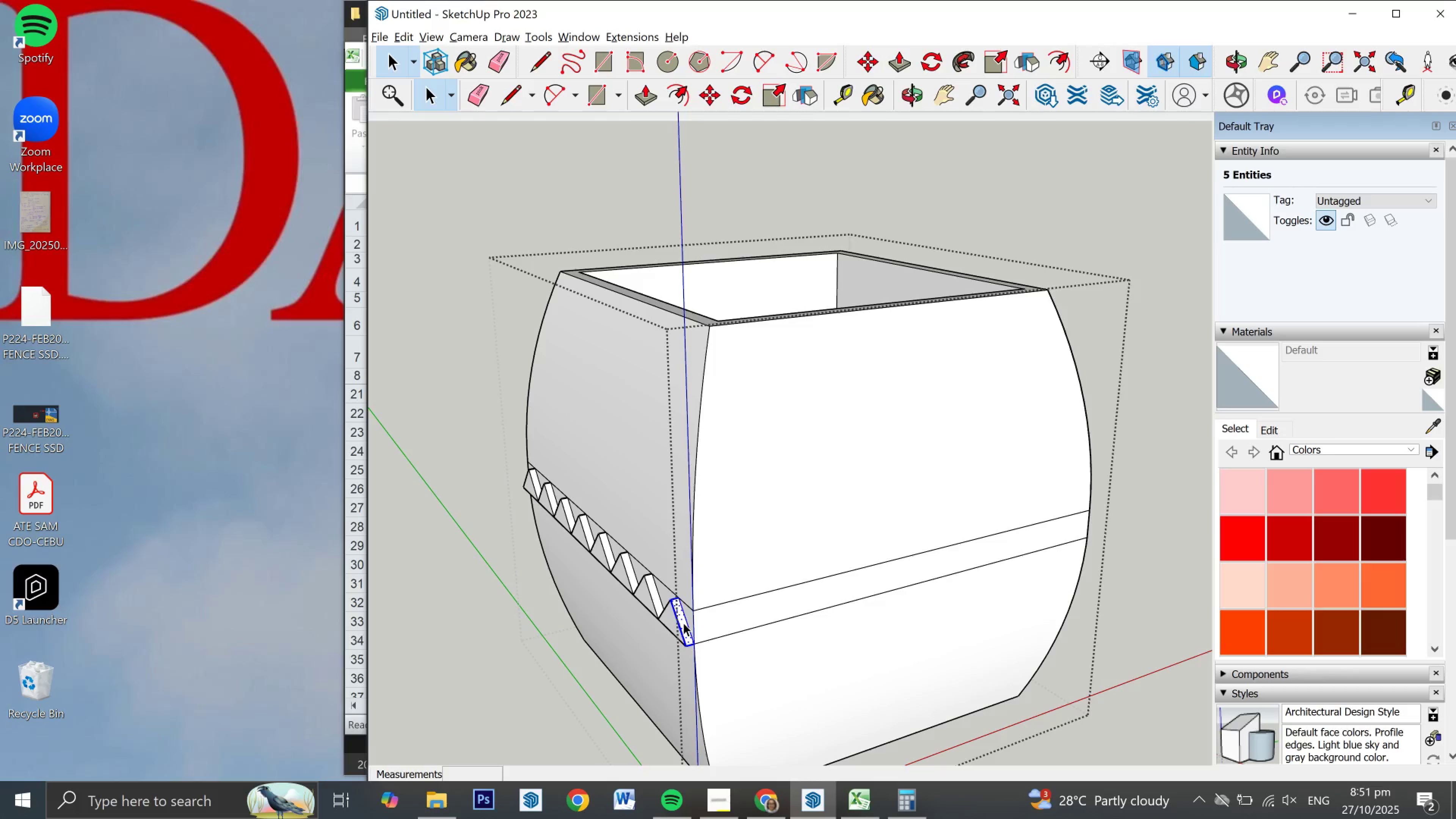 
double_click([683, 623])
 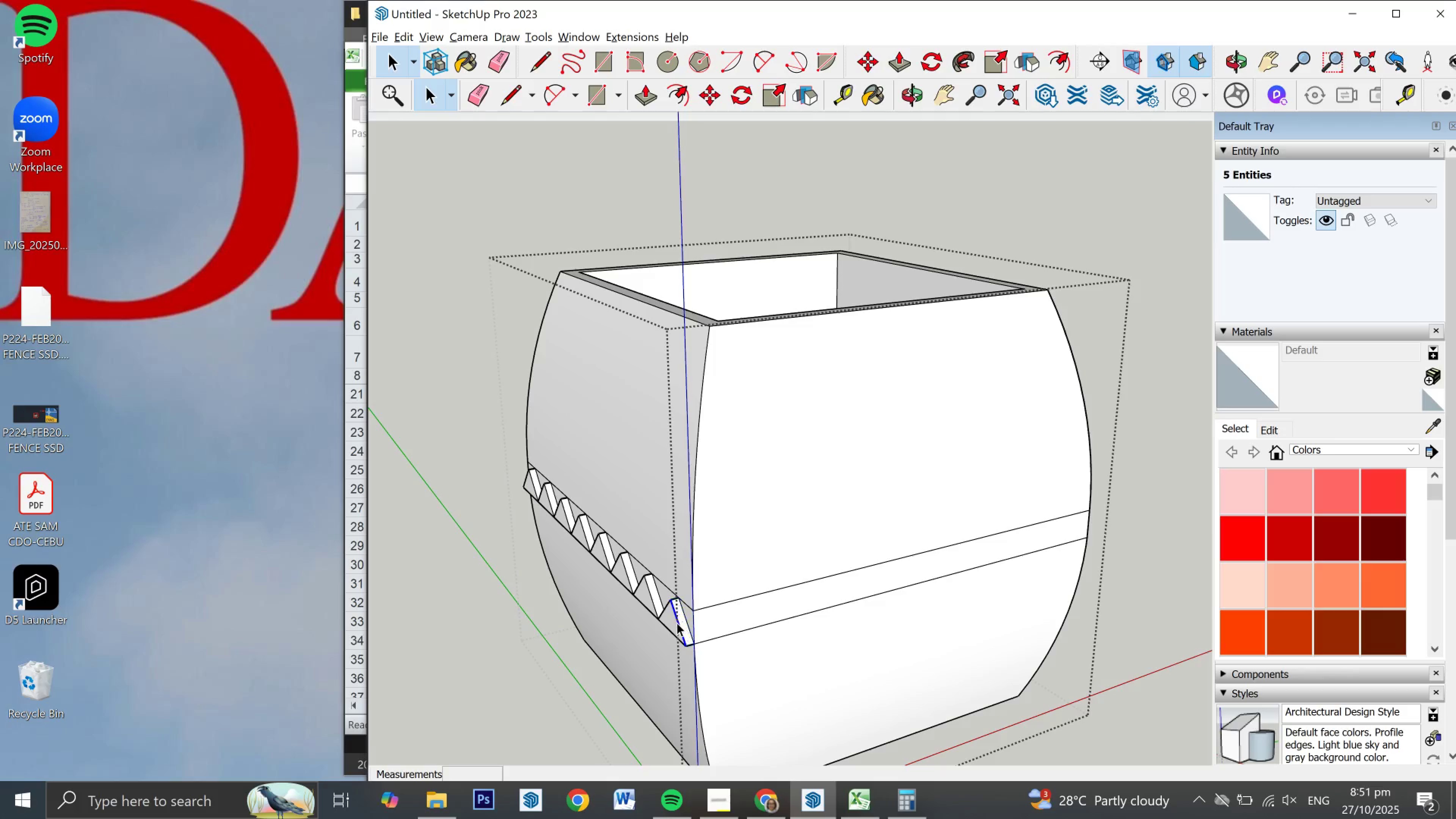 
double_click([677, 623])
 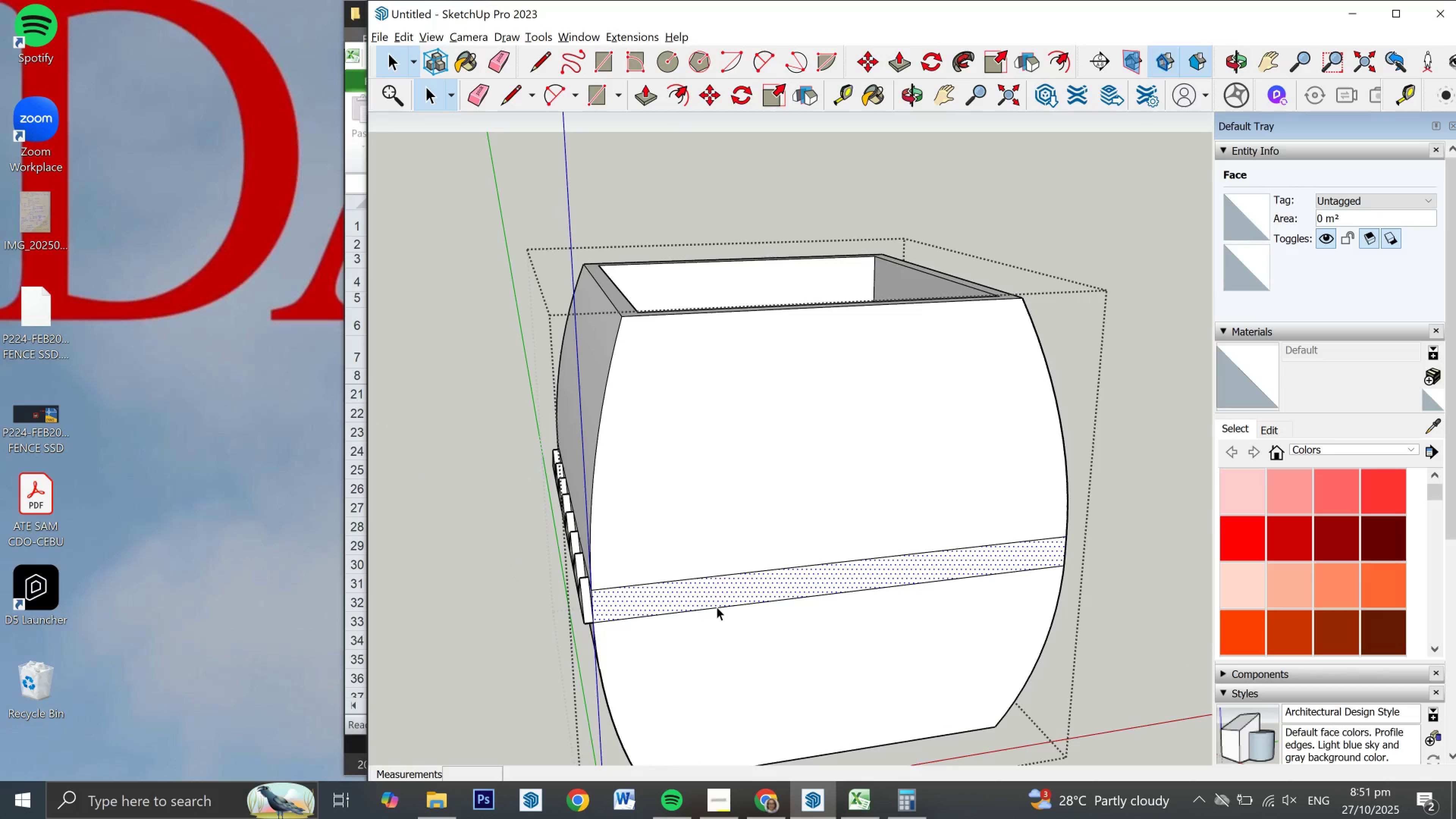 
scroll: coordinate [651, 605], scroll_direction: up, amount: 1.0
 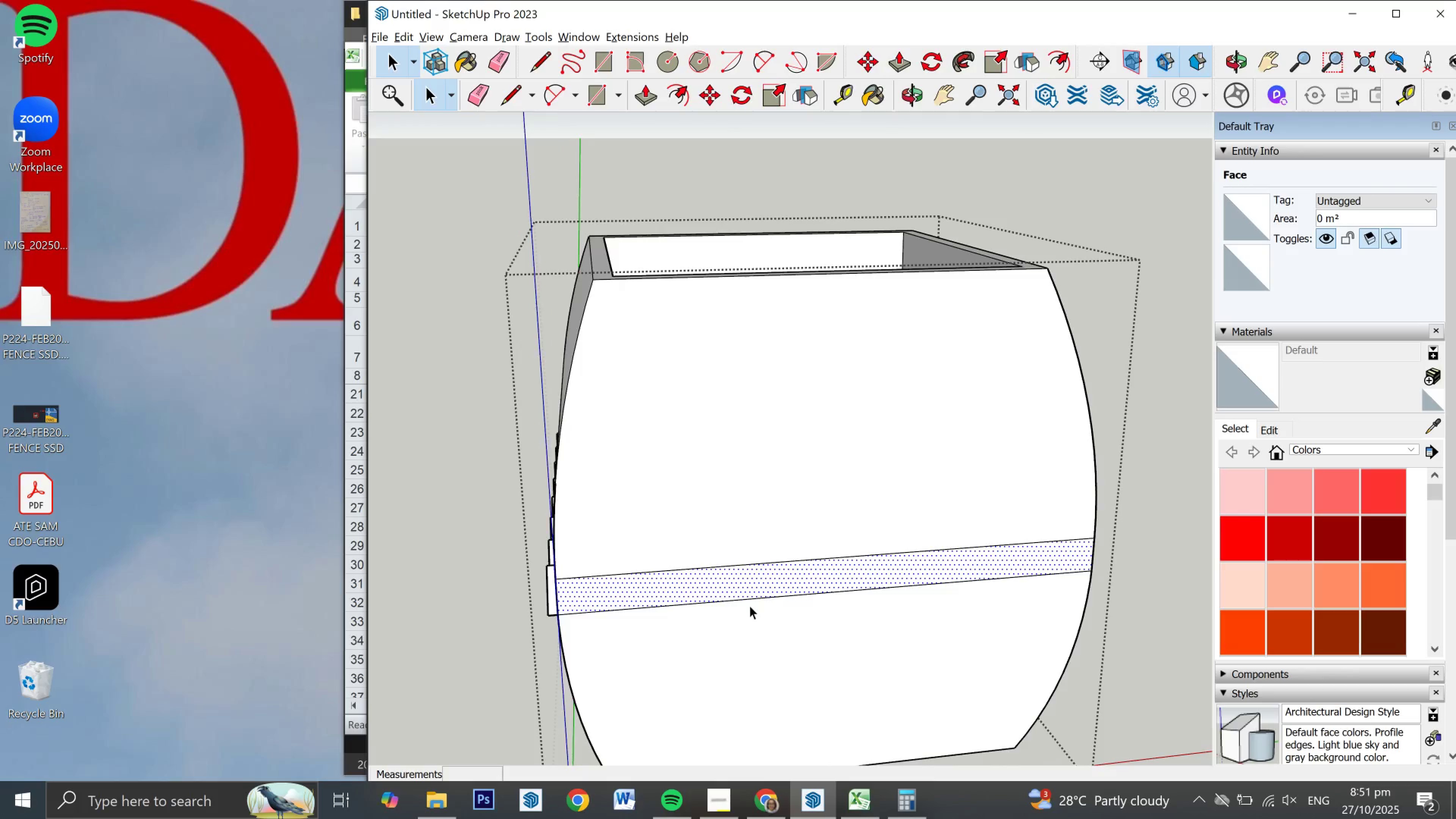 
key(Escape)
 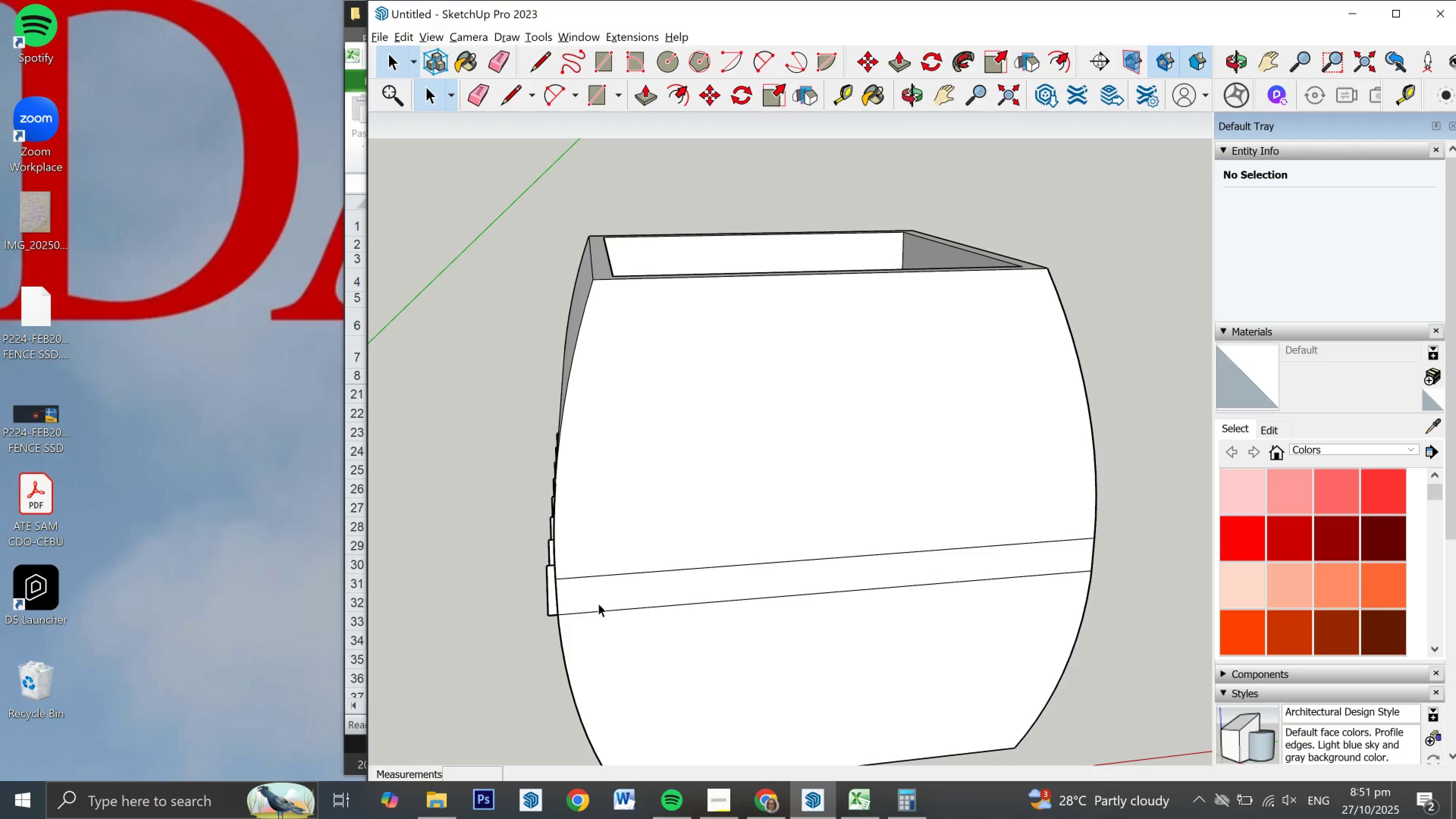 
key(T)
 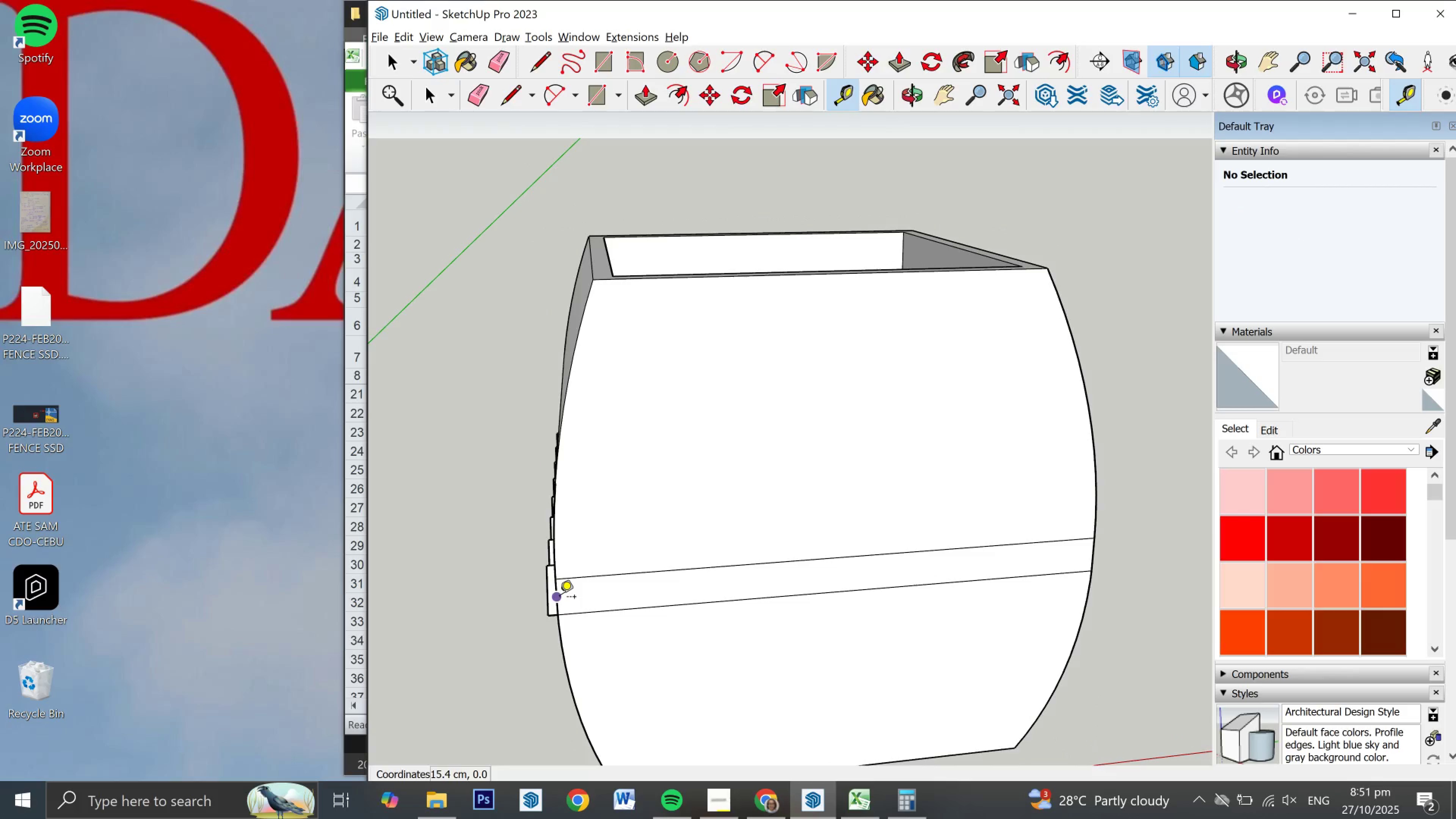 
left_click([560, 598])
 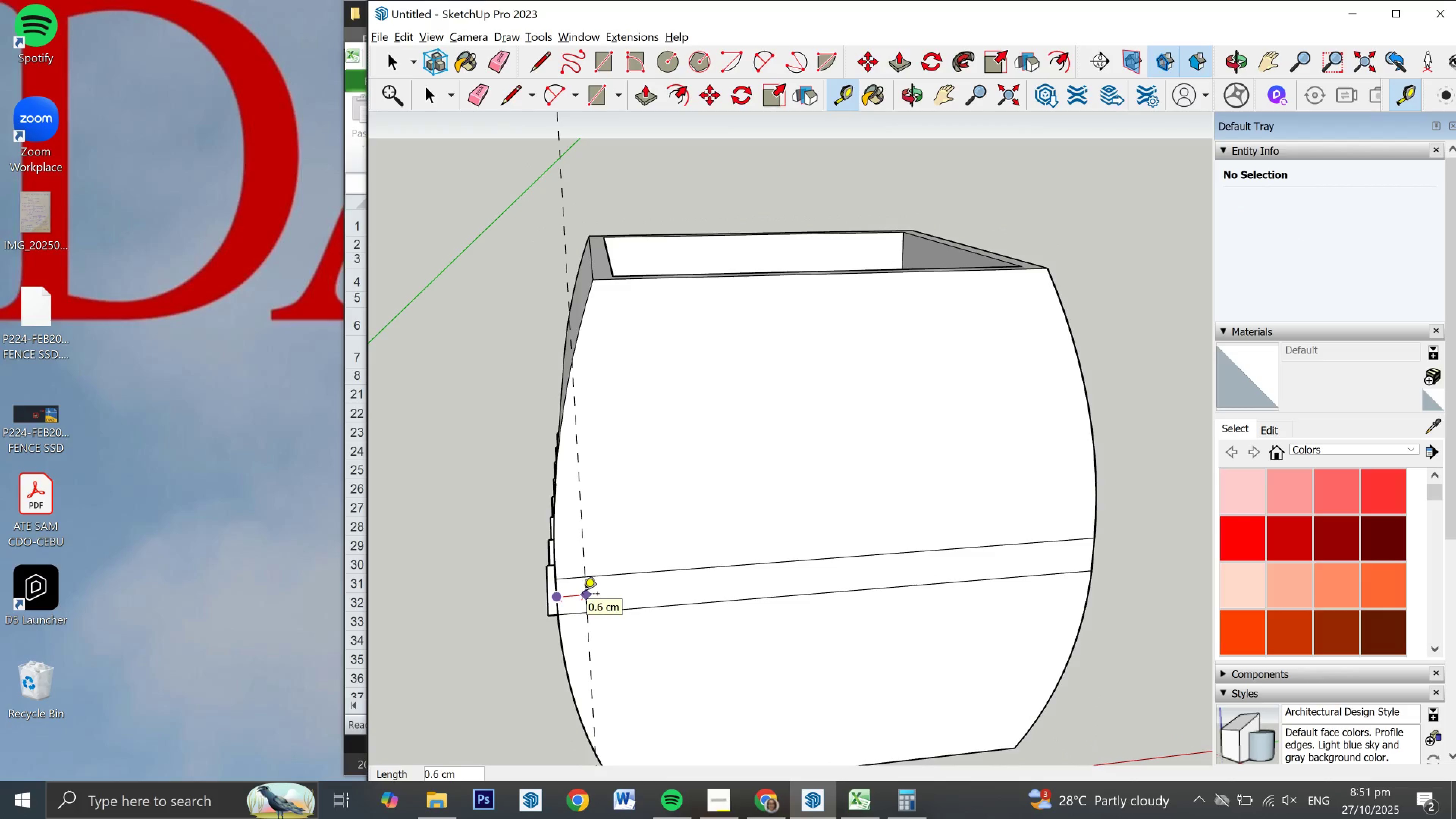 
key(NumpadDecimal)
 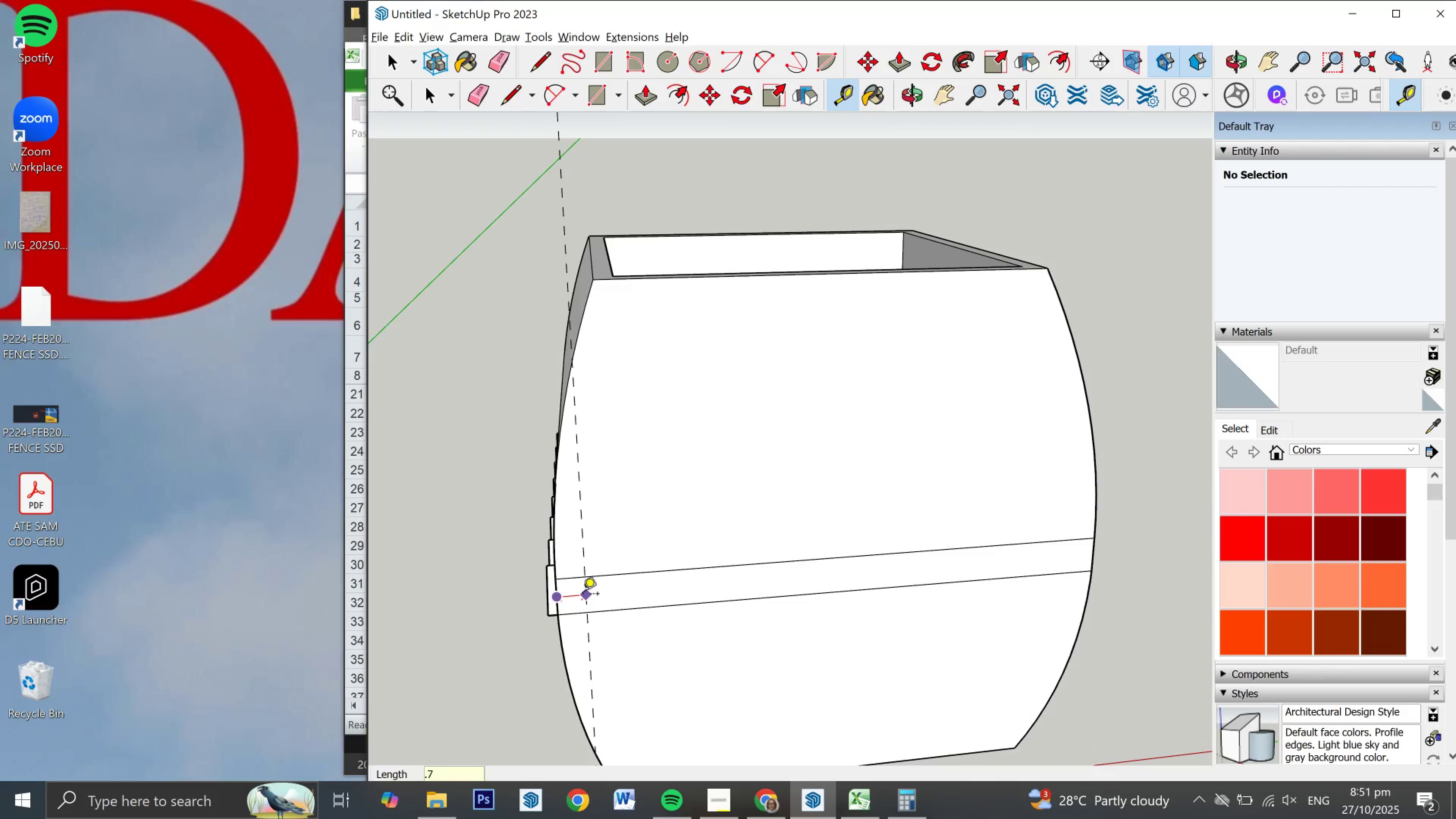 
key(Numpad7)
 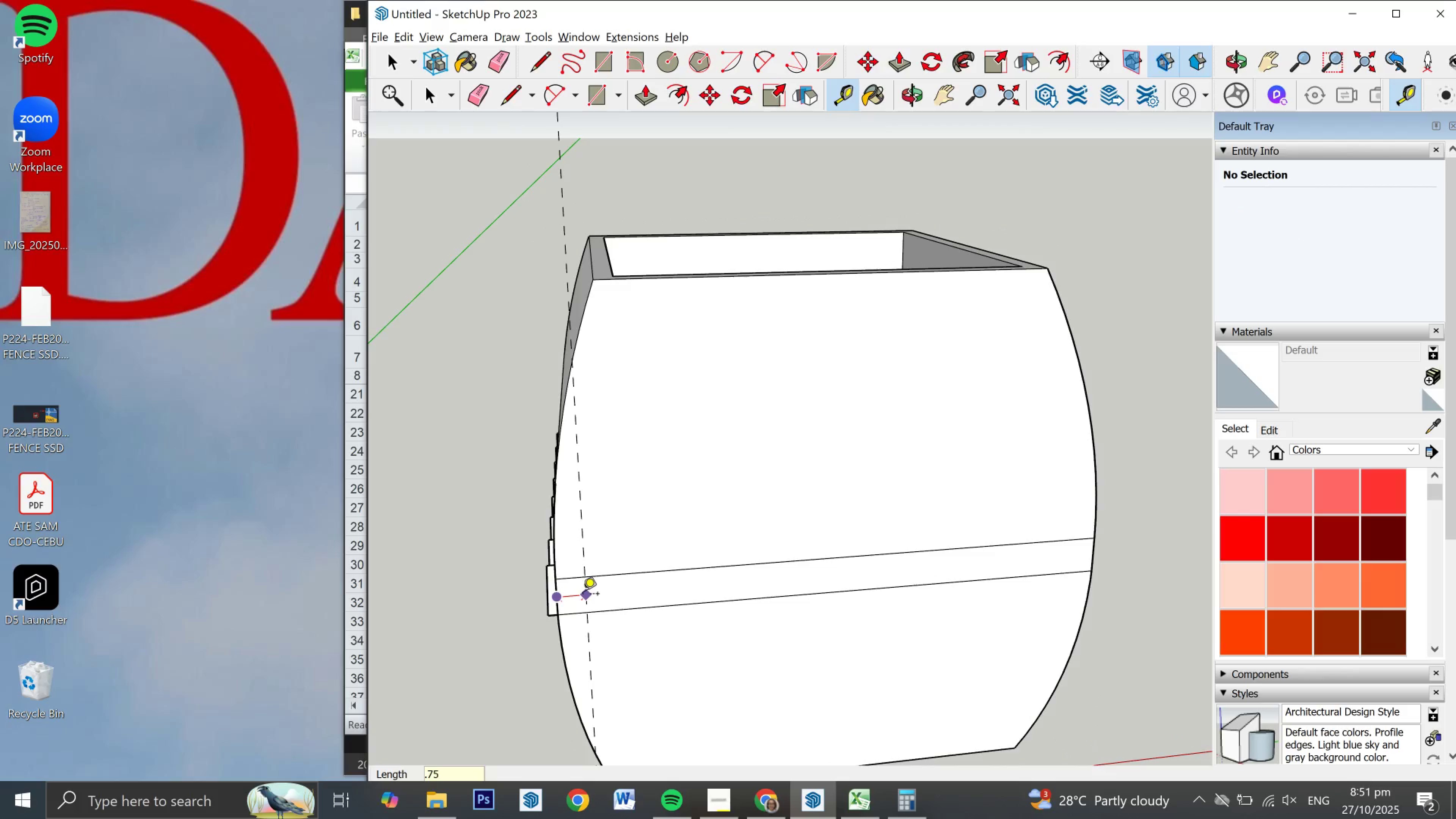 
key(Numpad5)
 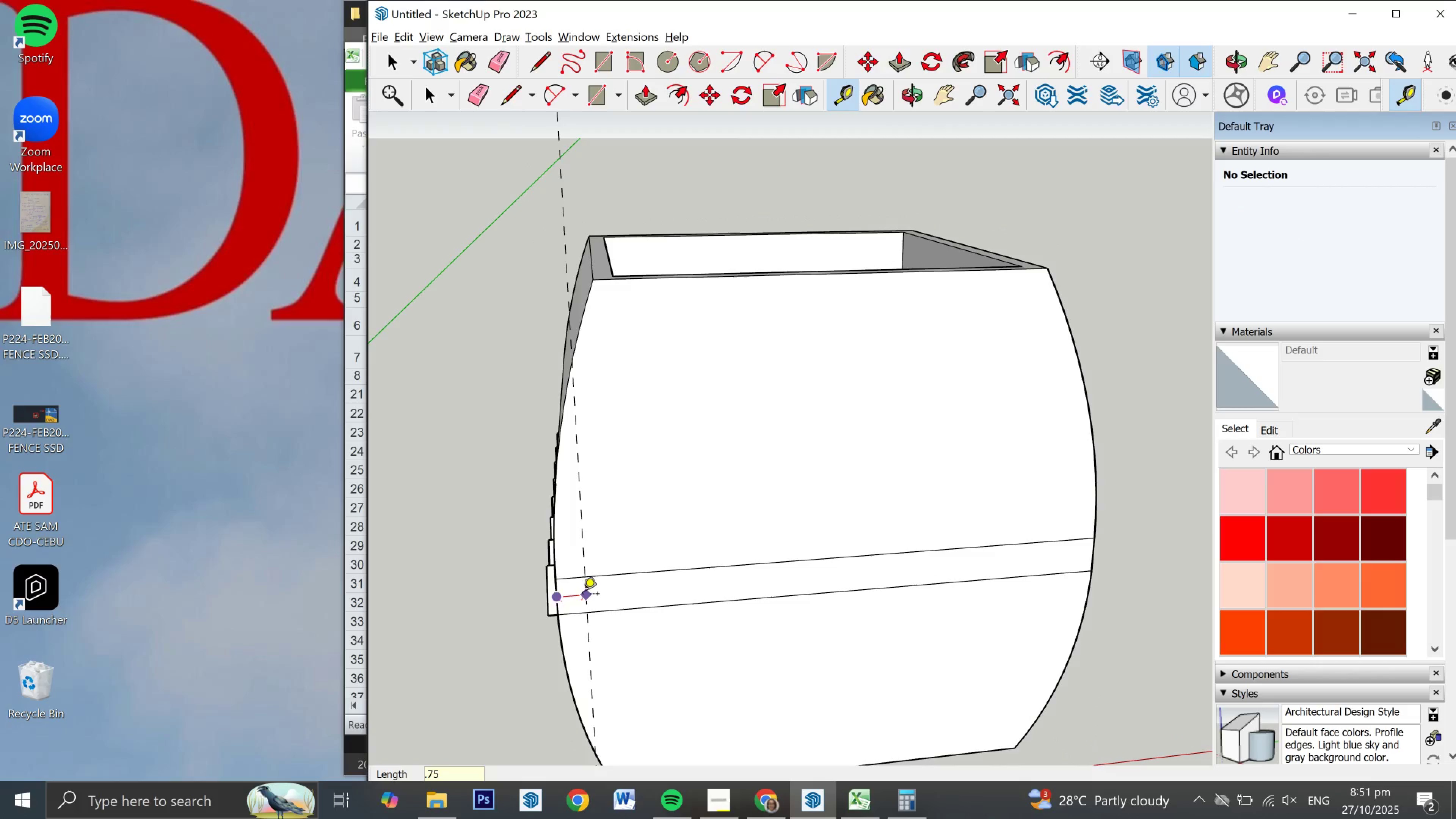 
key(NumpadEnter)
 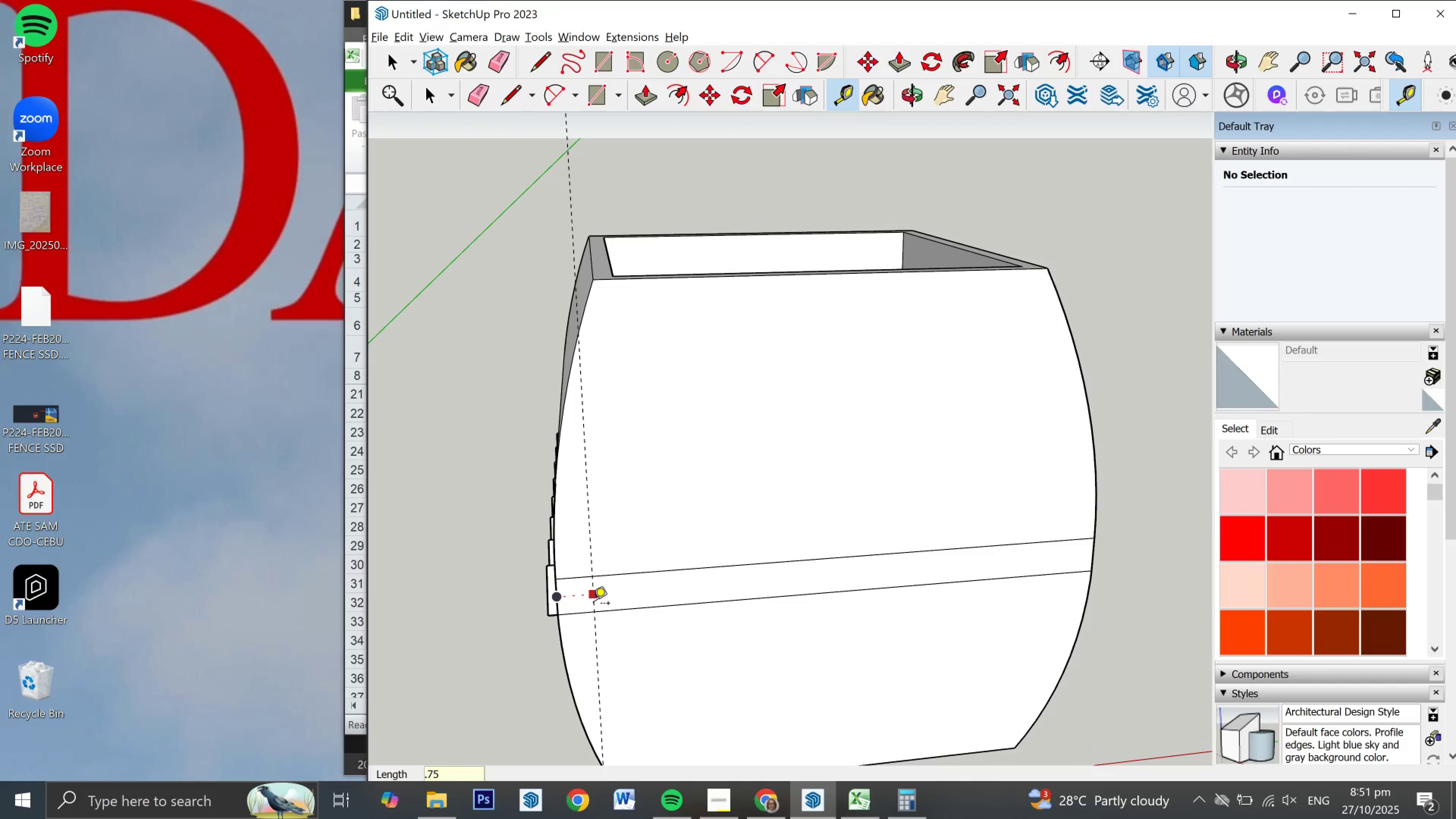 
scroll: coordinate [600, 605], scroll_direction: up, amount: 5.0
 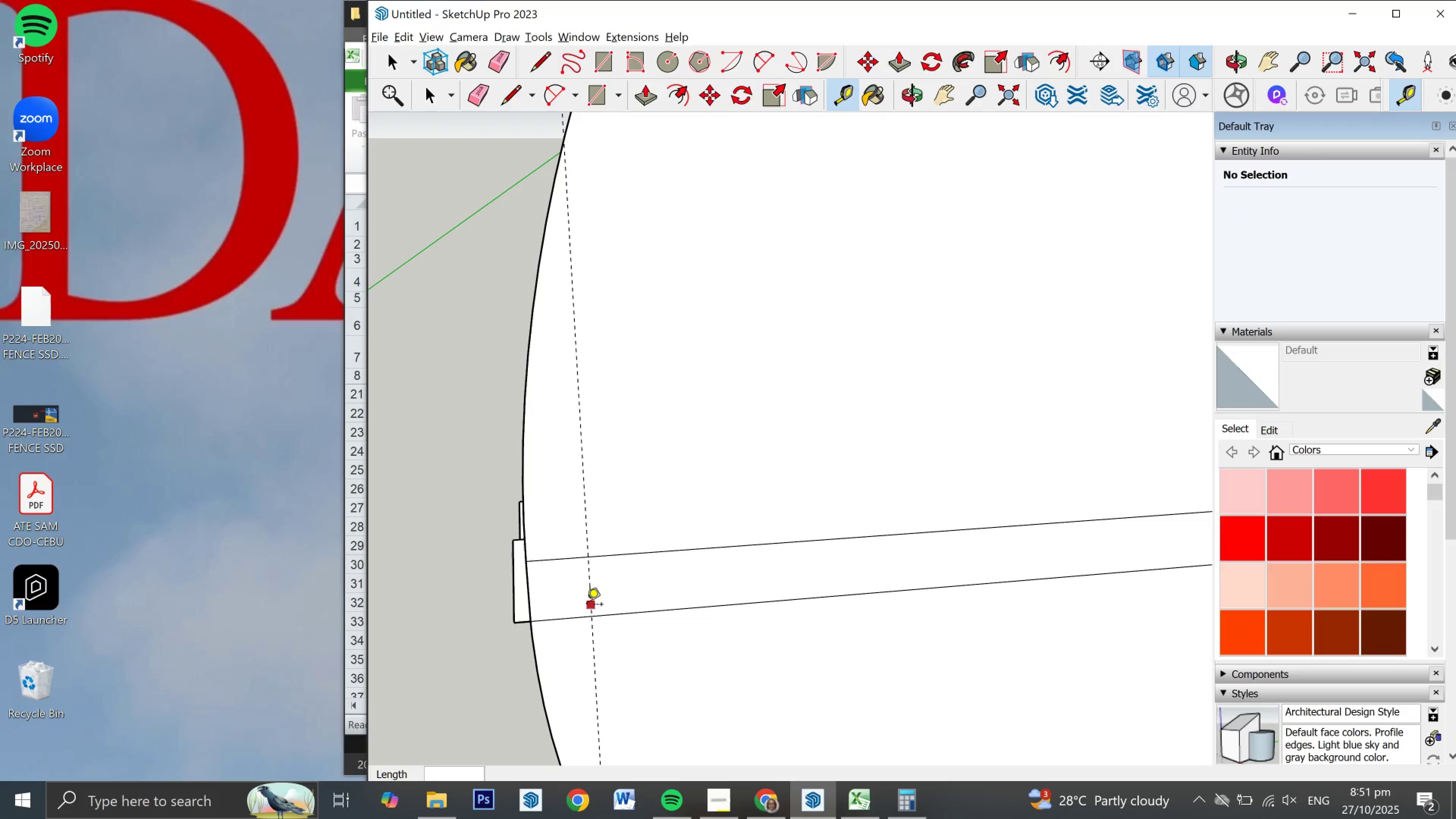 
left_click([587, 606])
 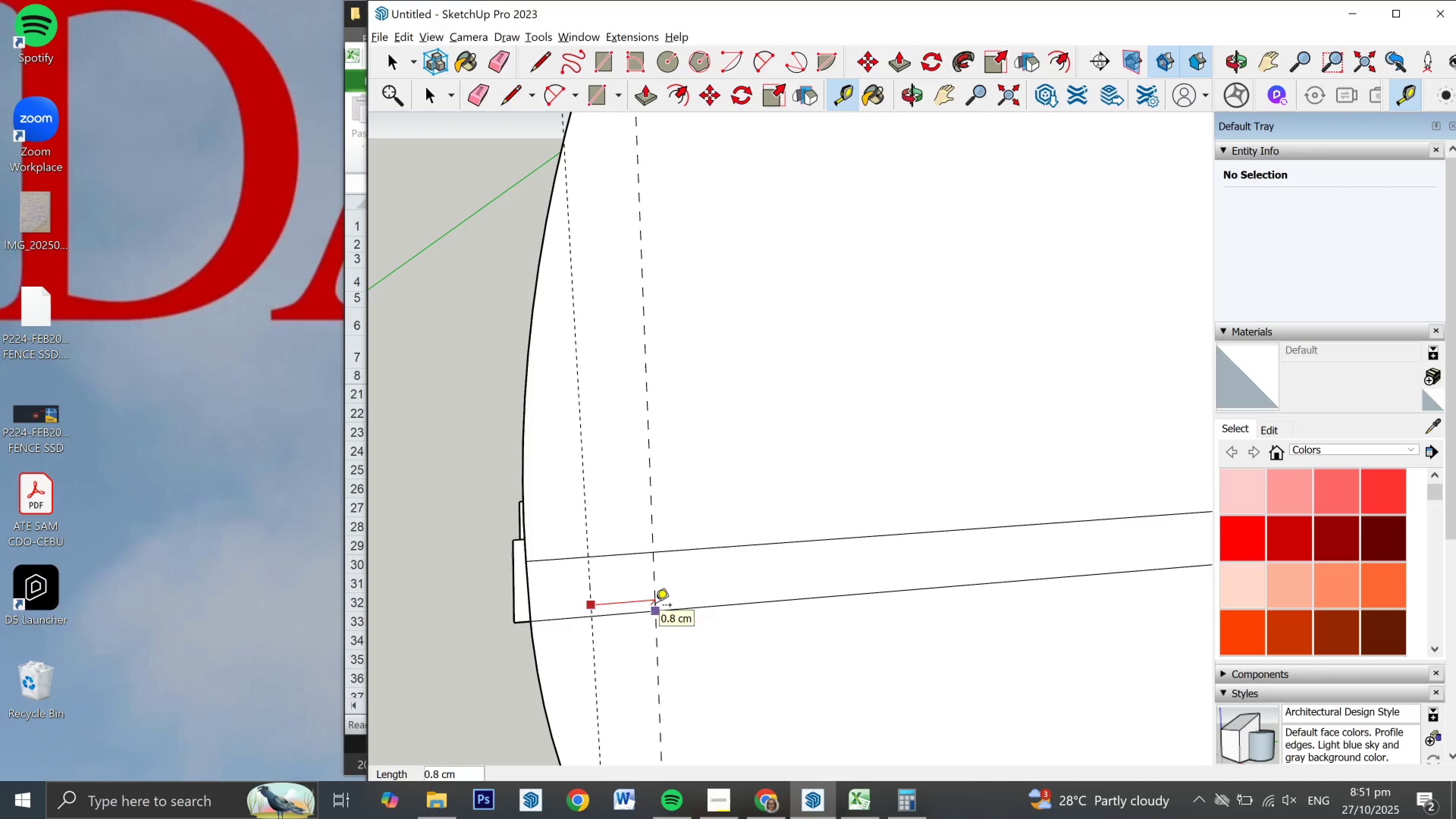 
key(NumpadDecimal)
 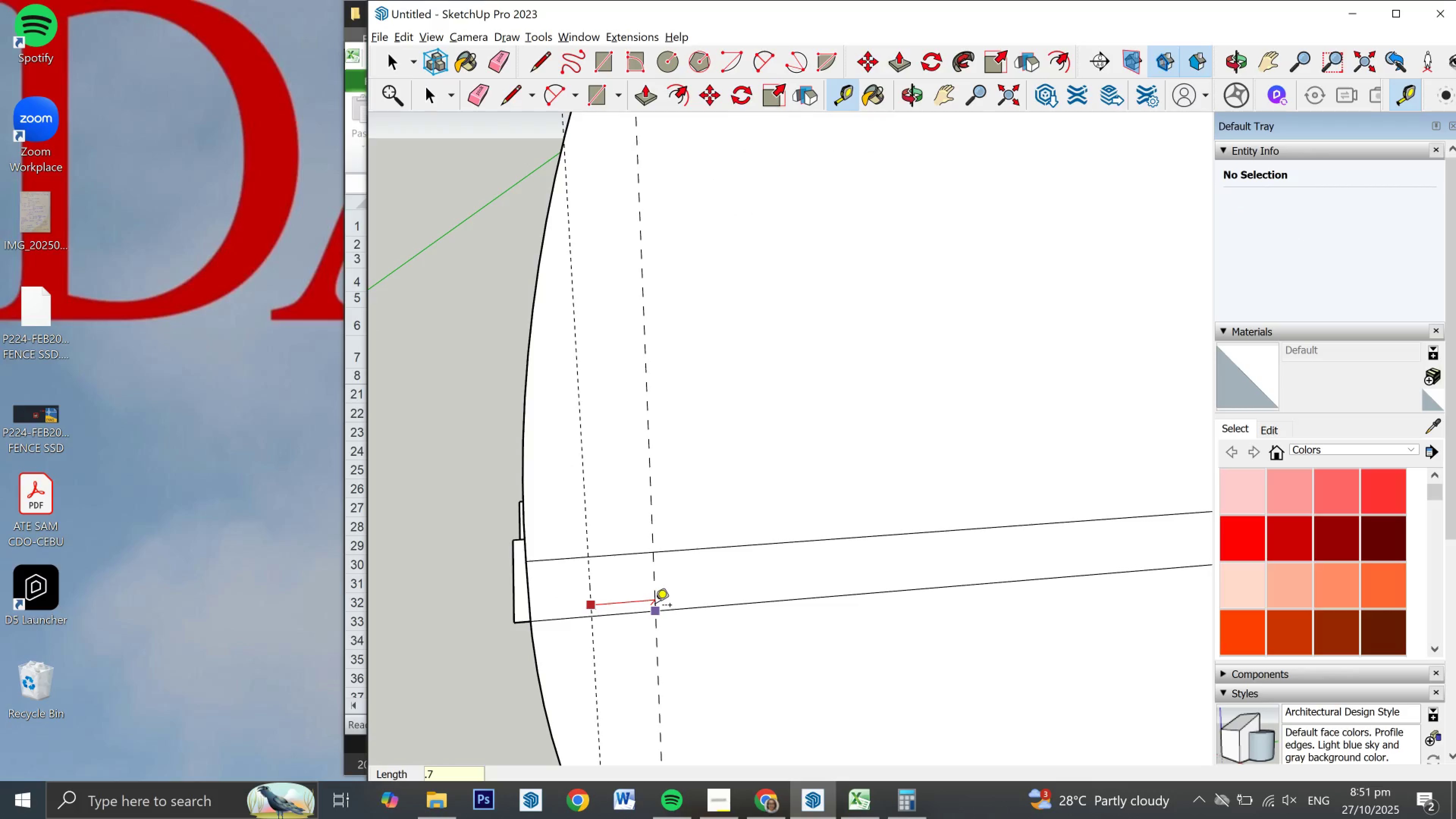 
key(Numpad7)
 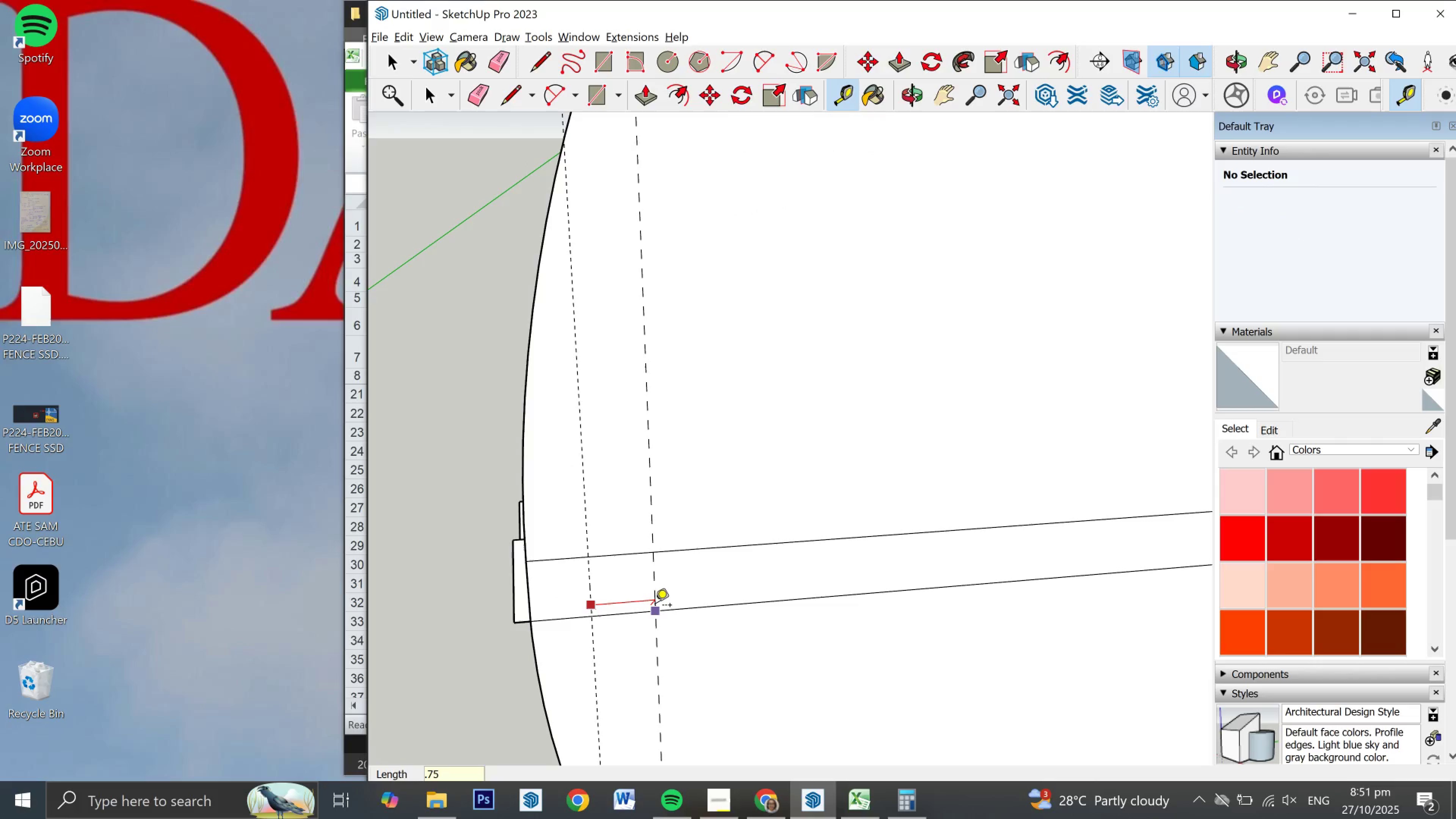 
key(Numpad5)
 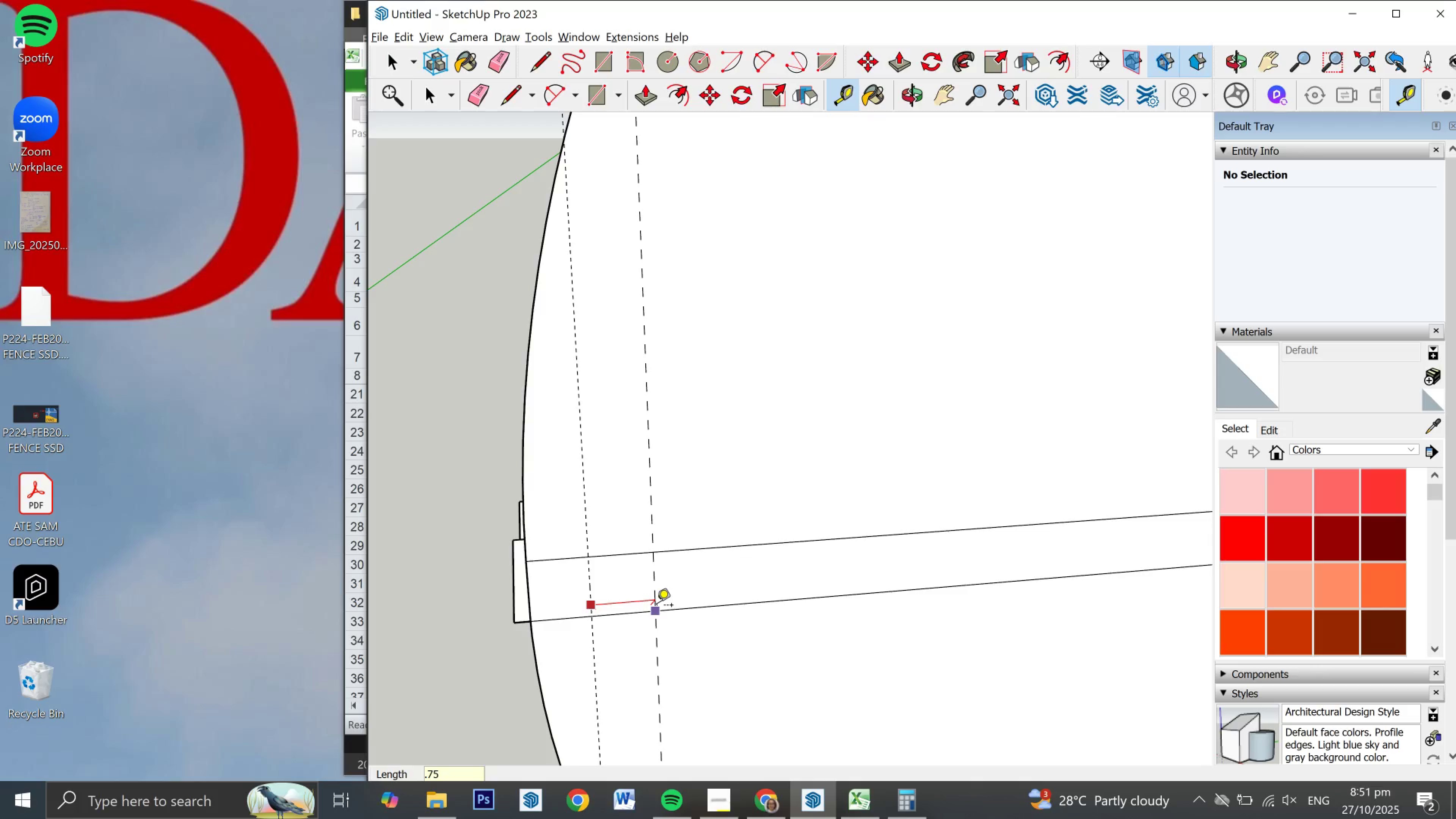 
key(NumpadEnter)
 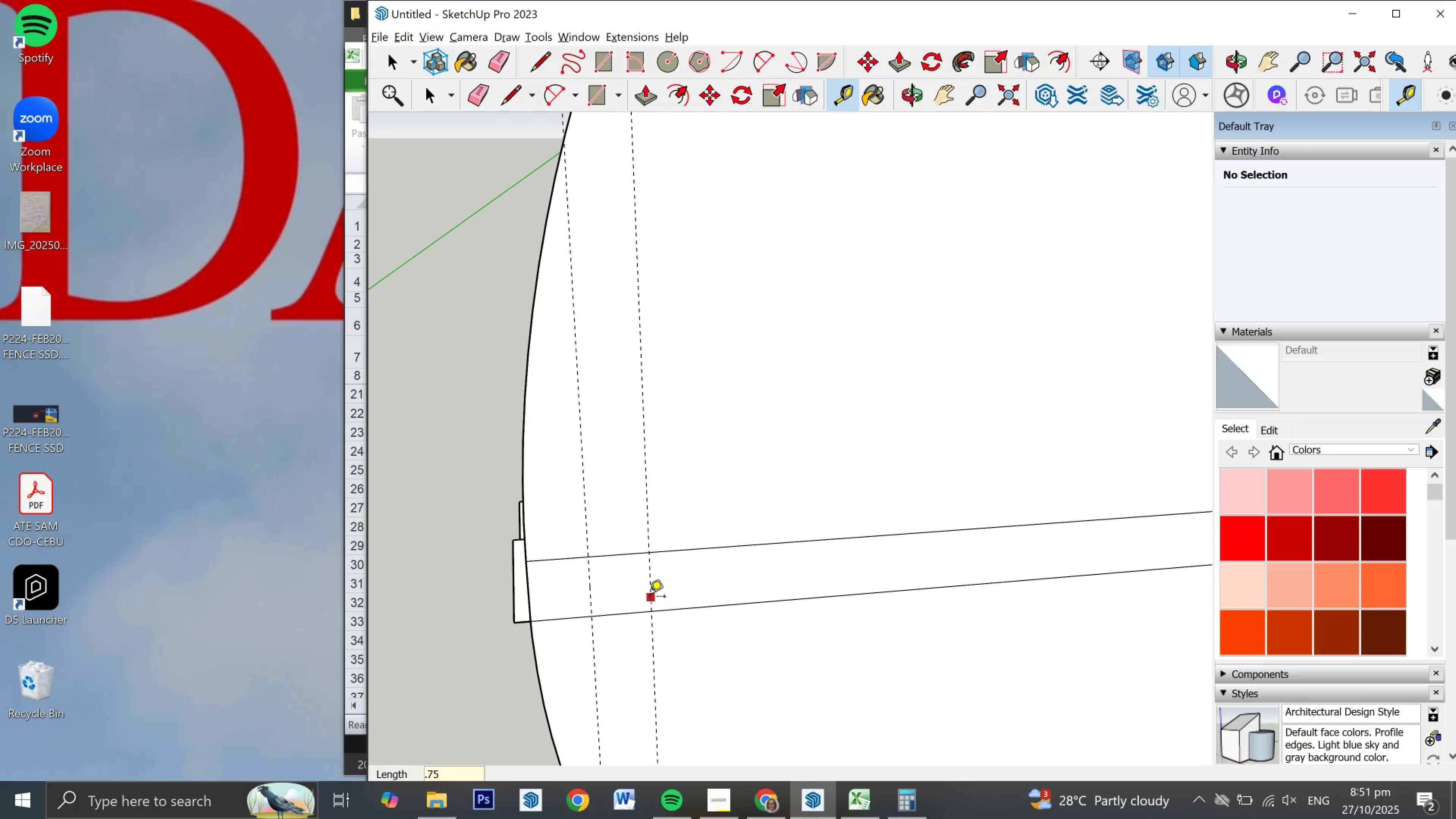 
left_click([648, 600])
 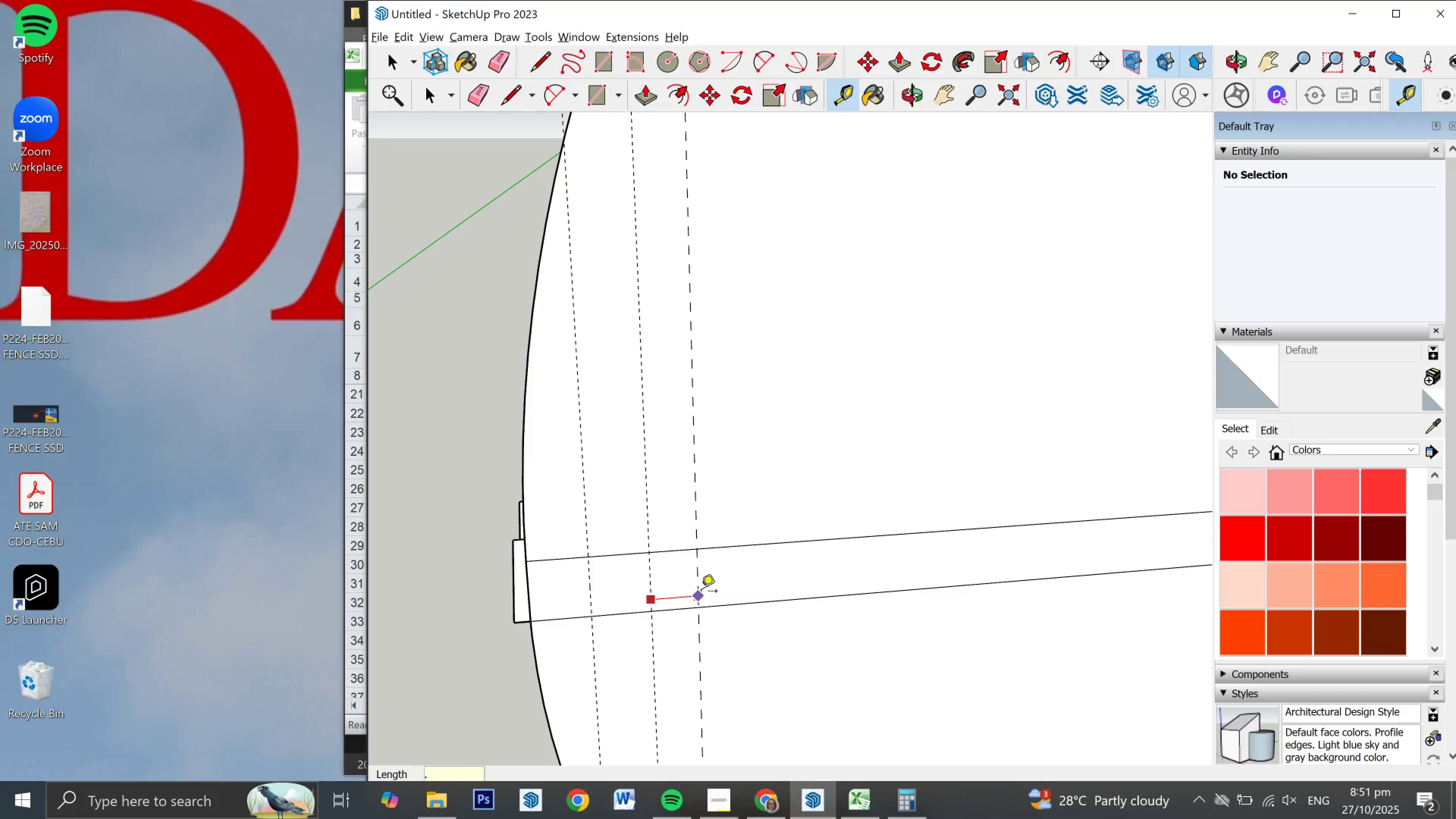 
key(NumpadDecimal)
 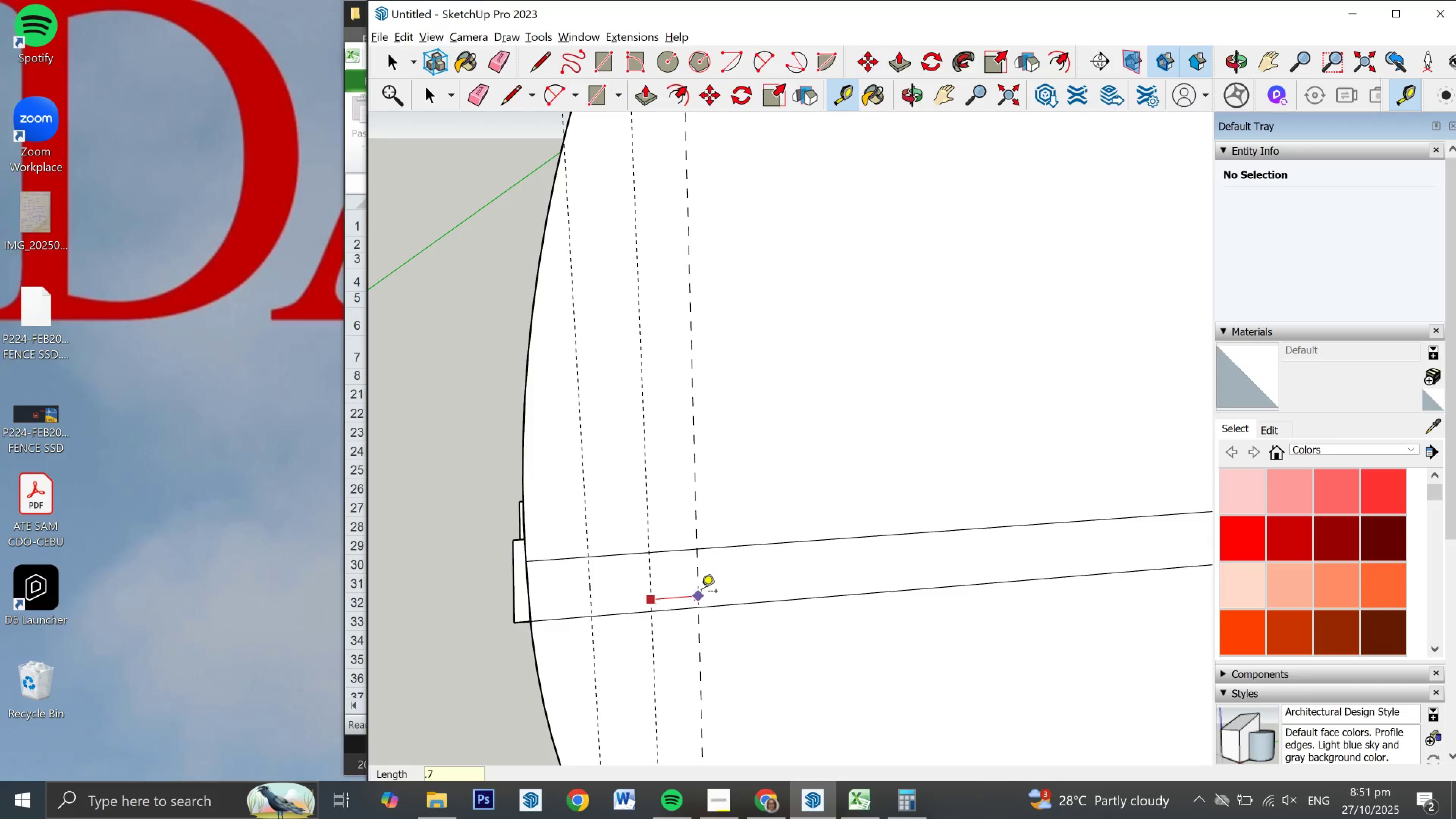 
key(Numpad7)
 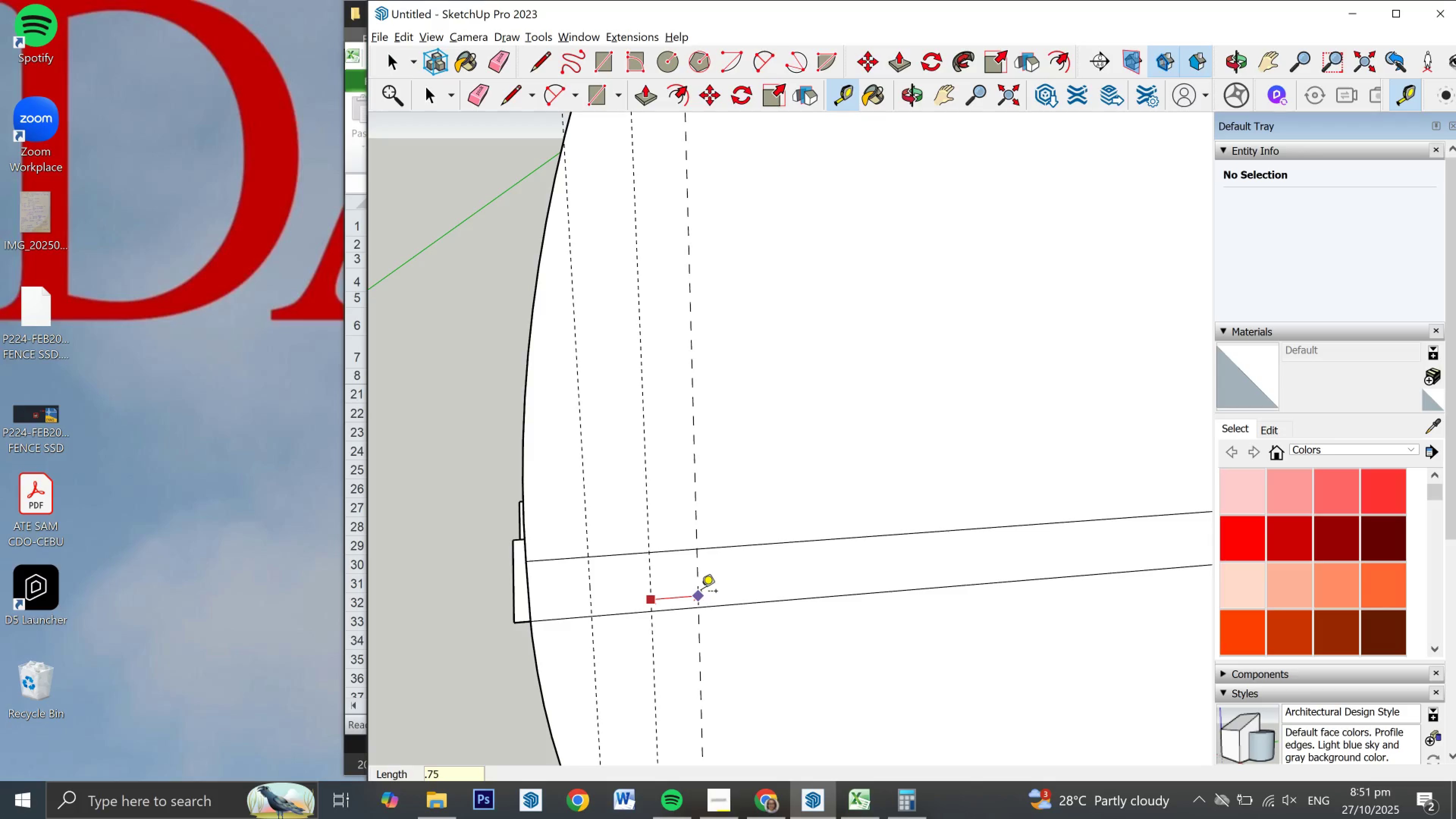 
key(Numpad5)
 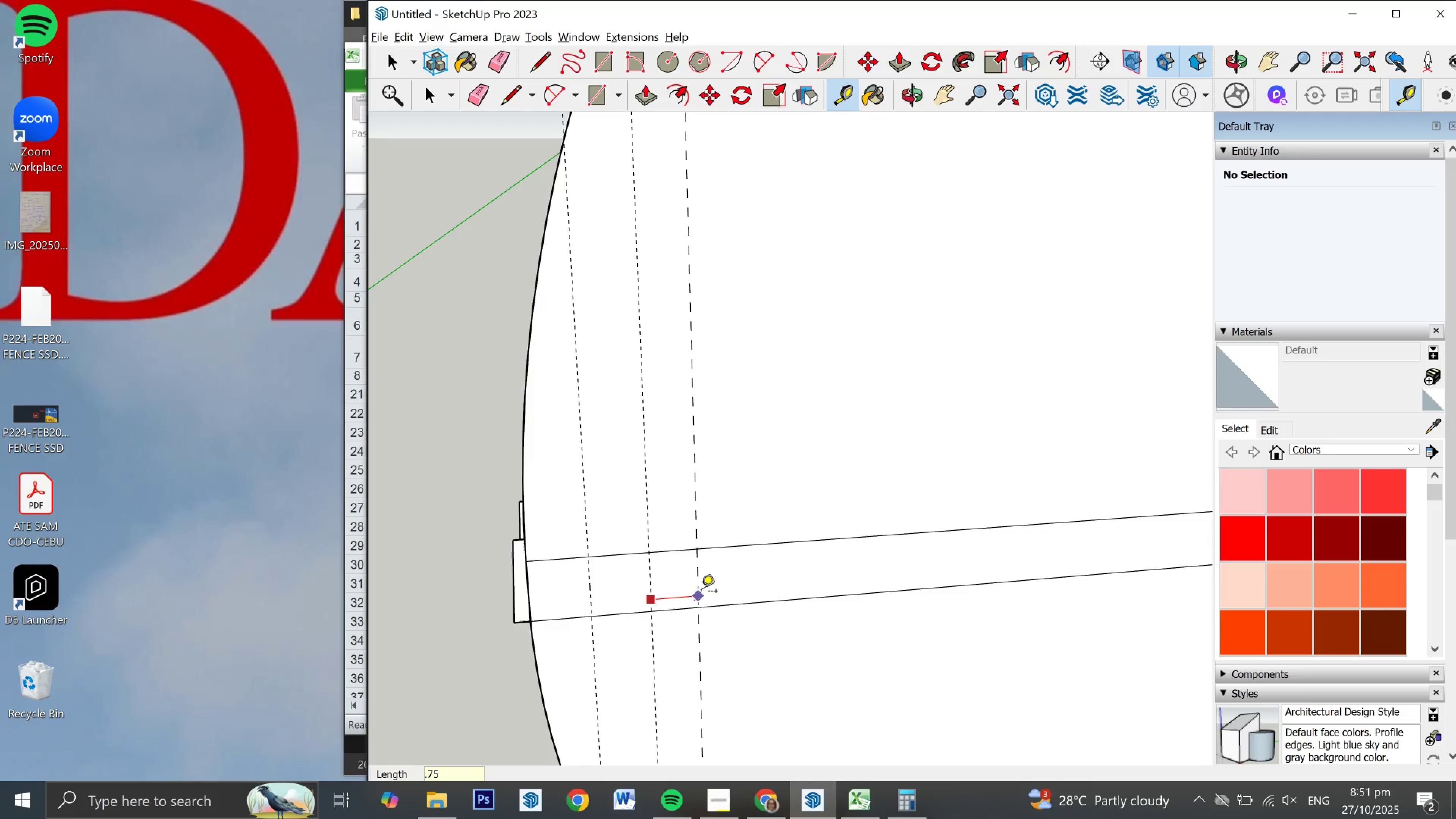 
key(NumpadEnter)
 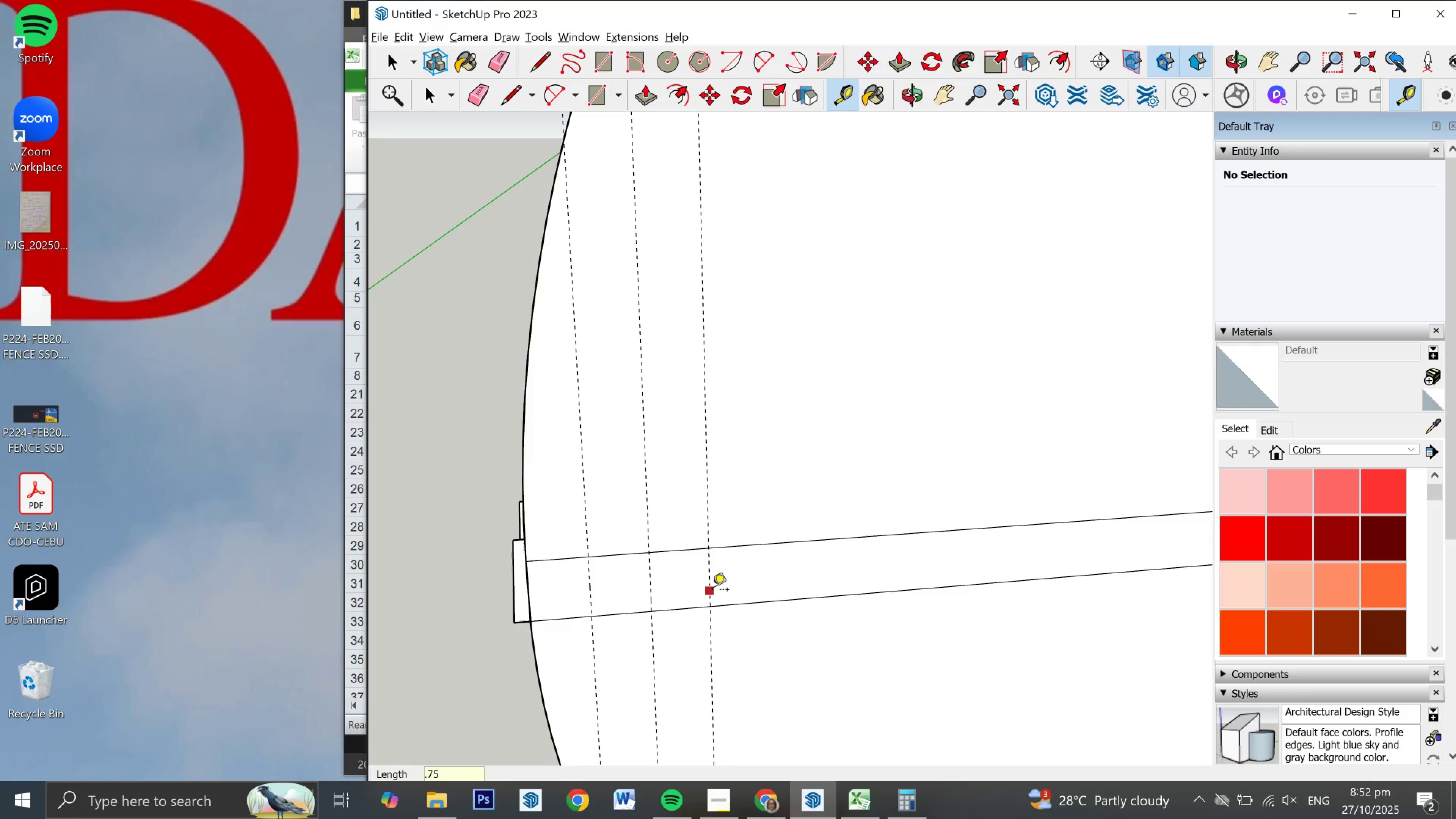 
left_click([712, 591])
 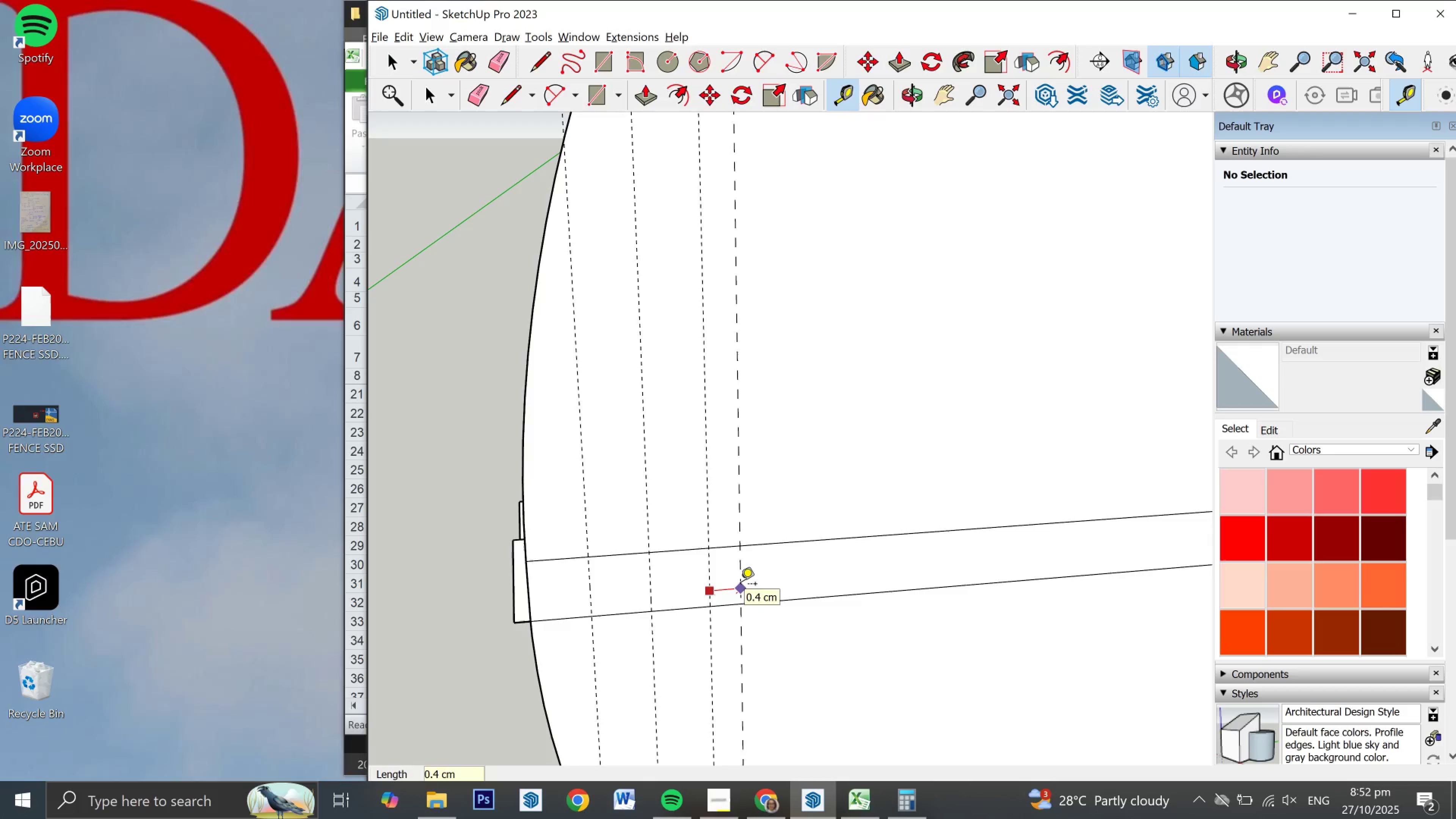 
key(NumpadDecimal)
 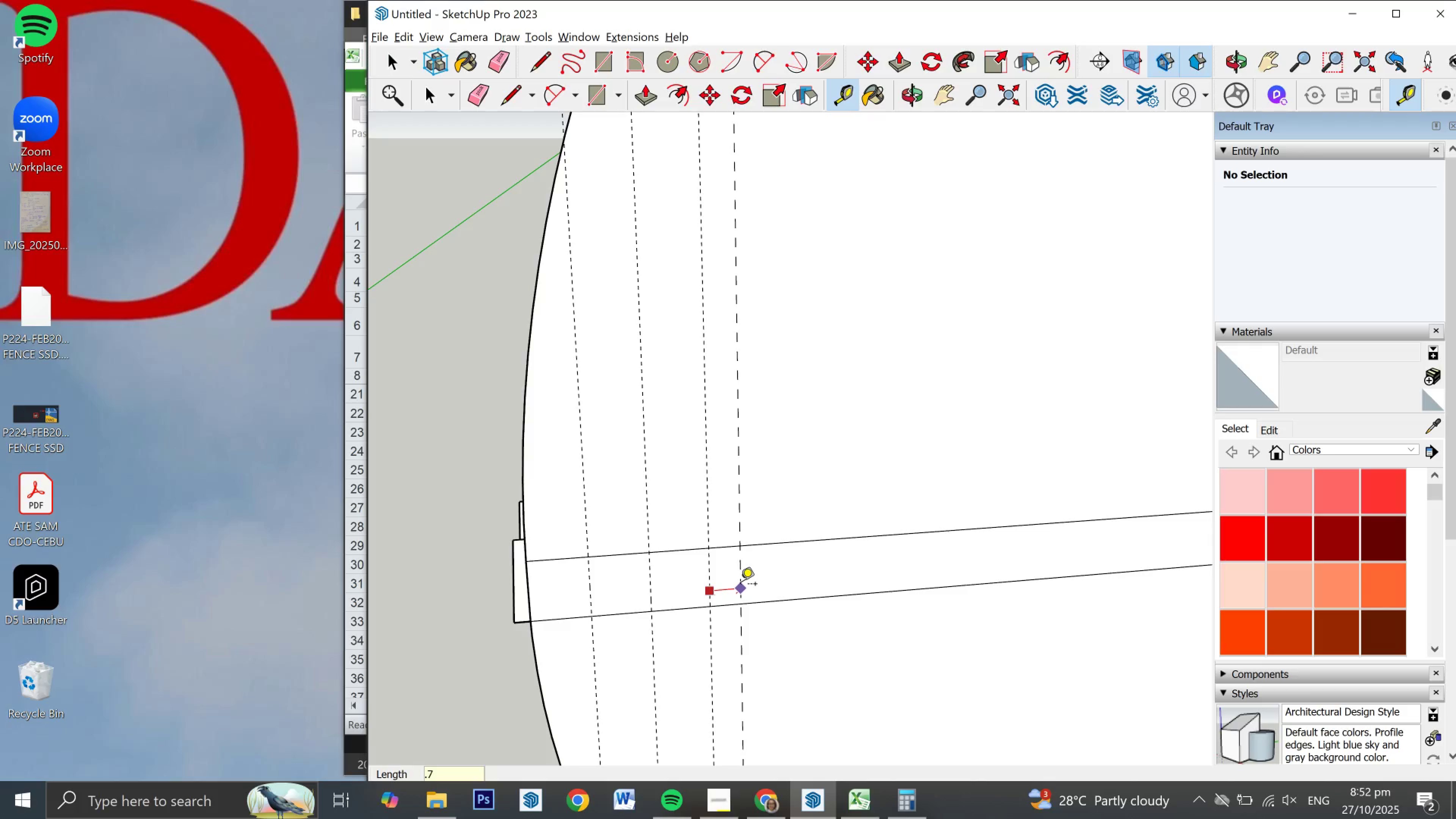 
key(Numpad7)
 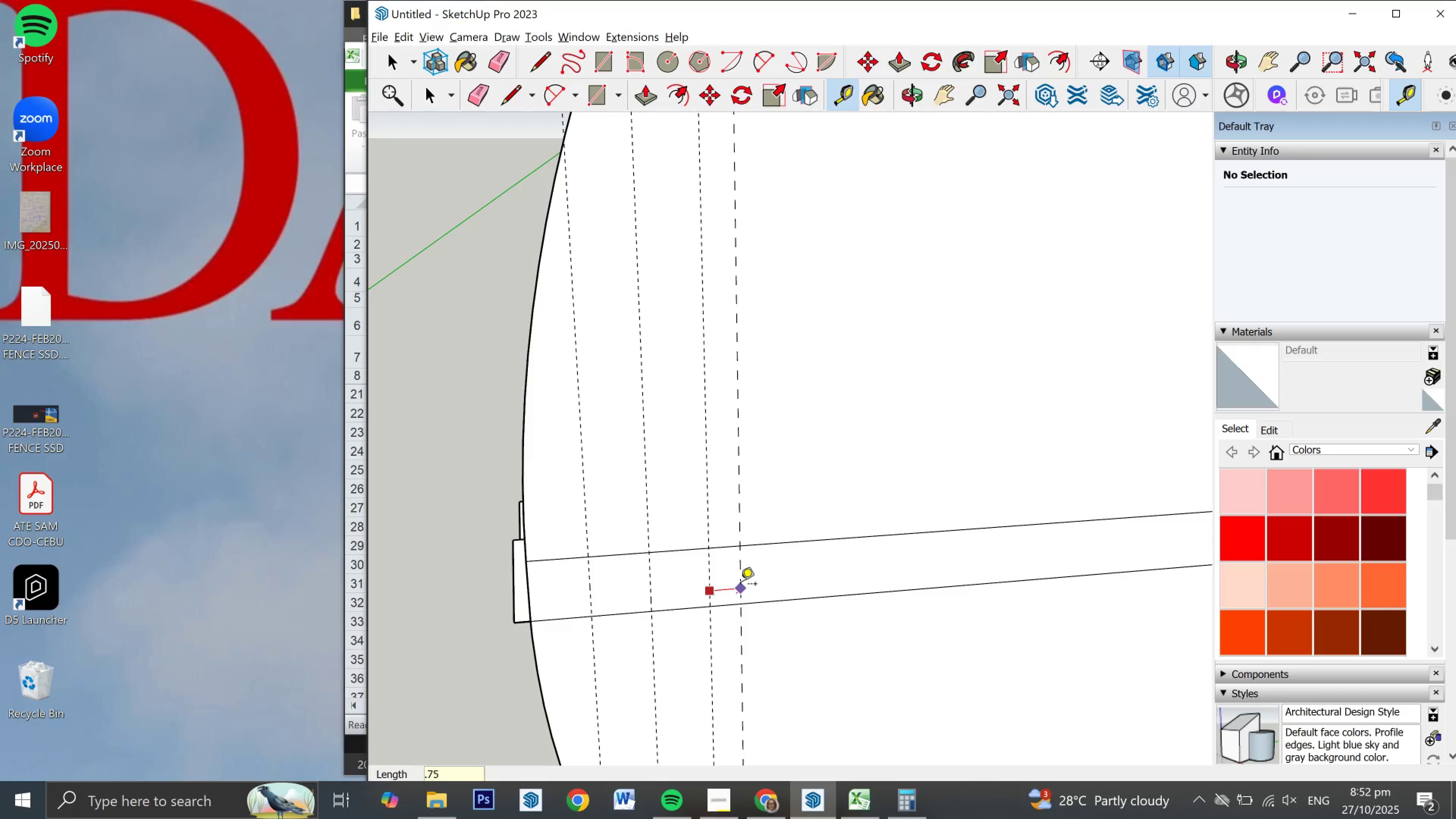 
key(Numpad5)
 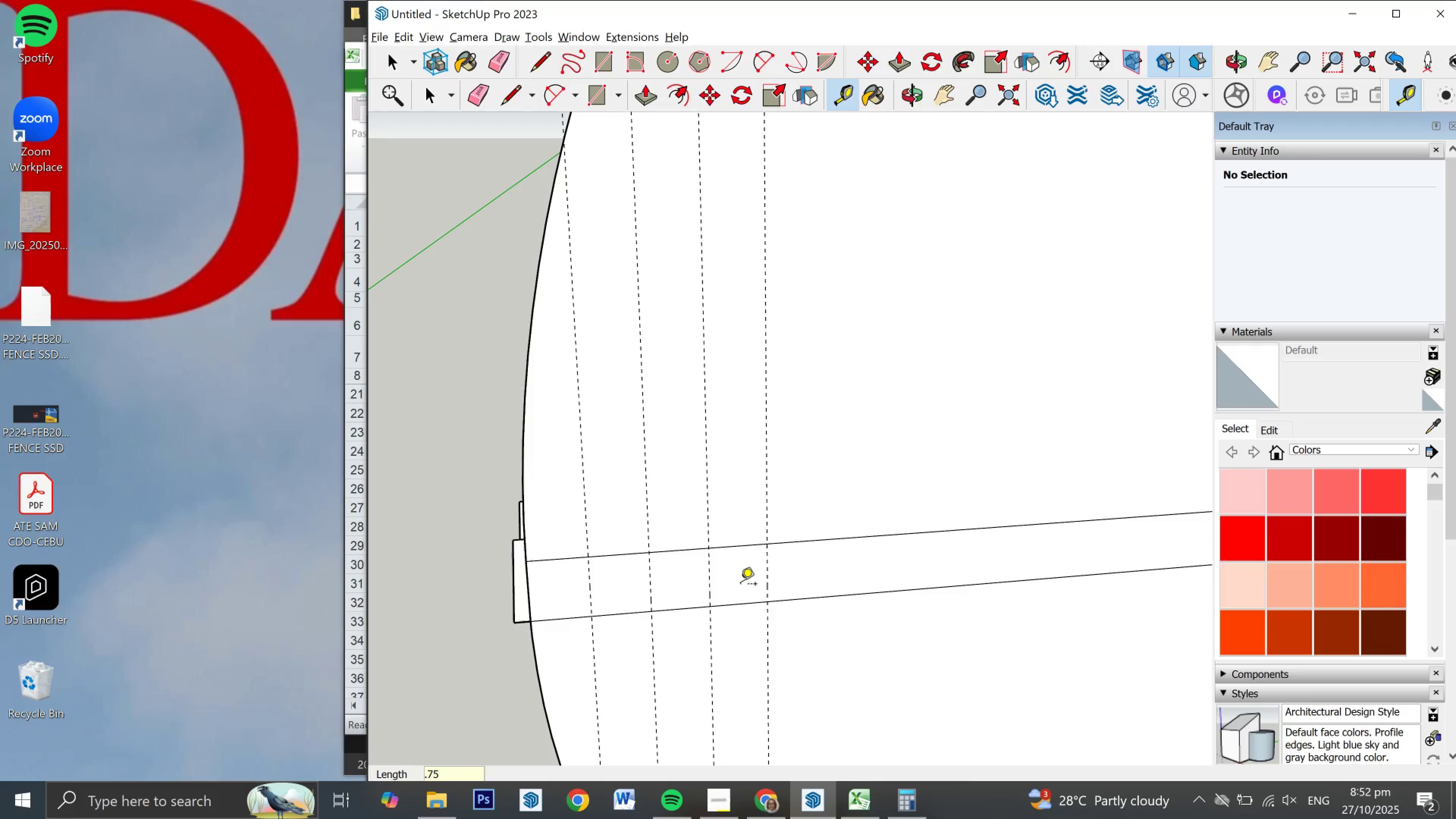 
key(NumpadEnter)
 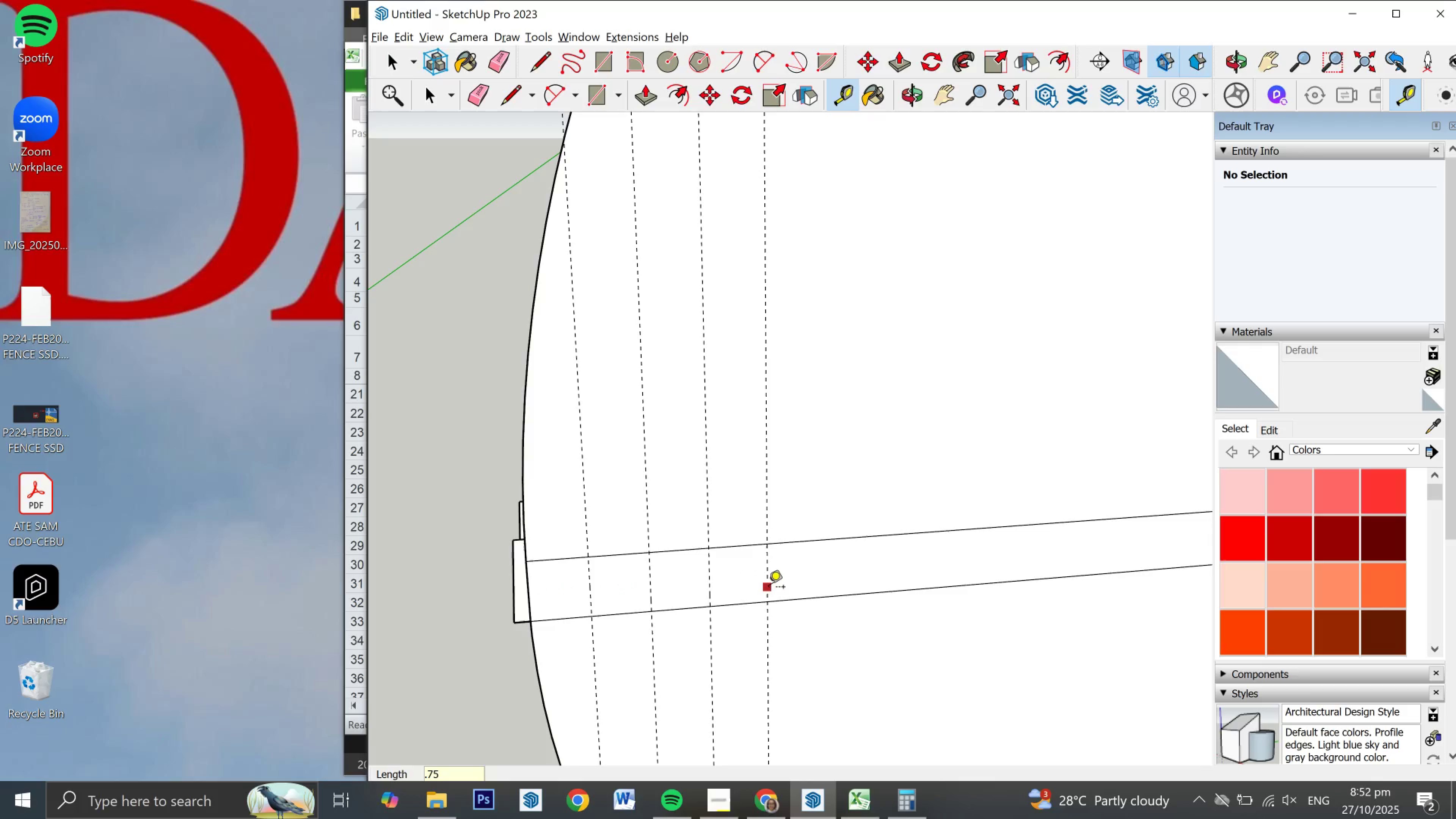 
left_click([769, 589])
 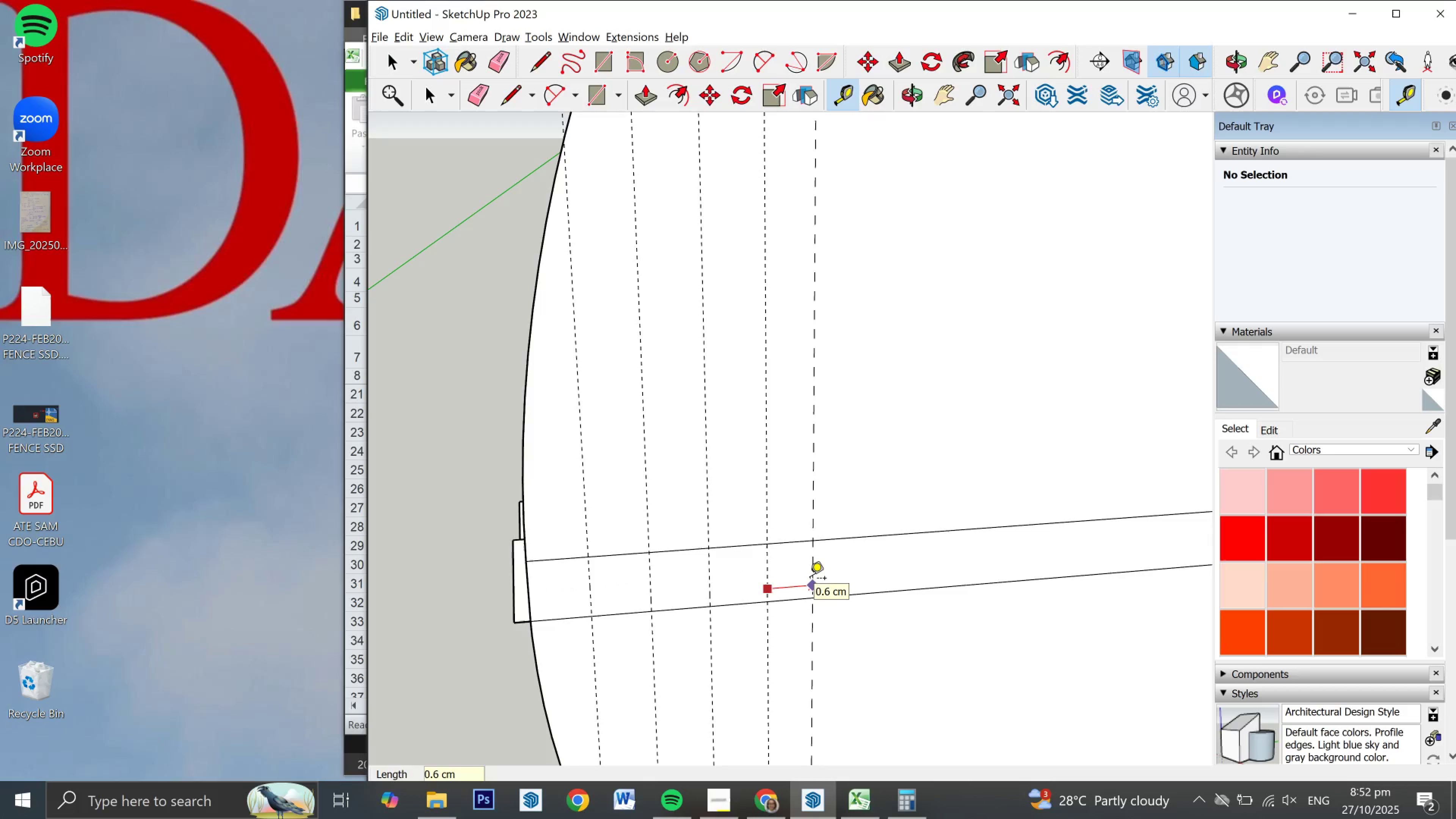 
key(NumpadDecimal)
 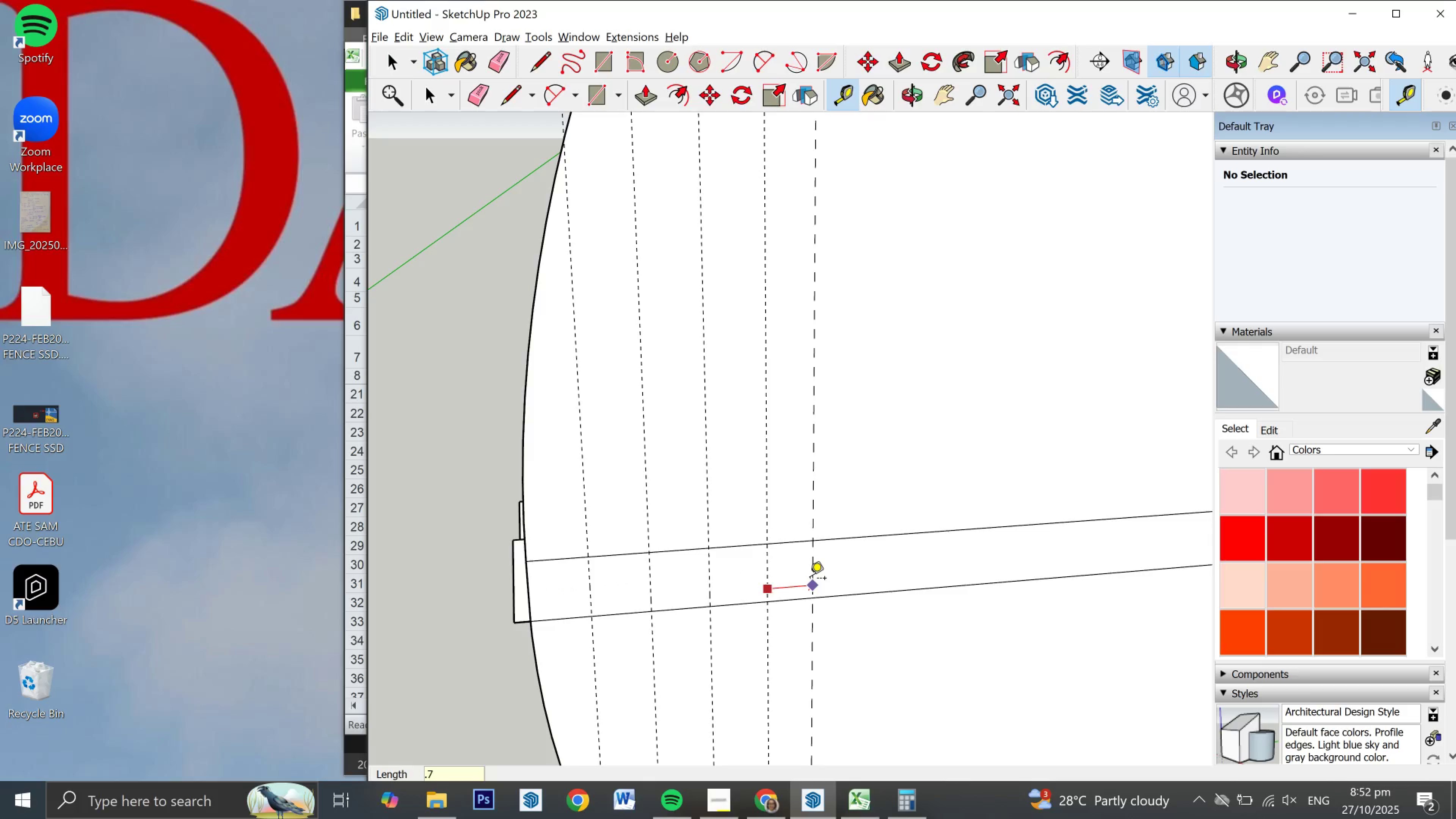 
key(Numpad7)
 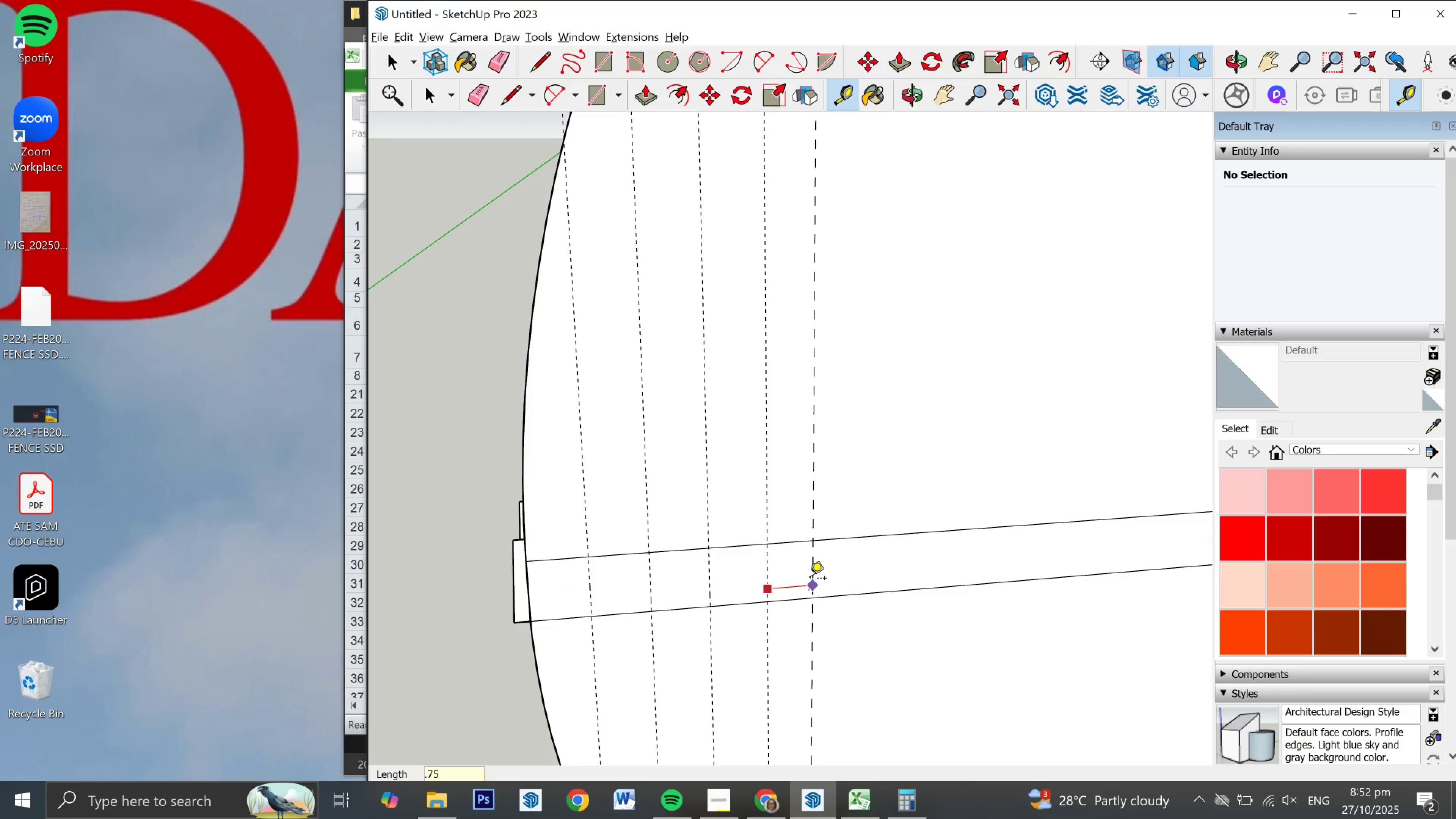 
key(Numpad5)
 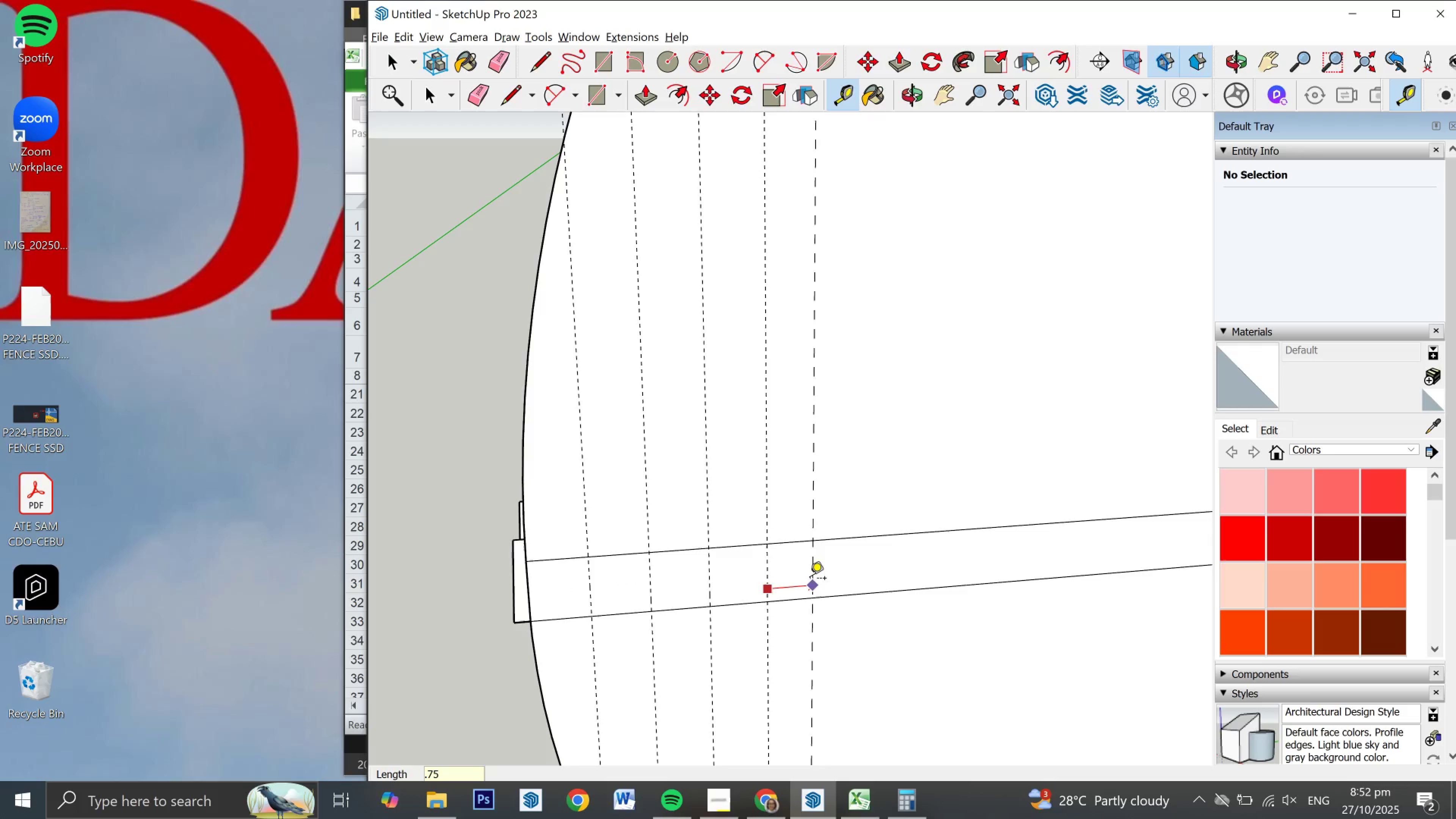 
key(NumpadEnter)
 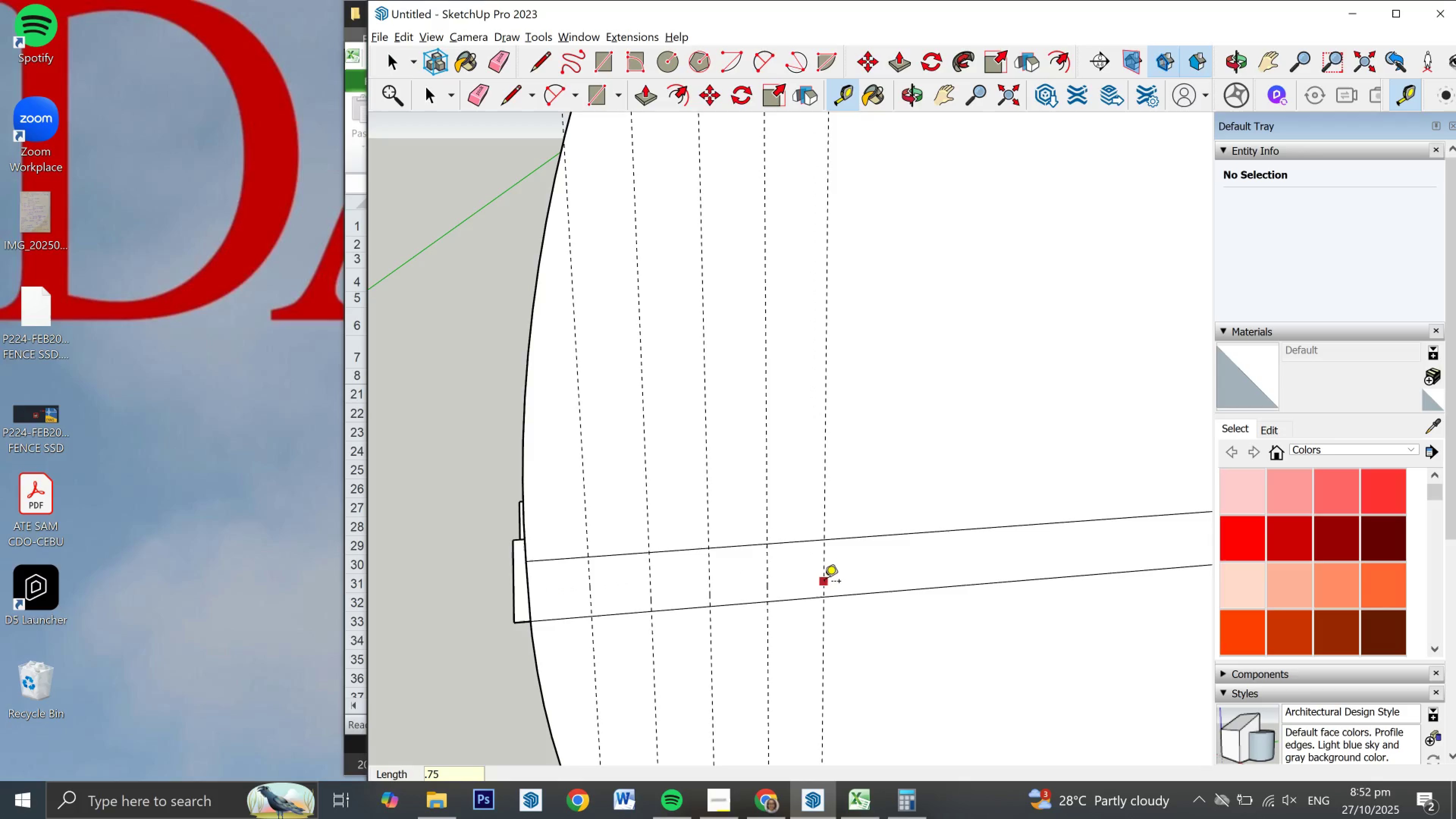 
left_click([824, 584])
 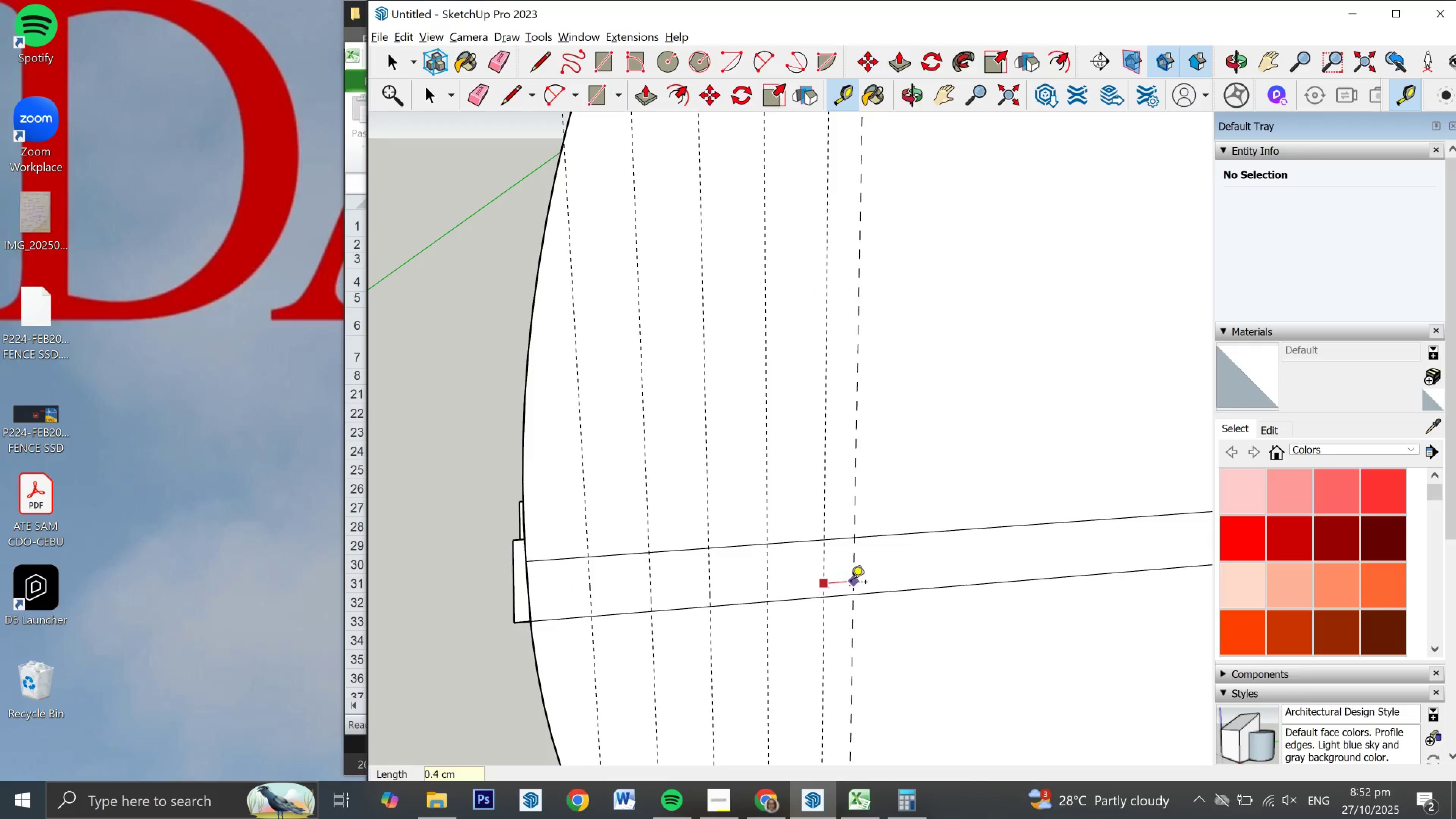 
key(NumpadDecimal)
 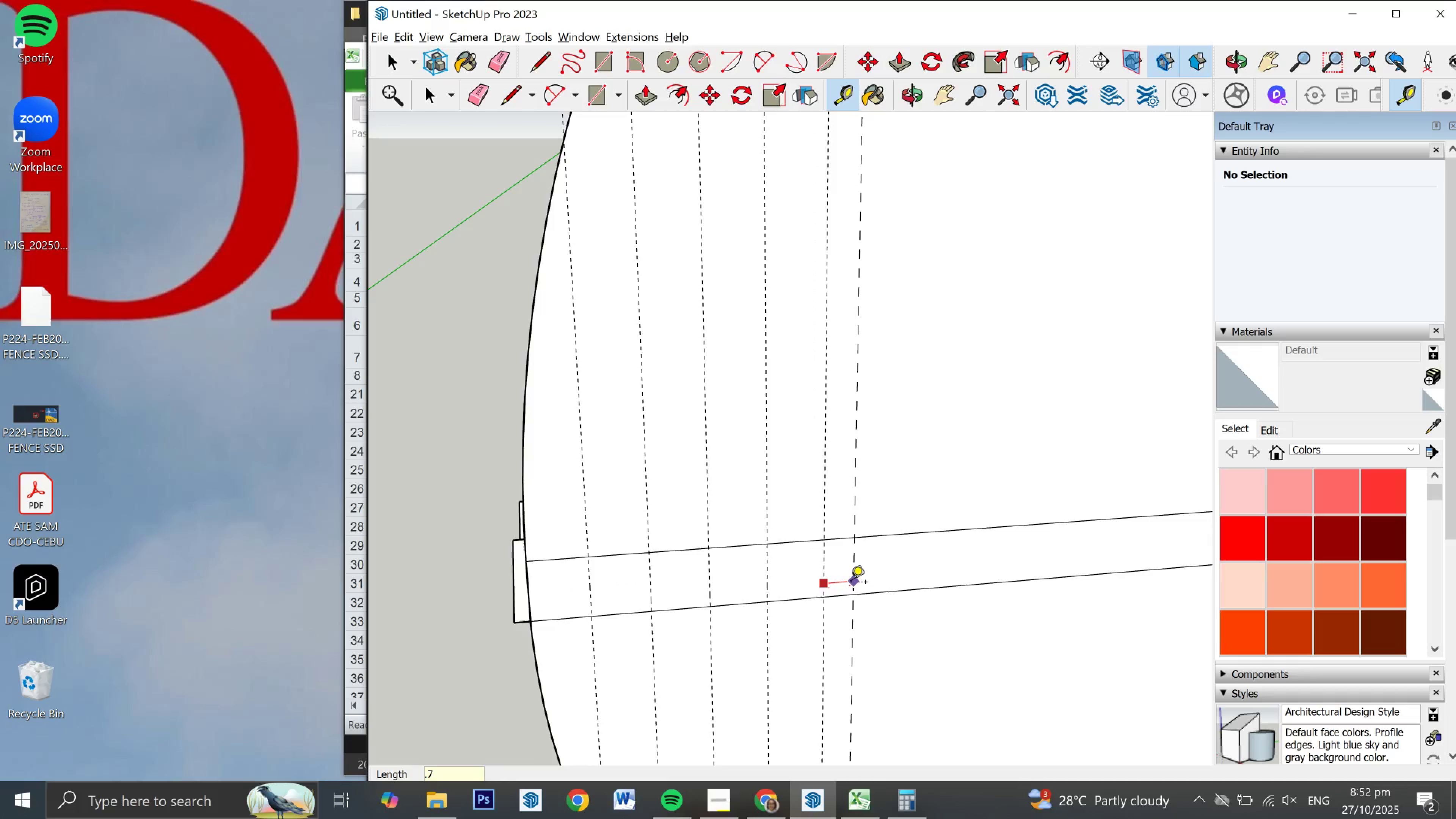 
key(Numpad7)
 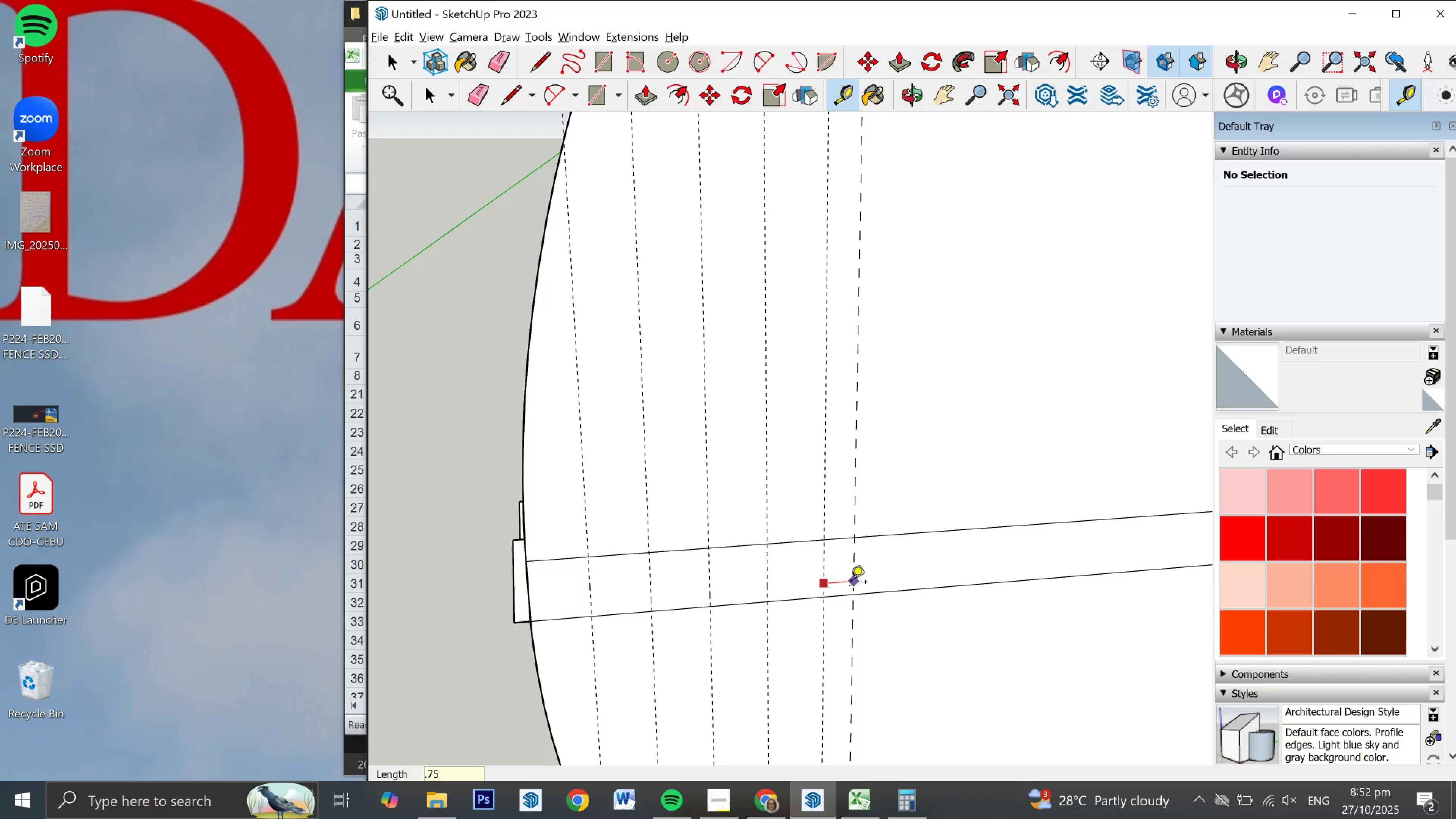 
key(Numpad5)
 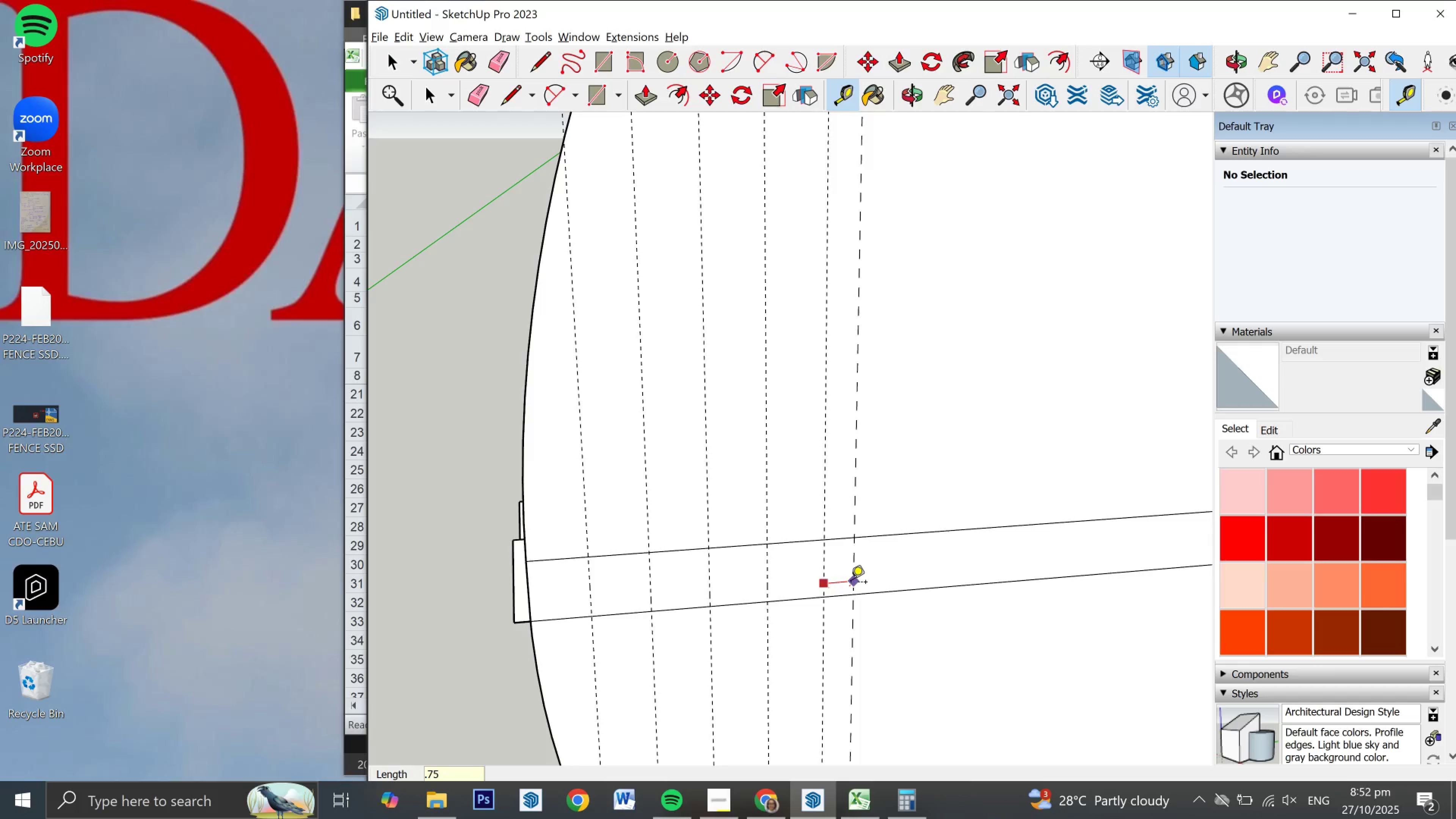 
key(NumpadEnter)
 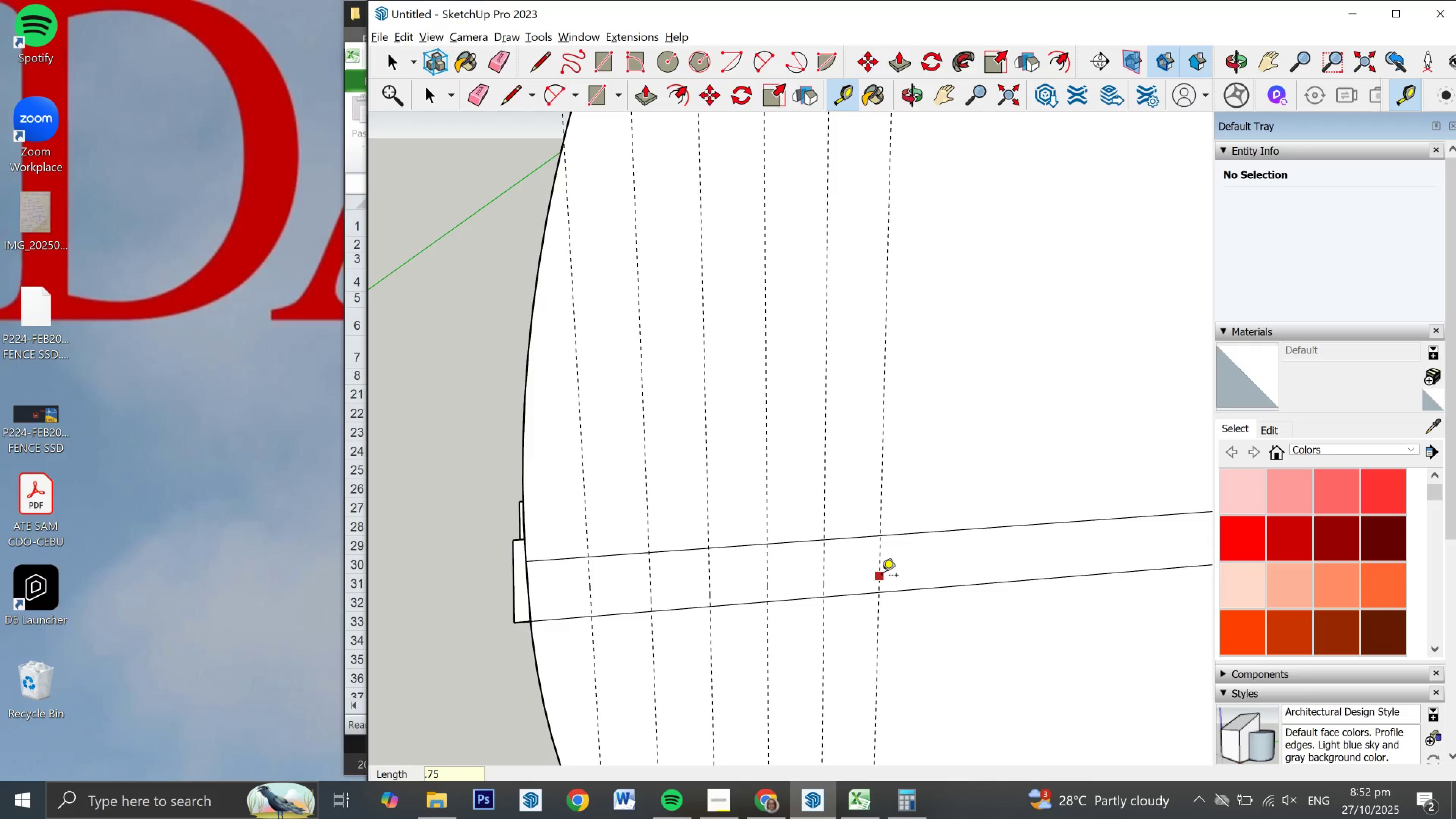 
left_click([882, 576])
 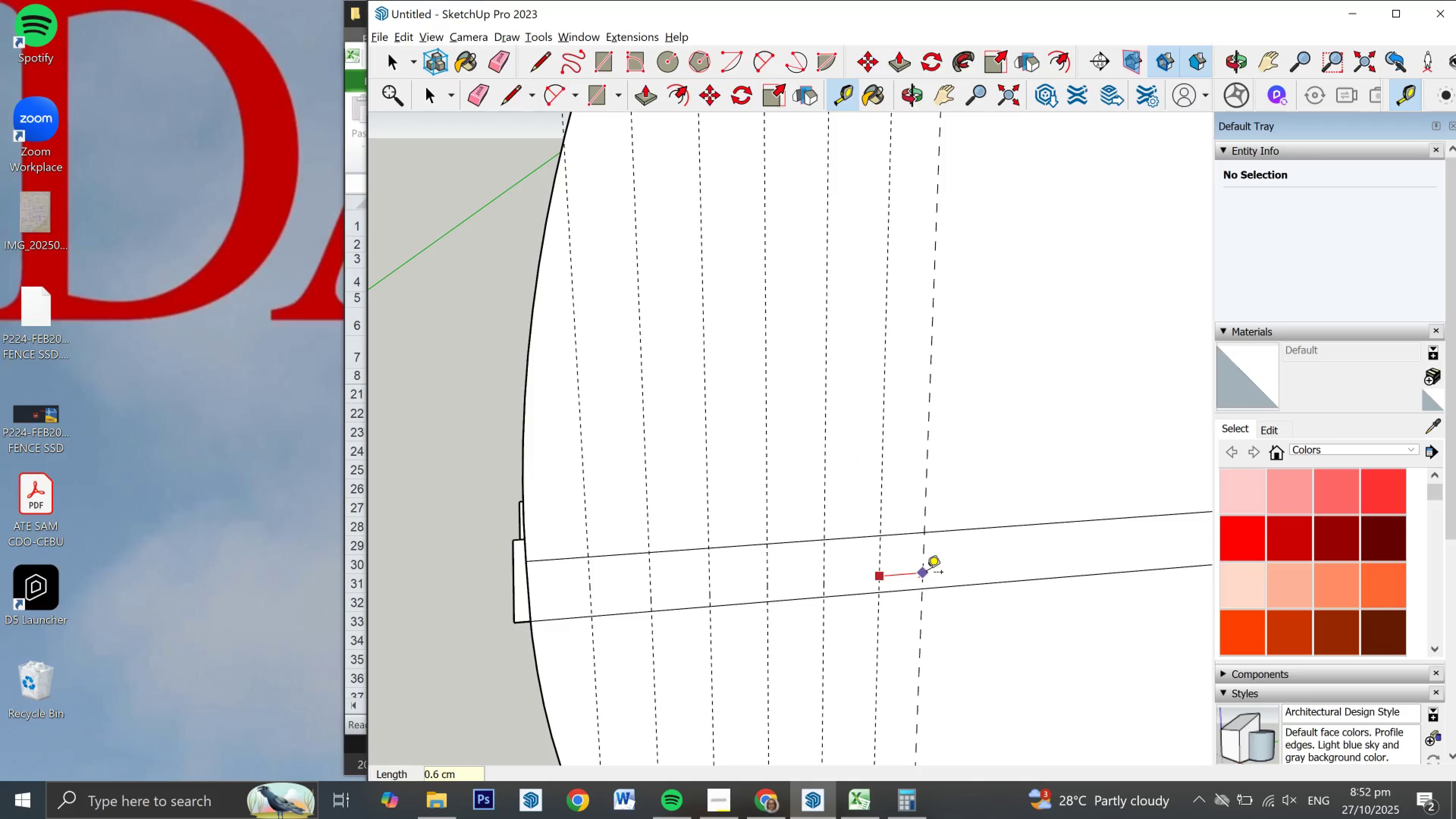 
key(NumpadDecimal)
 